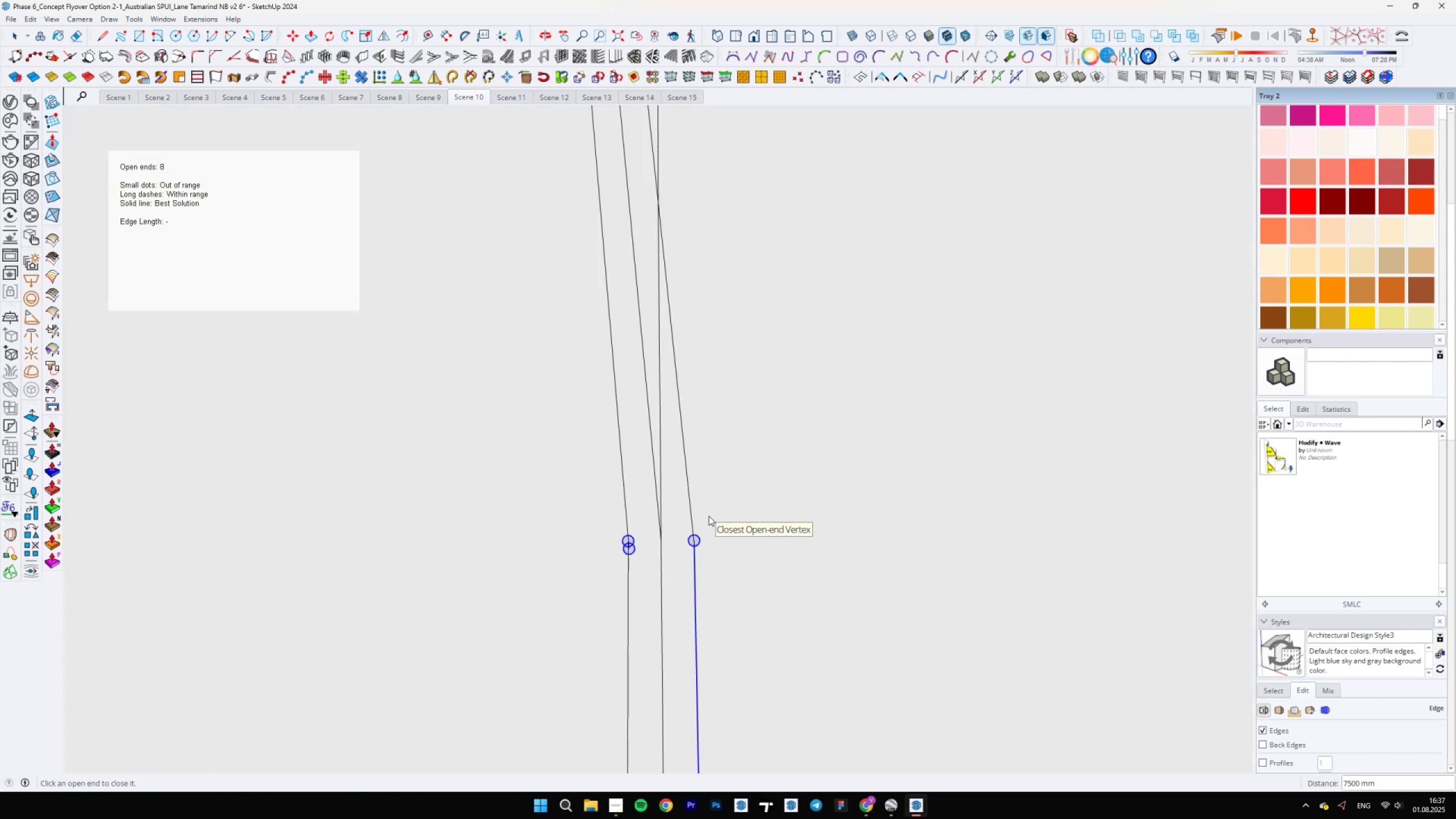 
scroll: coordinate [688, 547], scroll_direction: up, amount: 16.0
 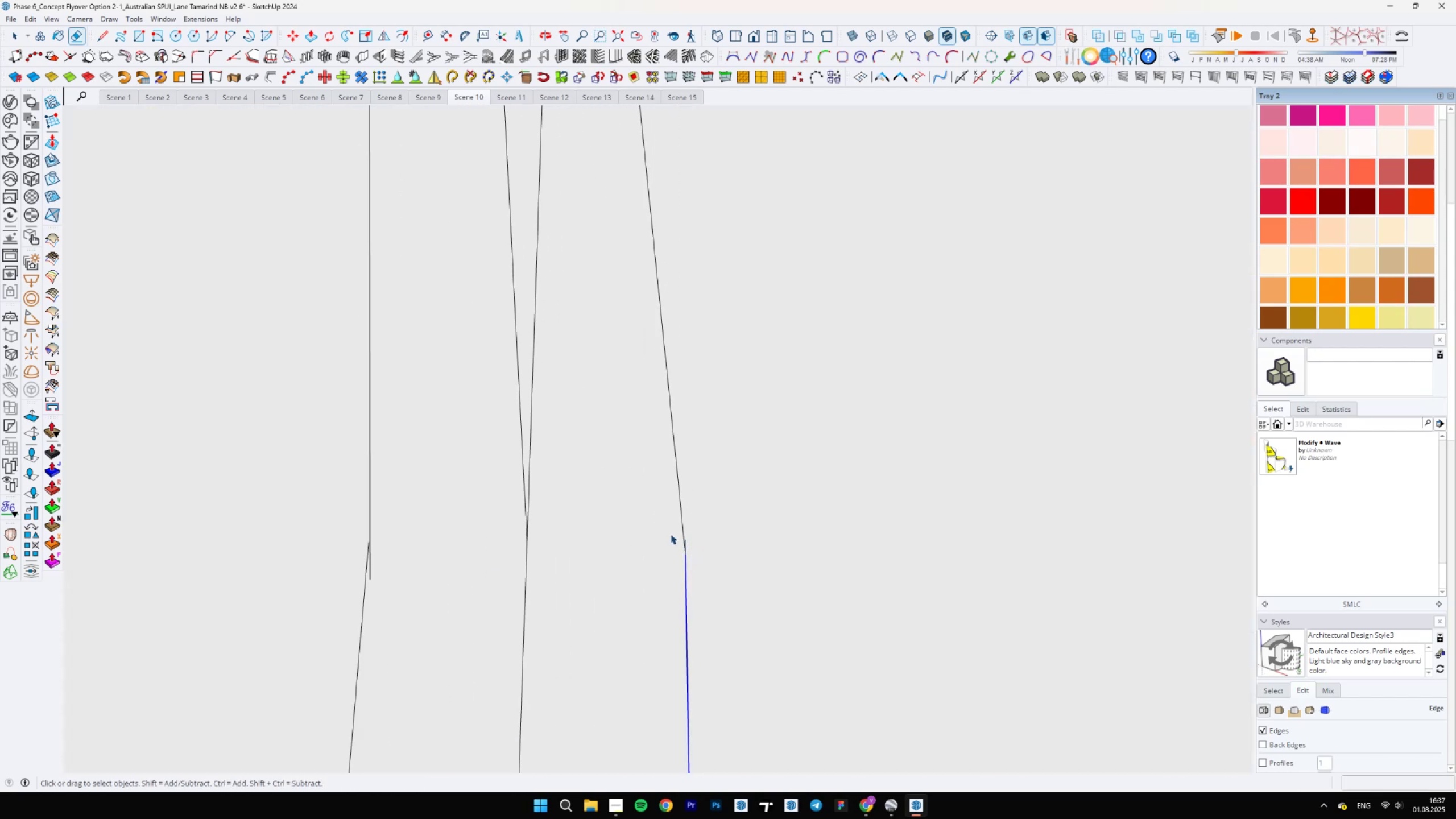 
key(E)
 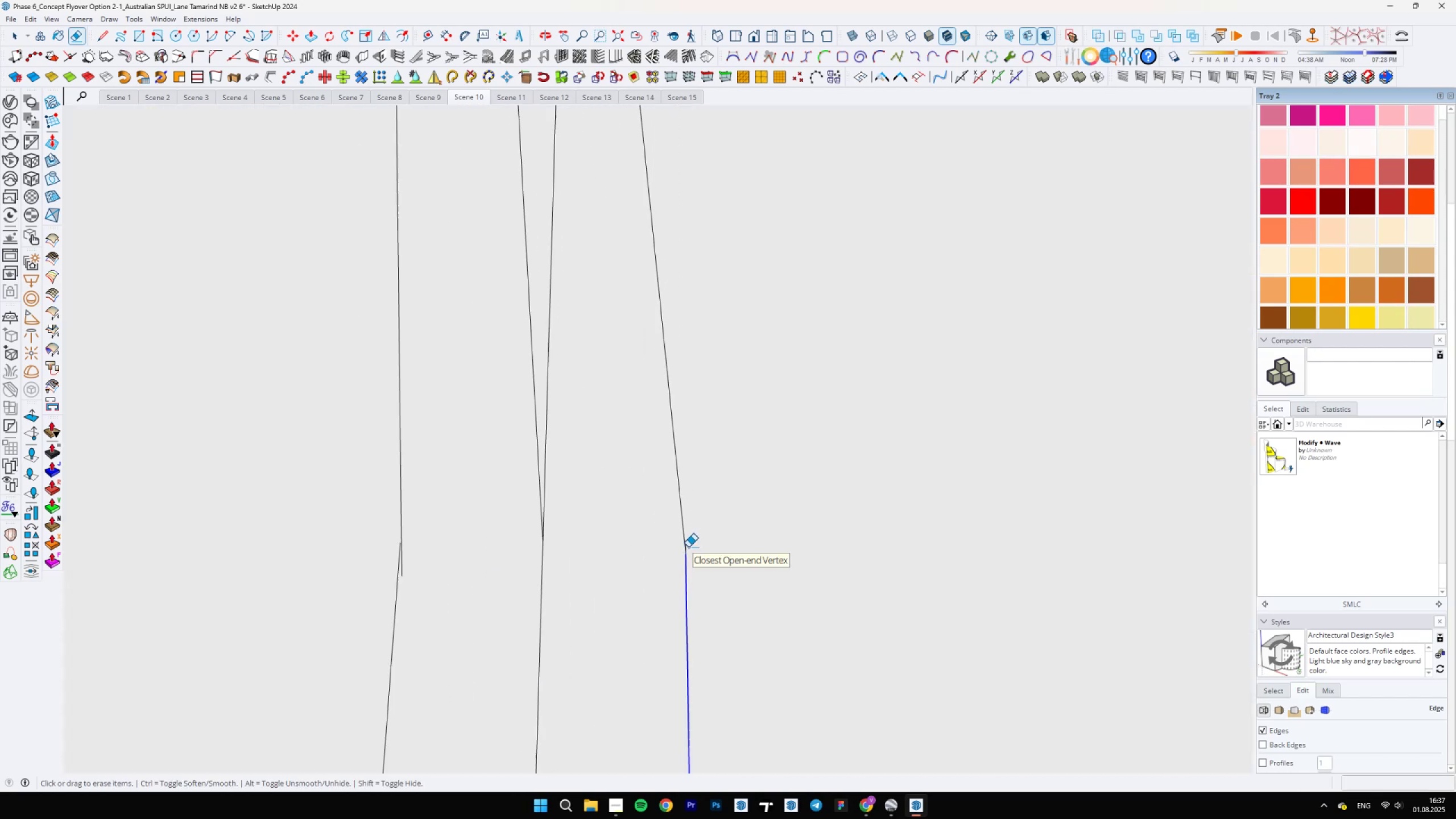 
key(Space)
 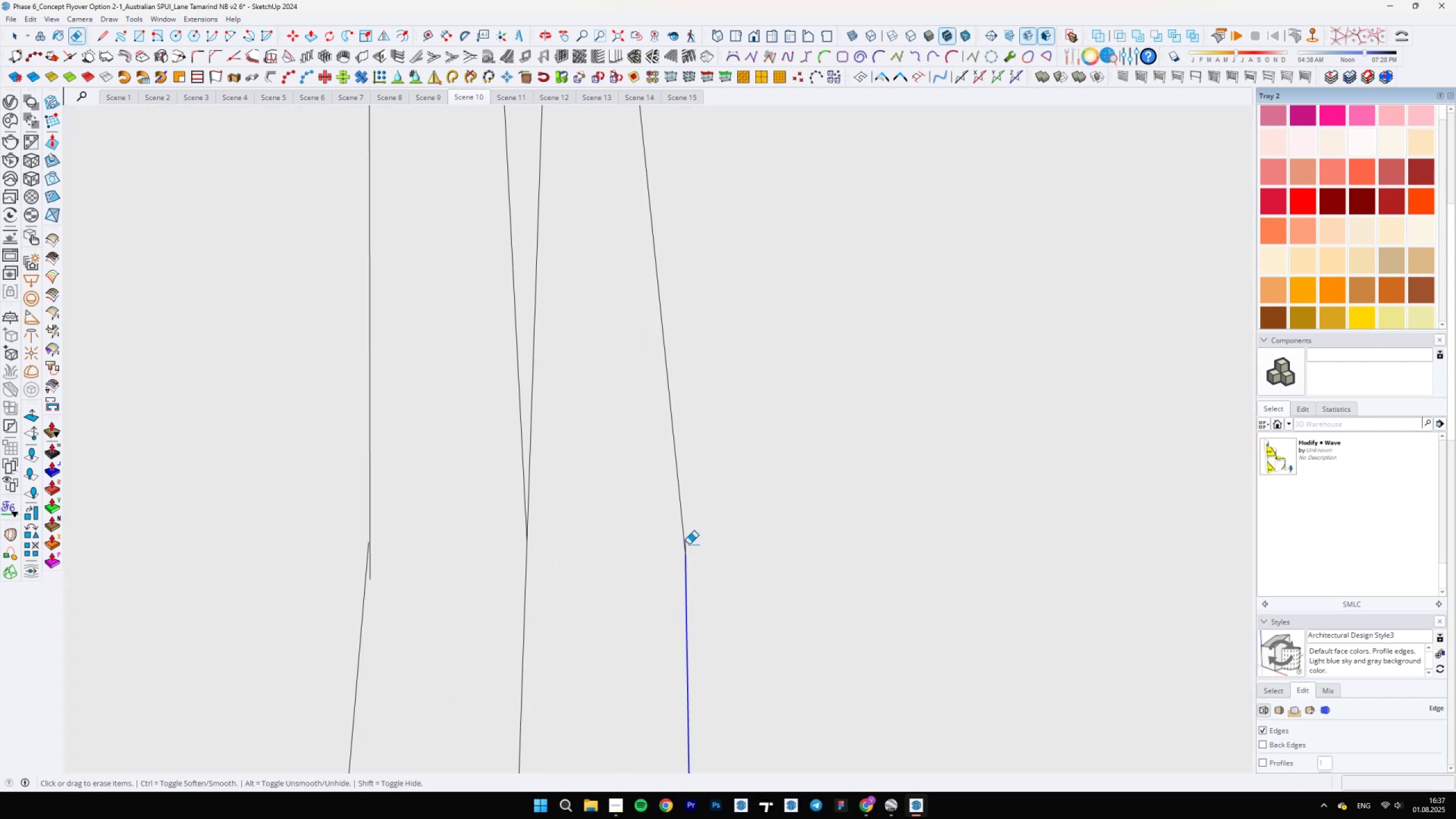 
left_click_drag(start_coordinate=[671, 537], to_coordinate=[706, 600])
 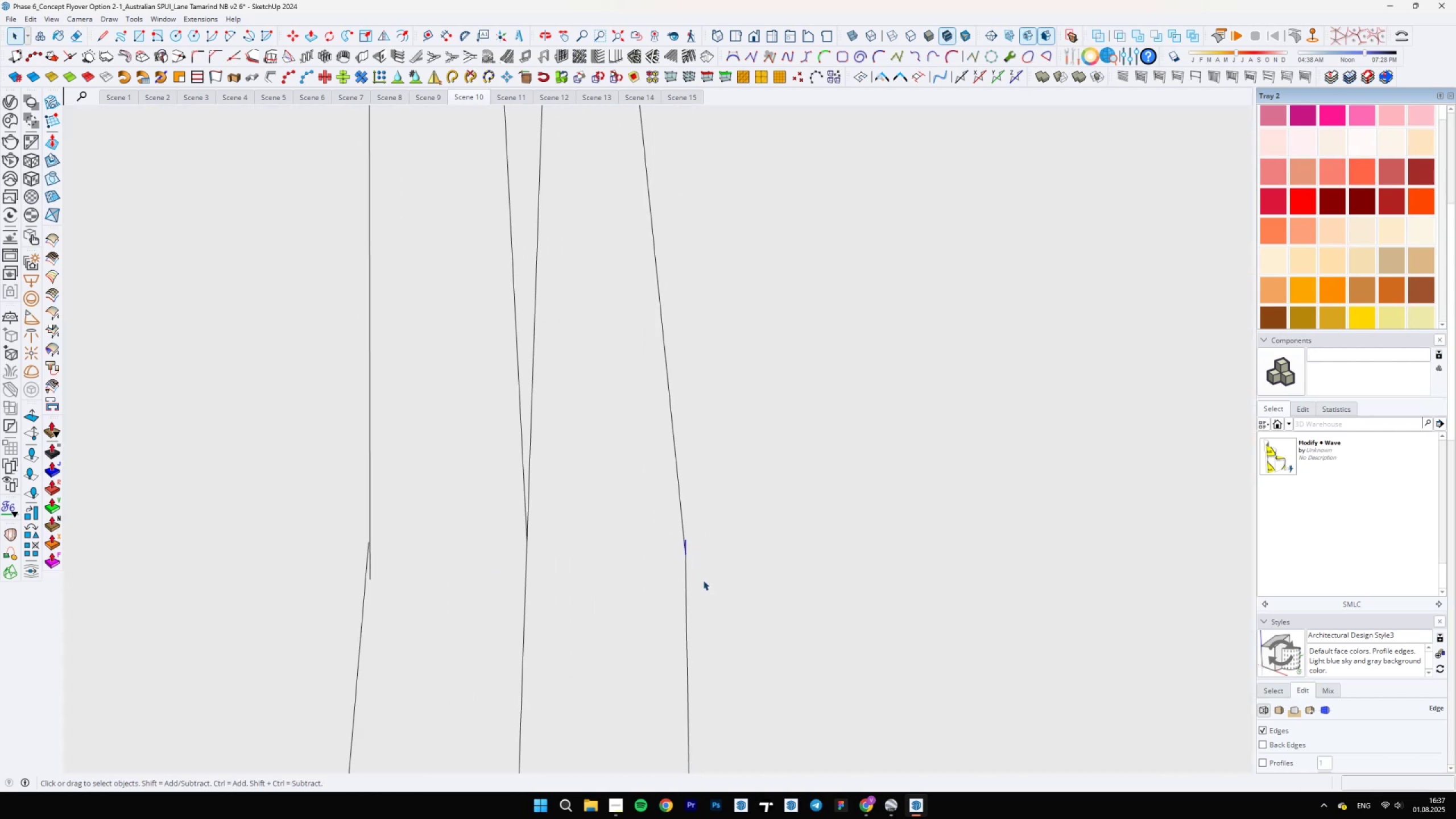 
key(Delete)
 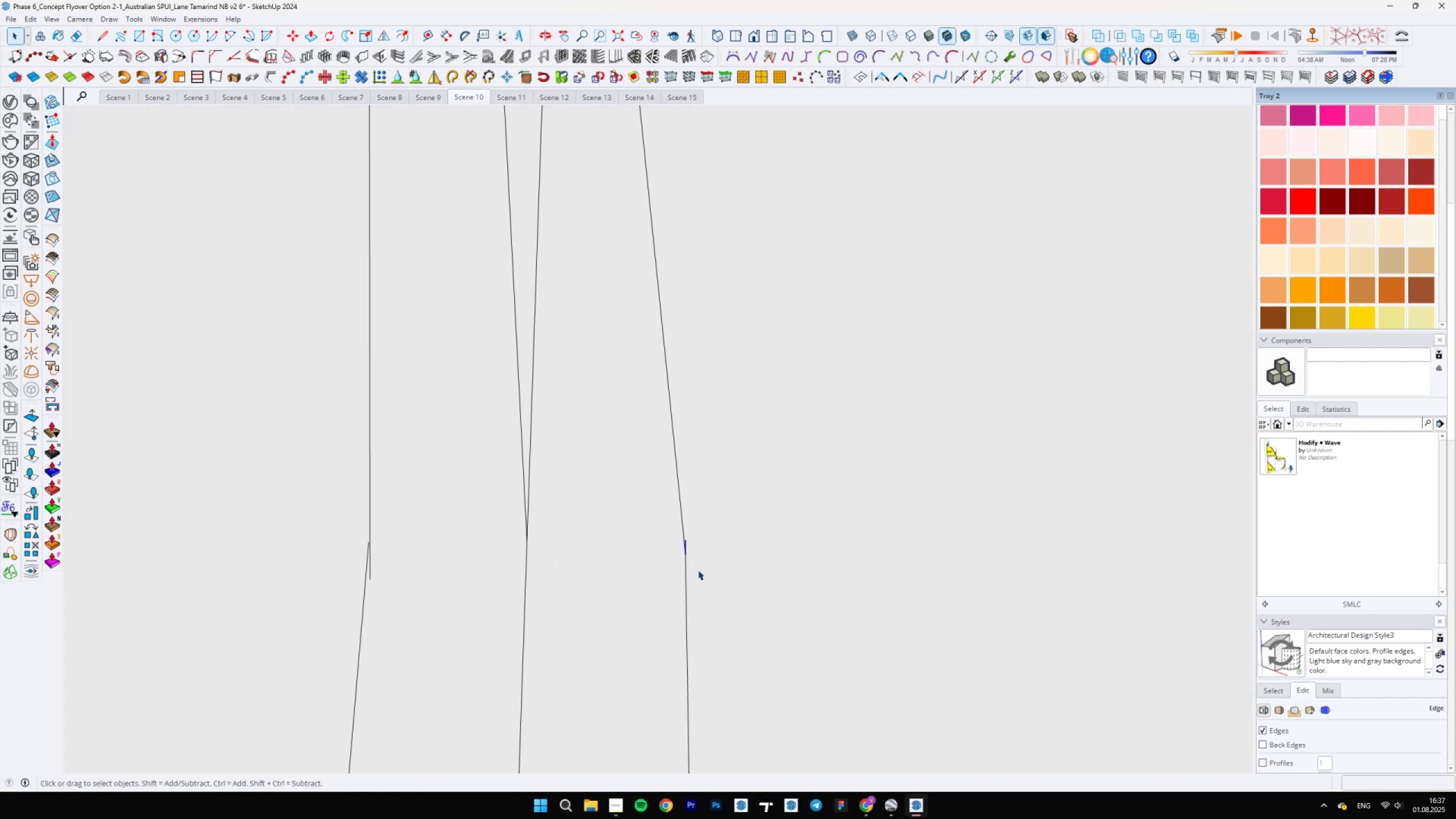 
scroll: coordinate [698, 569], scroll_direction: down, amount: 6.0
 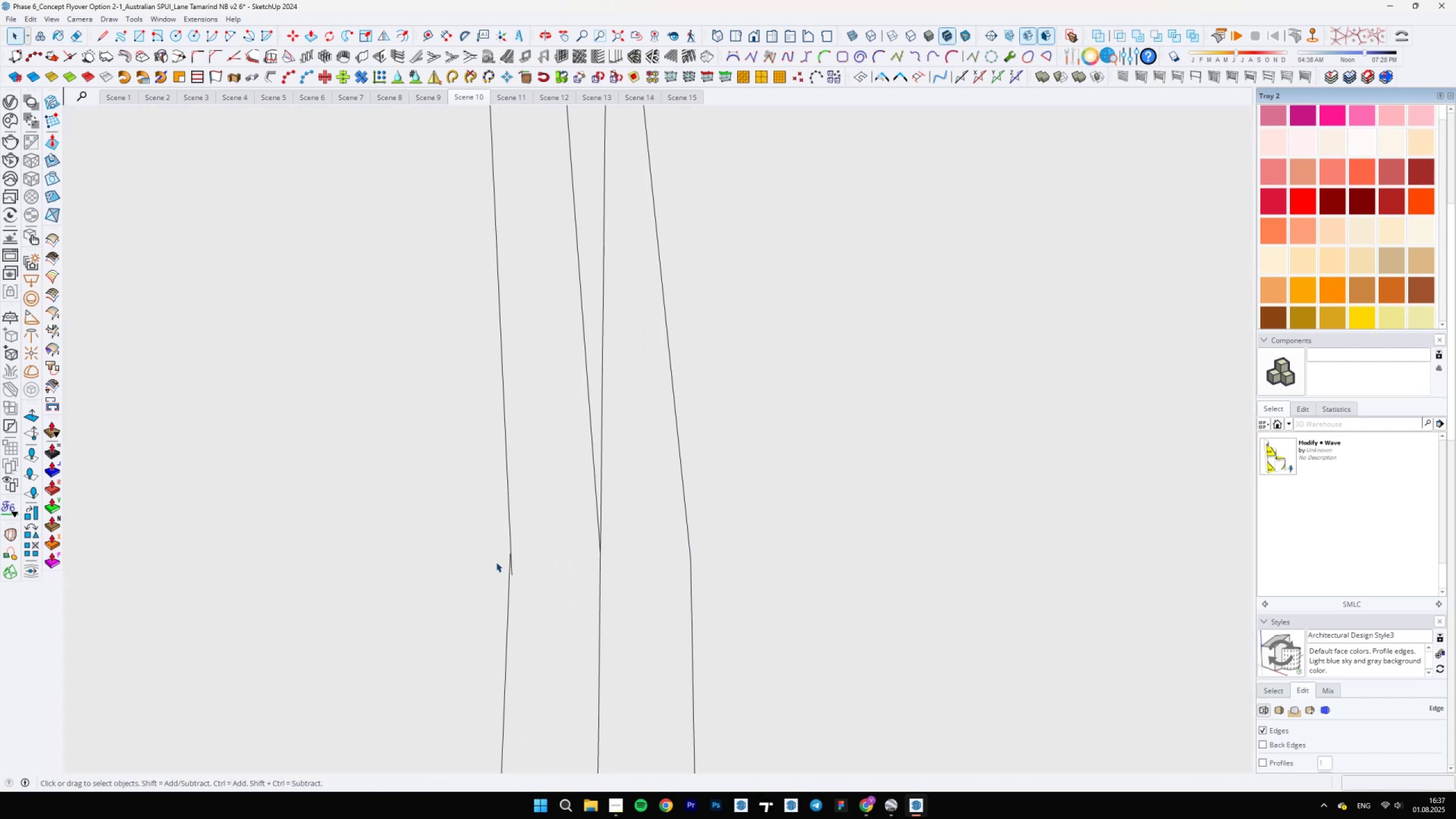 
scroll: coordinate [512, 547], scroll_direction: up, amount: 11.0
 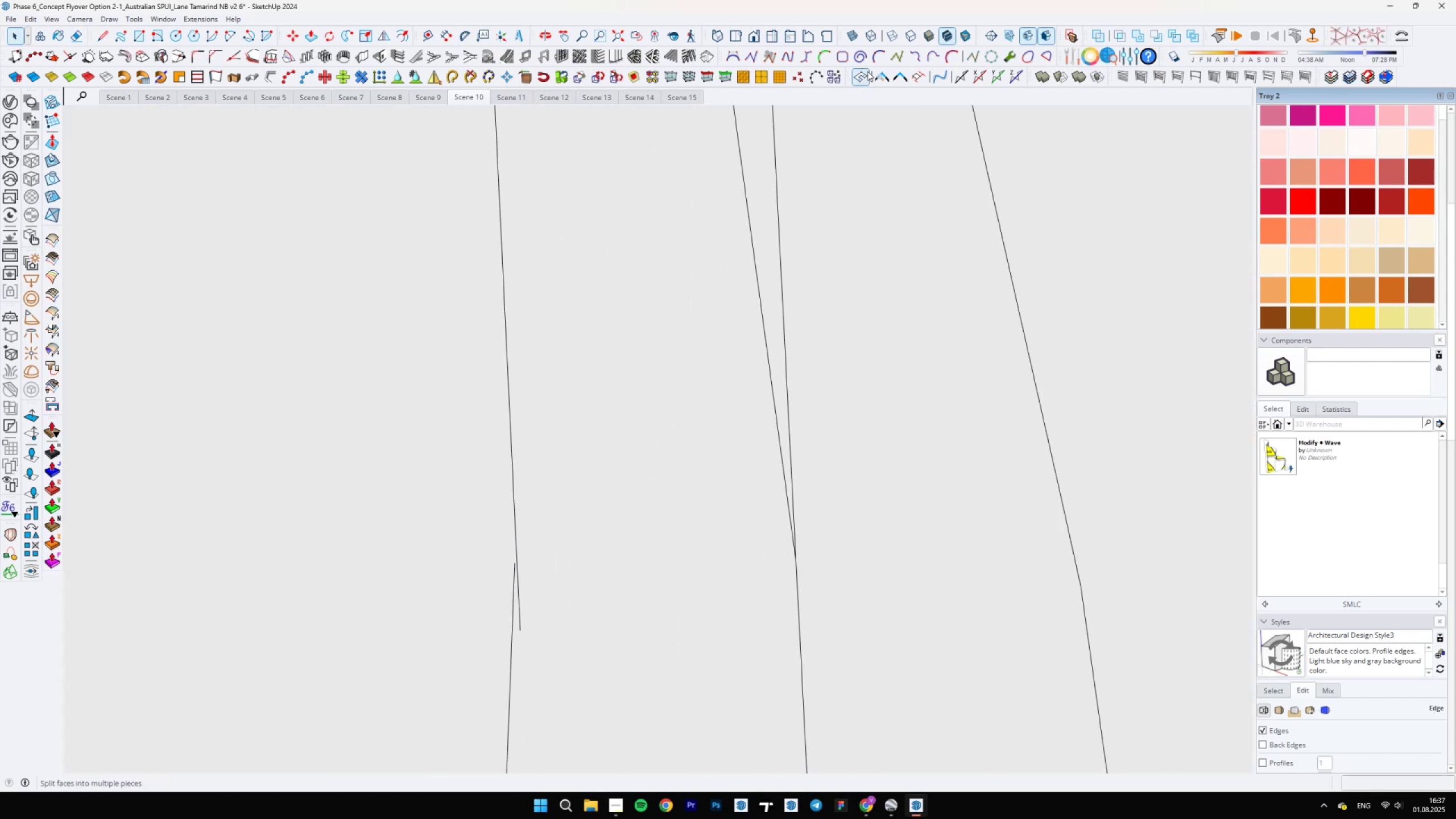 
left_click([878, 73])
 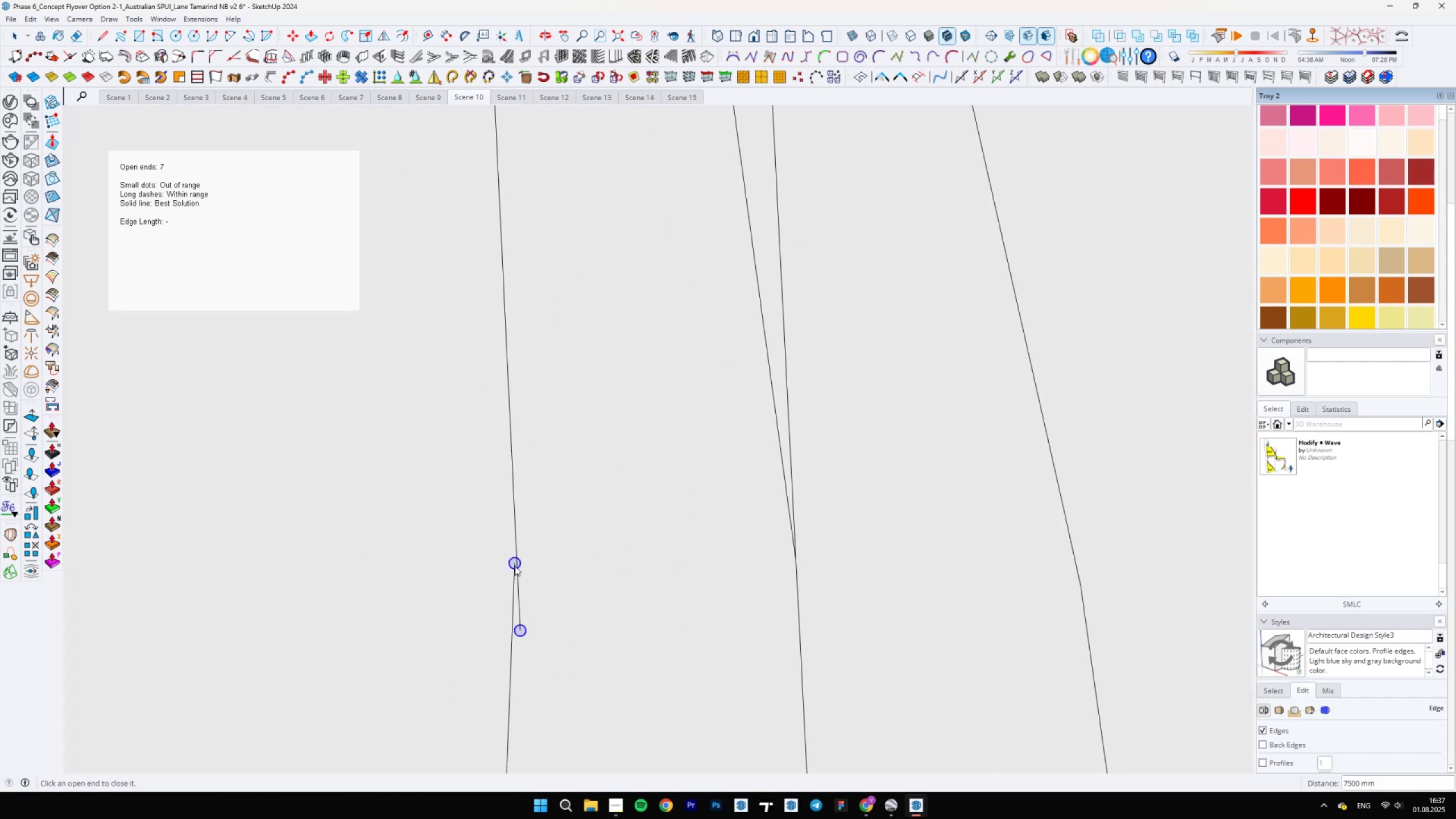 
left_click([513, 564])
 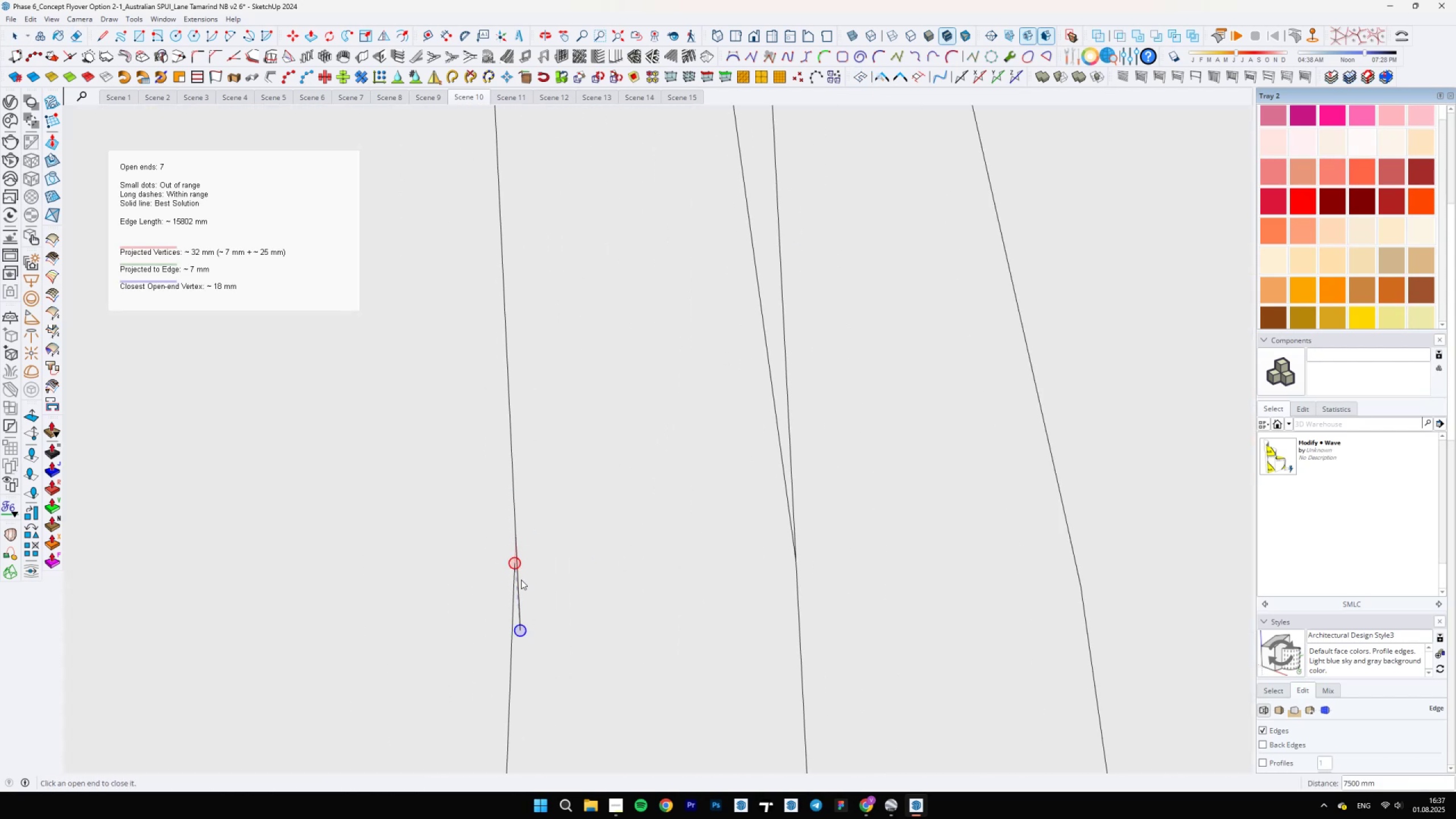 
key(Space)
 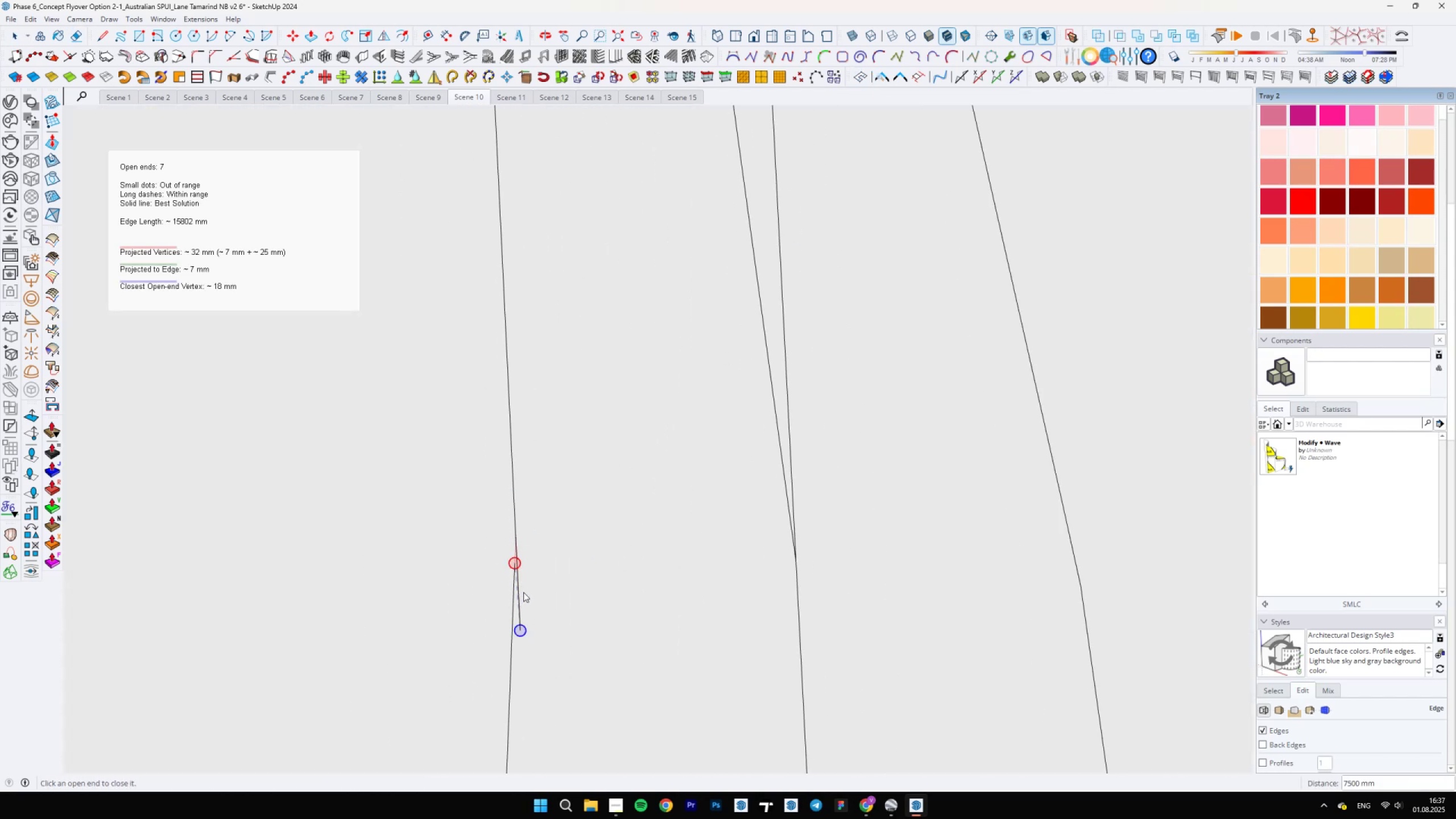 
key(E)
 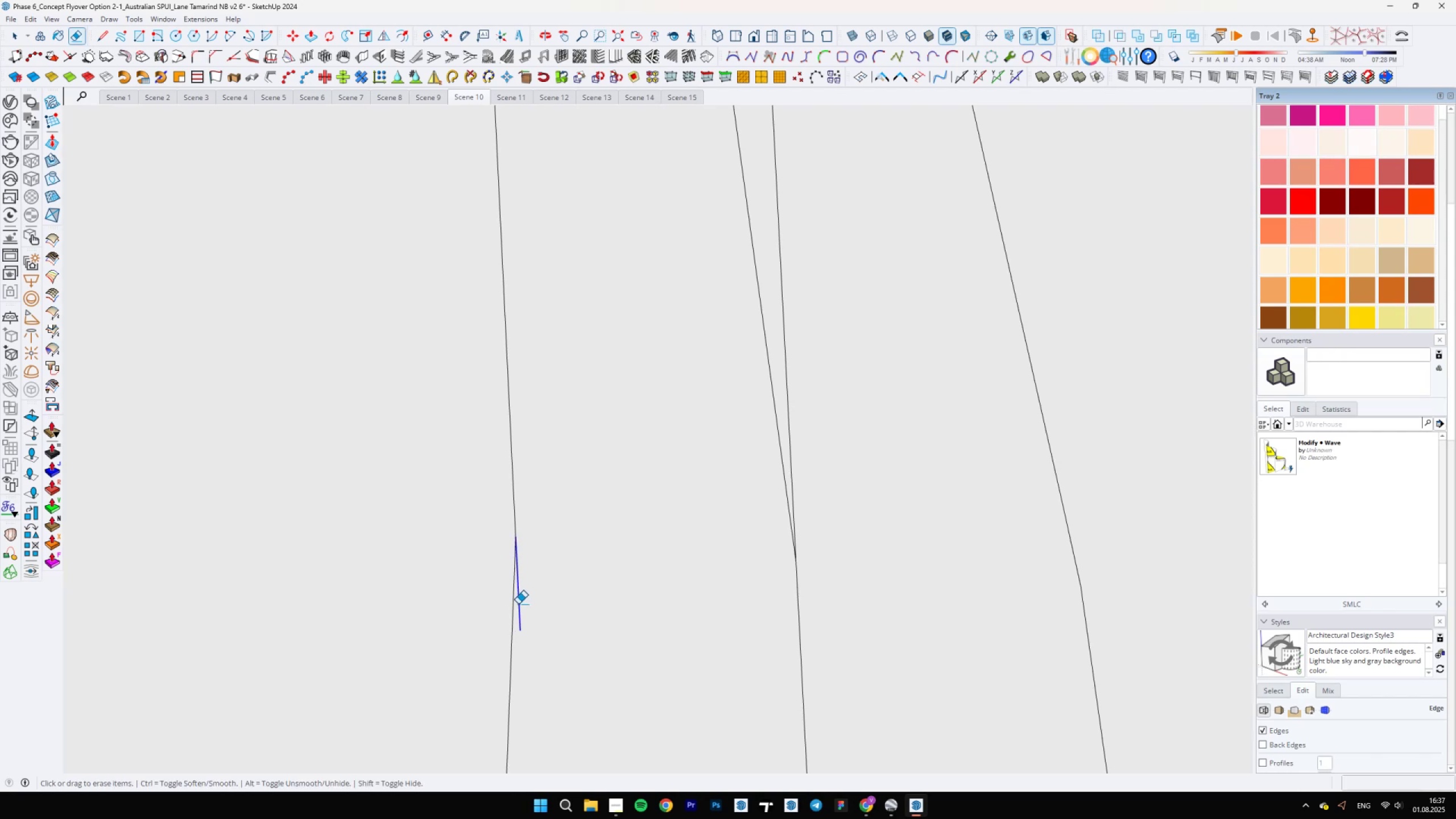 
key(Space)
 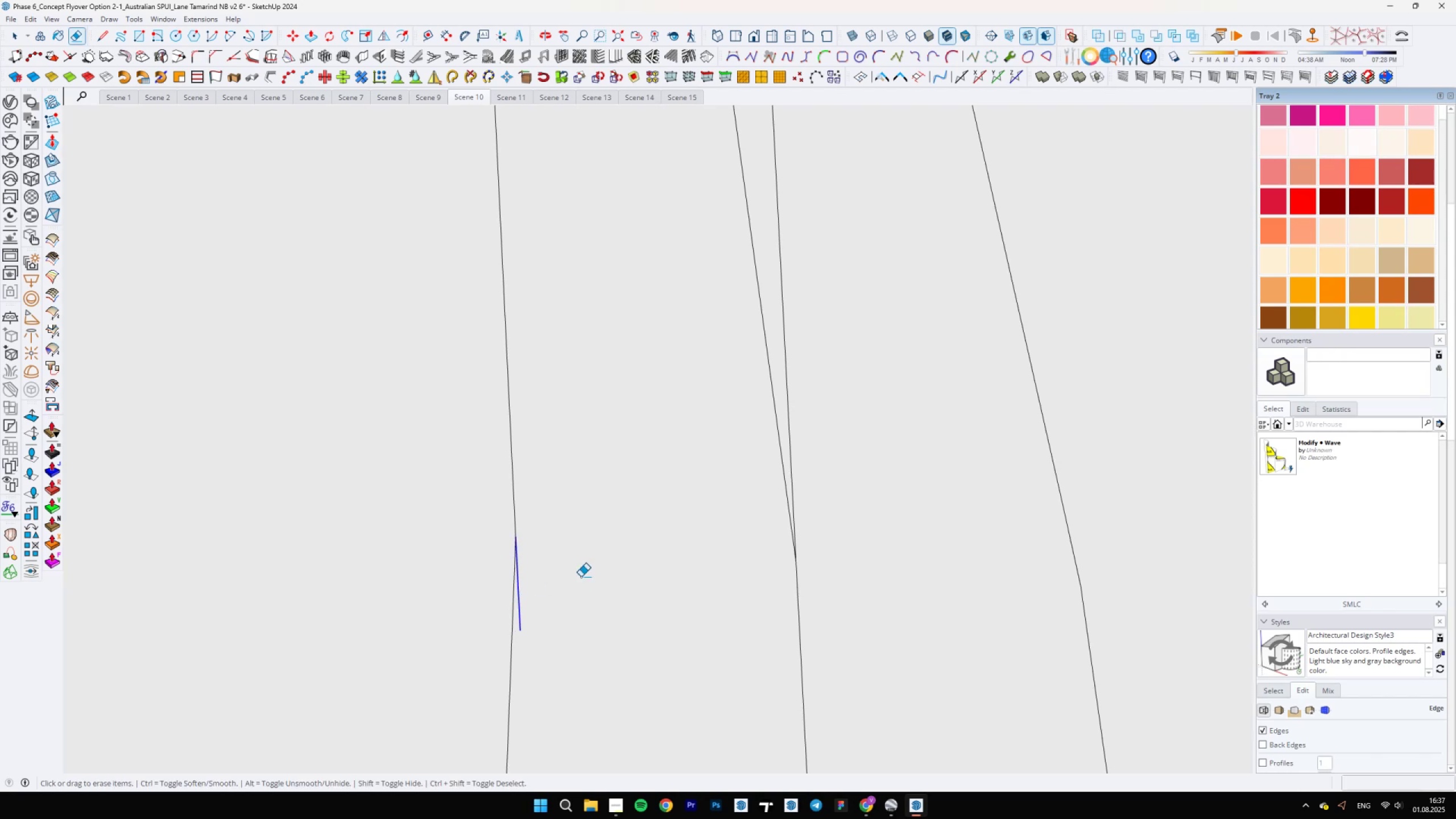 
scroll: coordinate [648, 386], scroll_direction: down, amount: 73.0
 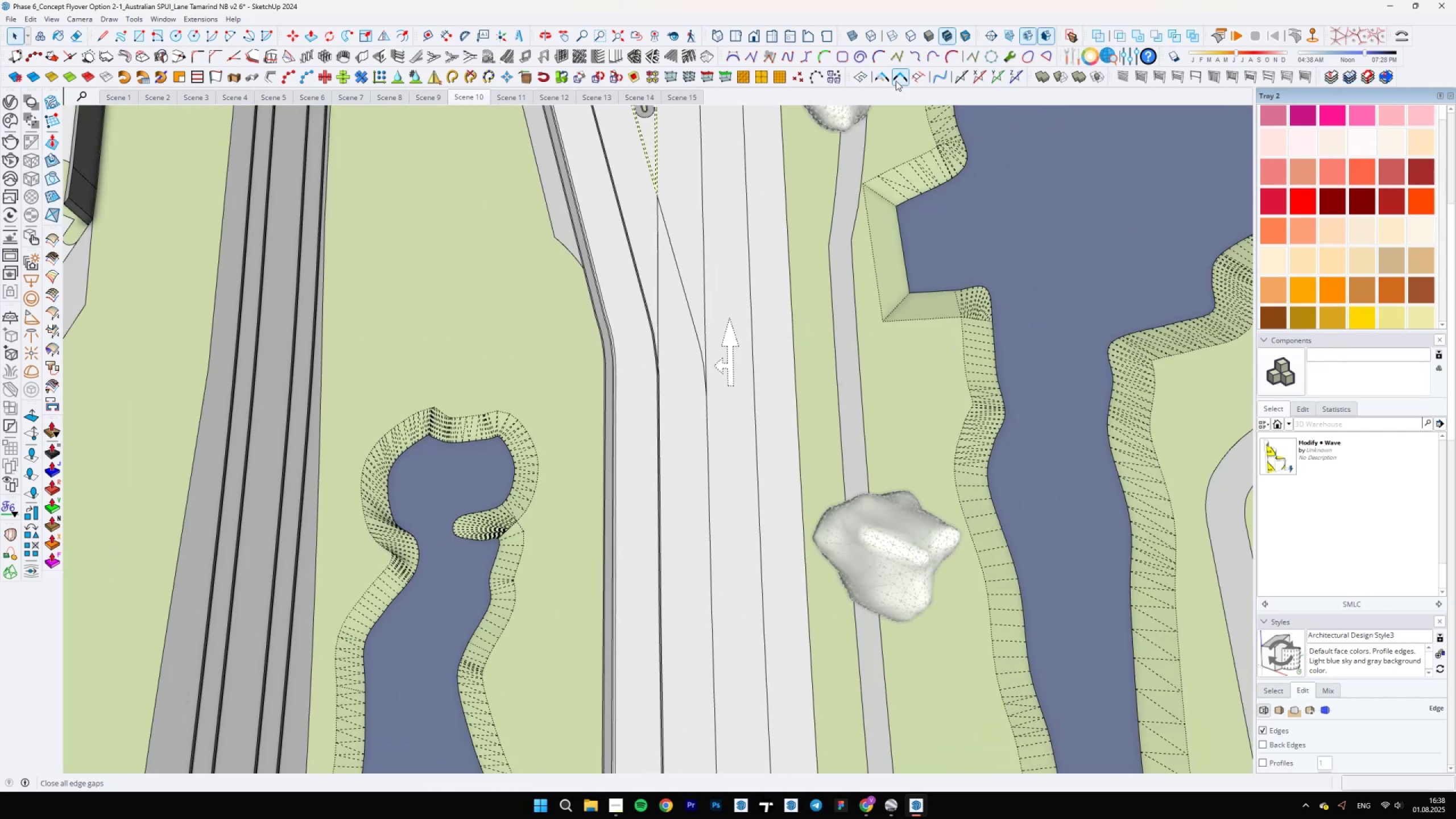 
left_click([881, 80])
 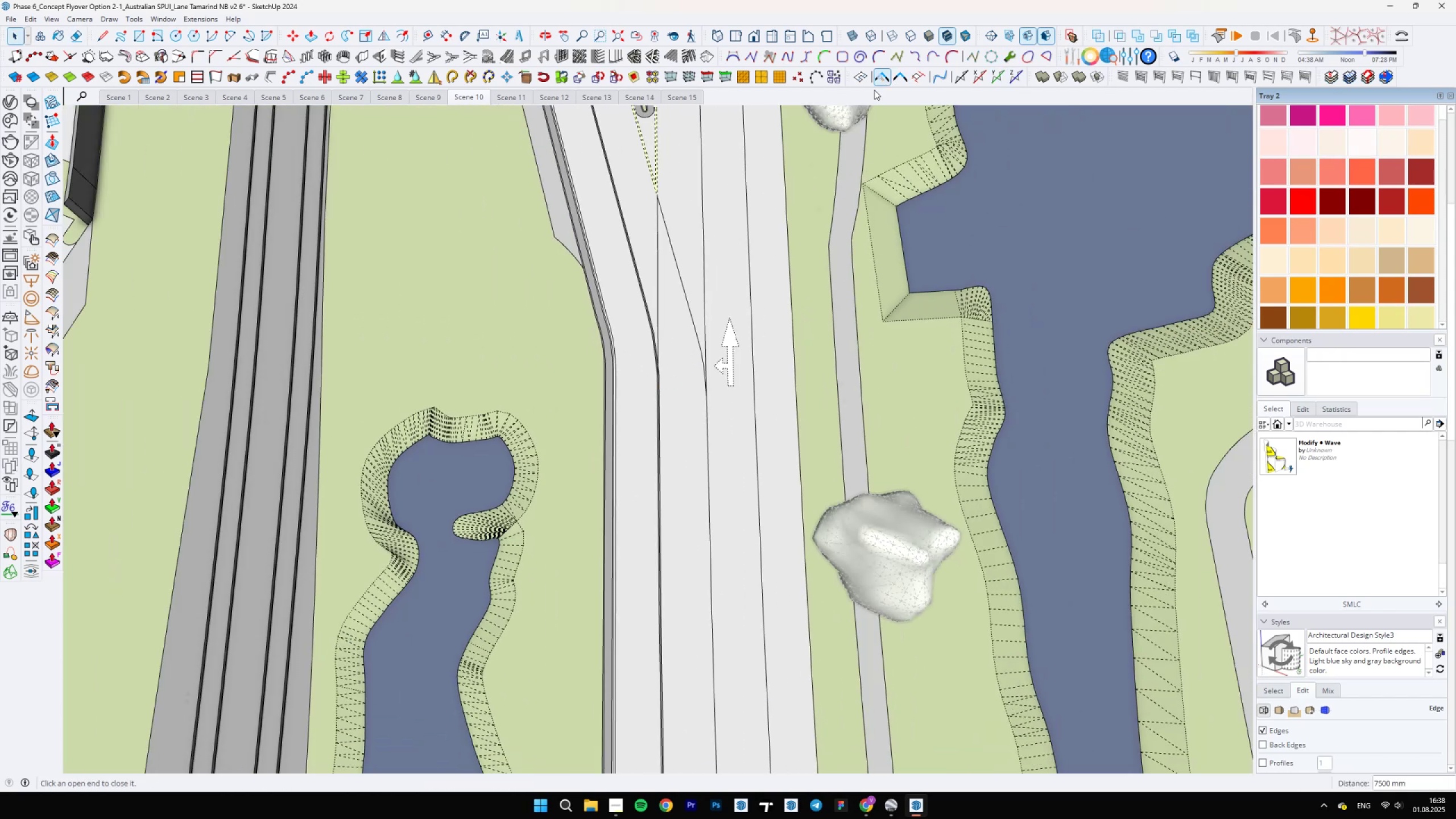 
scroll: coordinate [786, 213], scroll_direction: down, amount: 12.0
 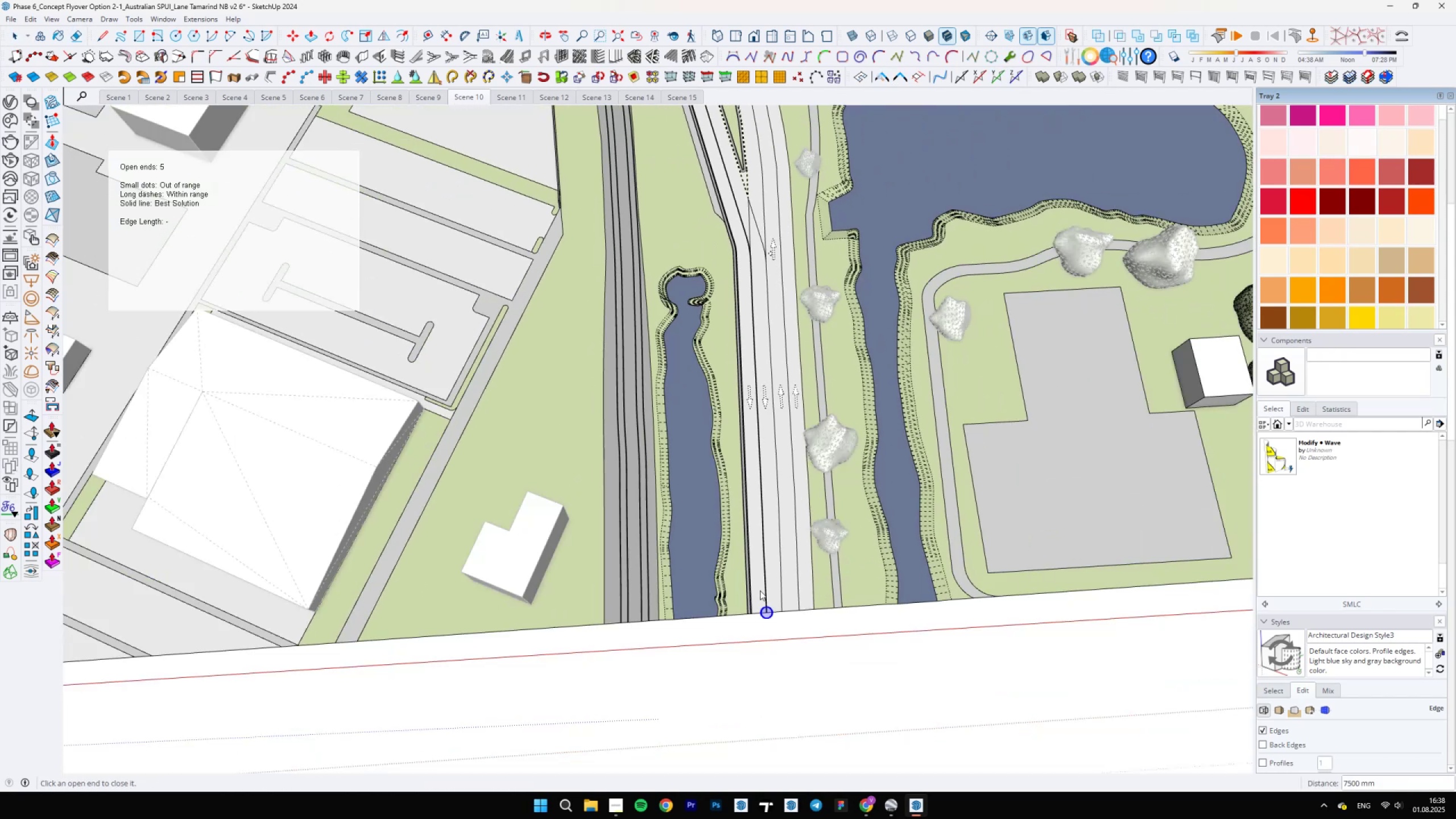 
scroll: coordinate [771, 650], scroll_direction: up, amount: 27.0
 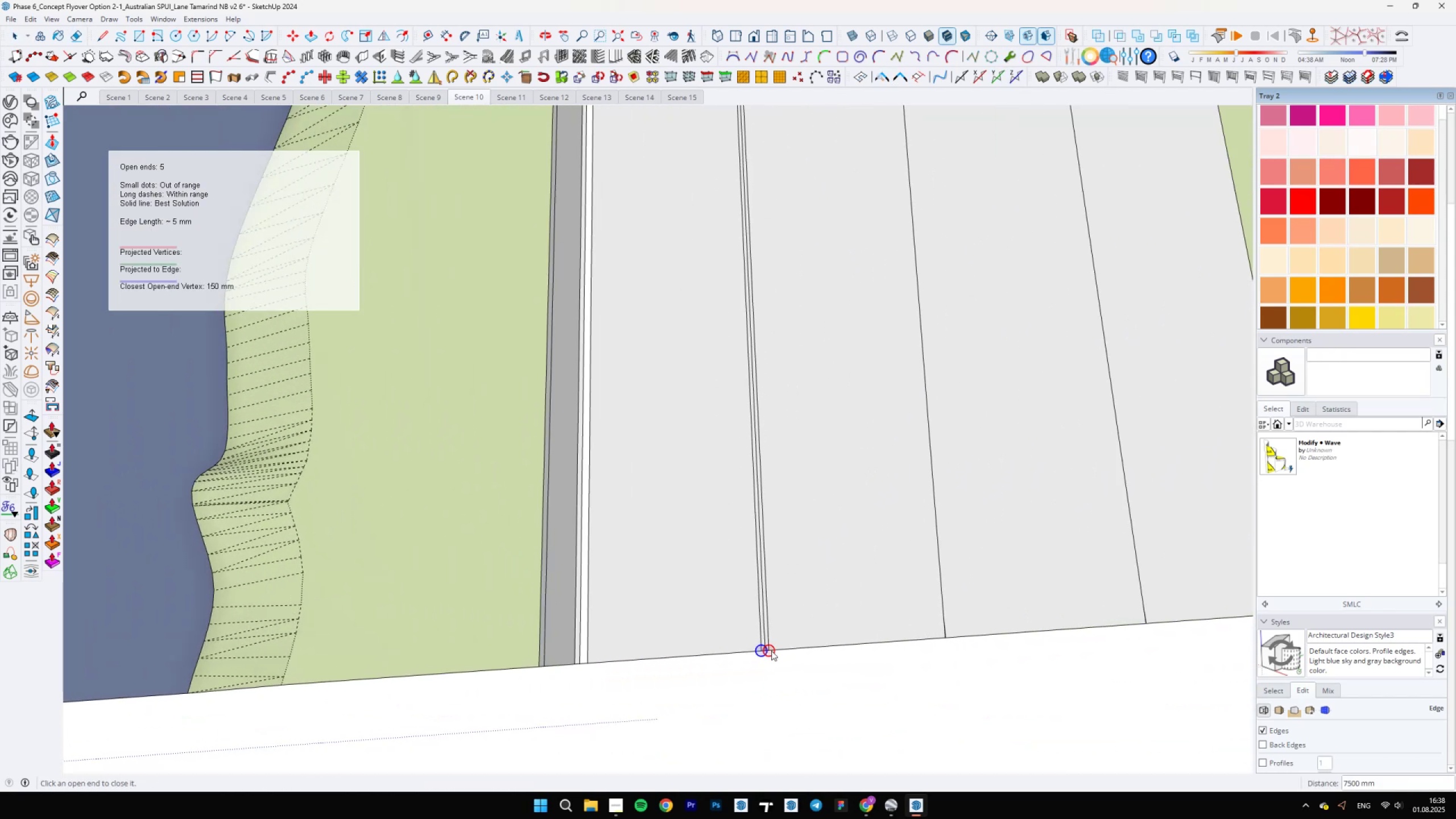 
left_click([770, 651])
 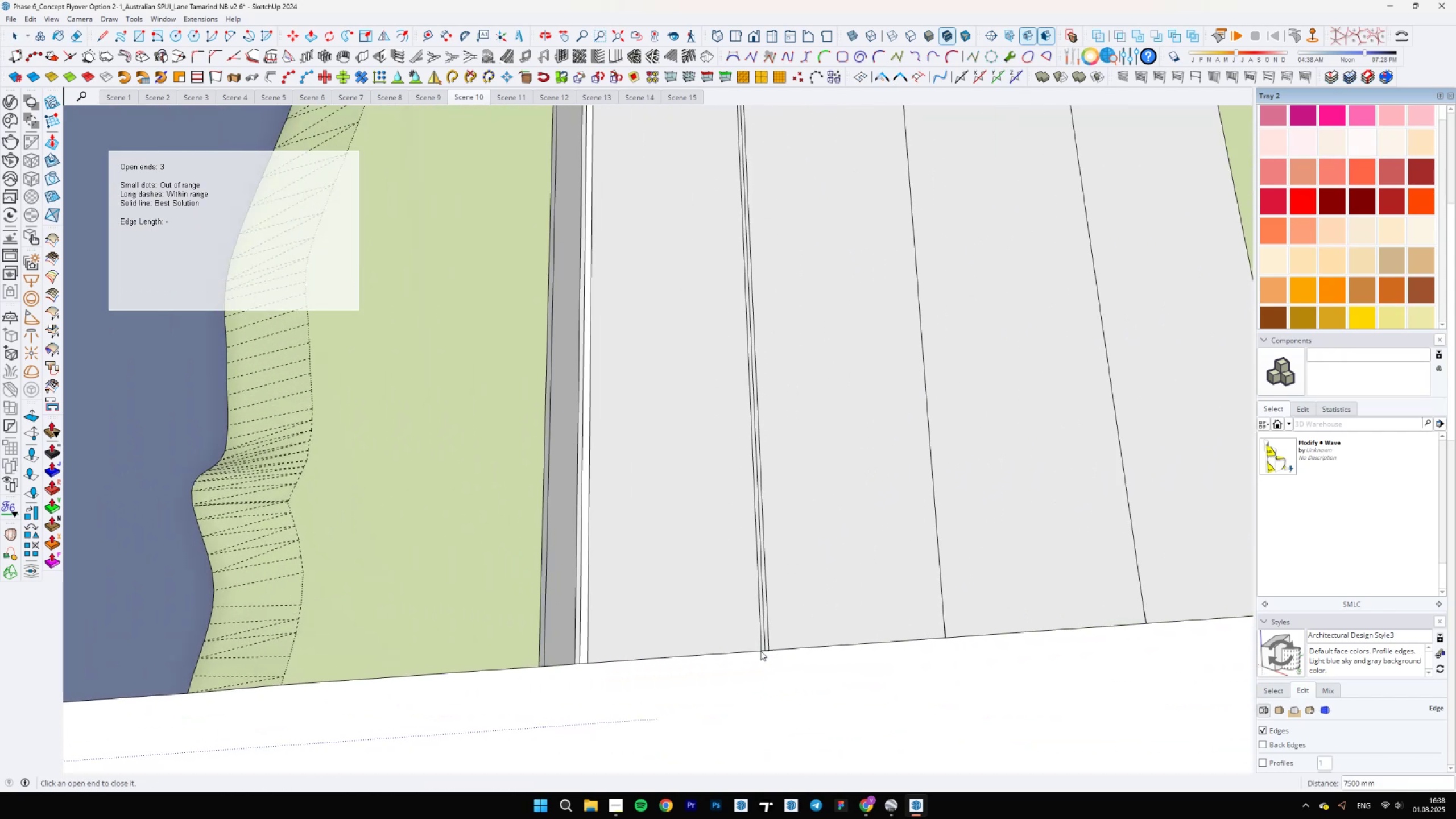 
scroll: coordinate [786, 660], scroll_direction: up, amount: 32.0
 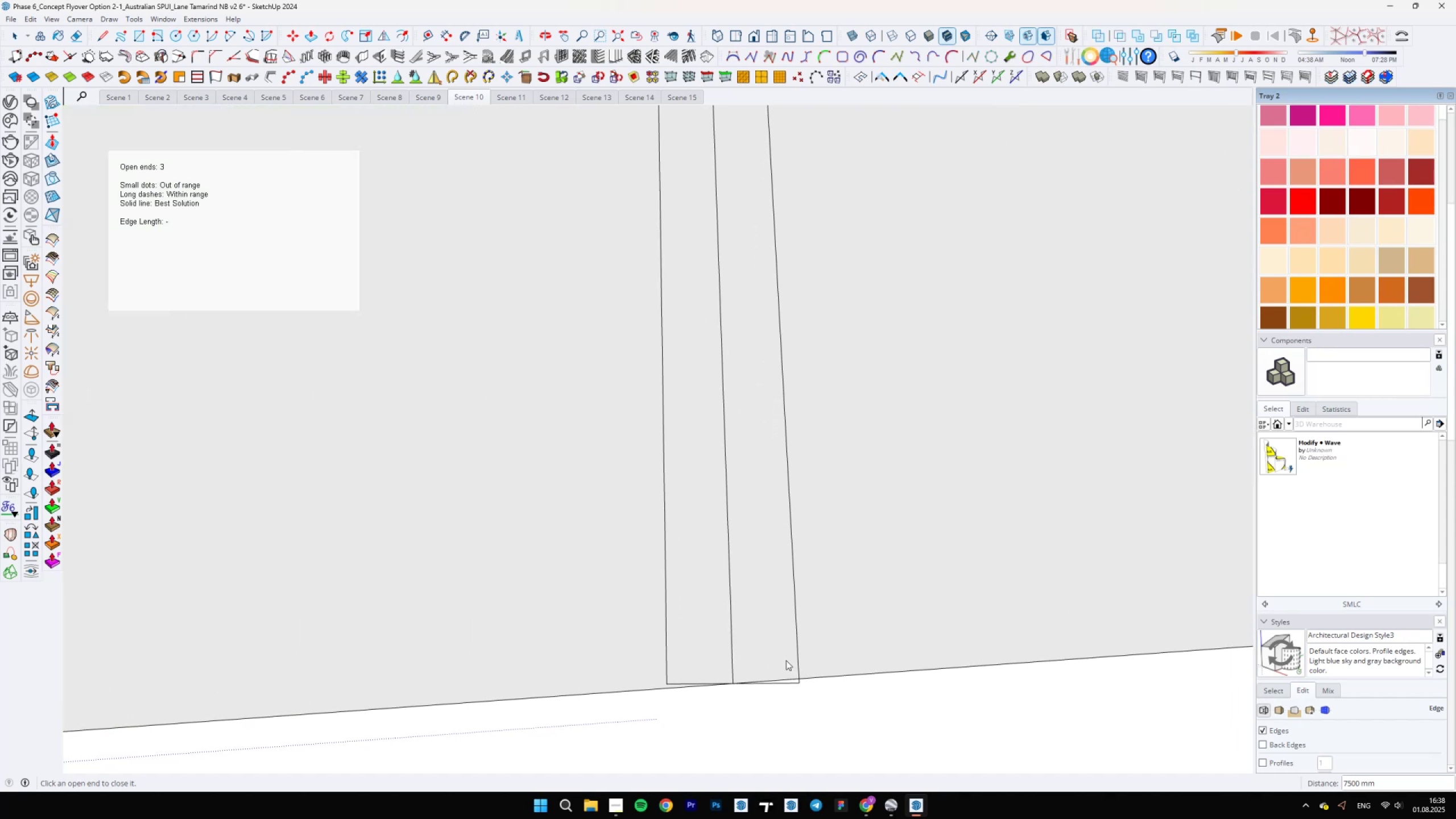 
key(E)
 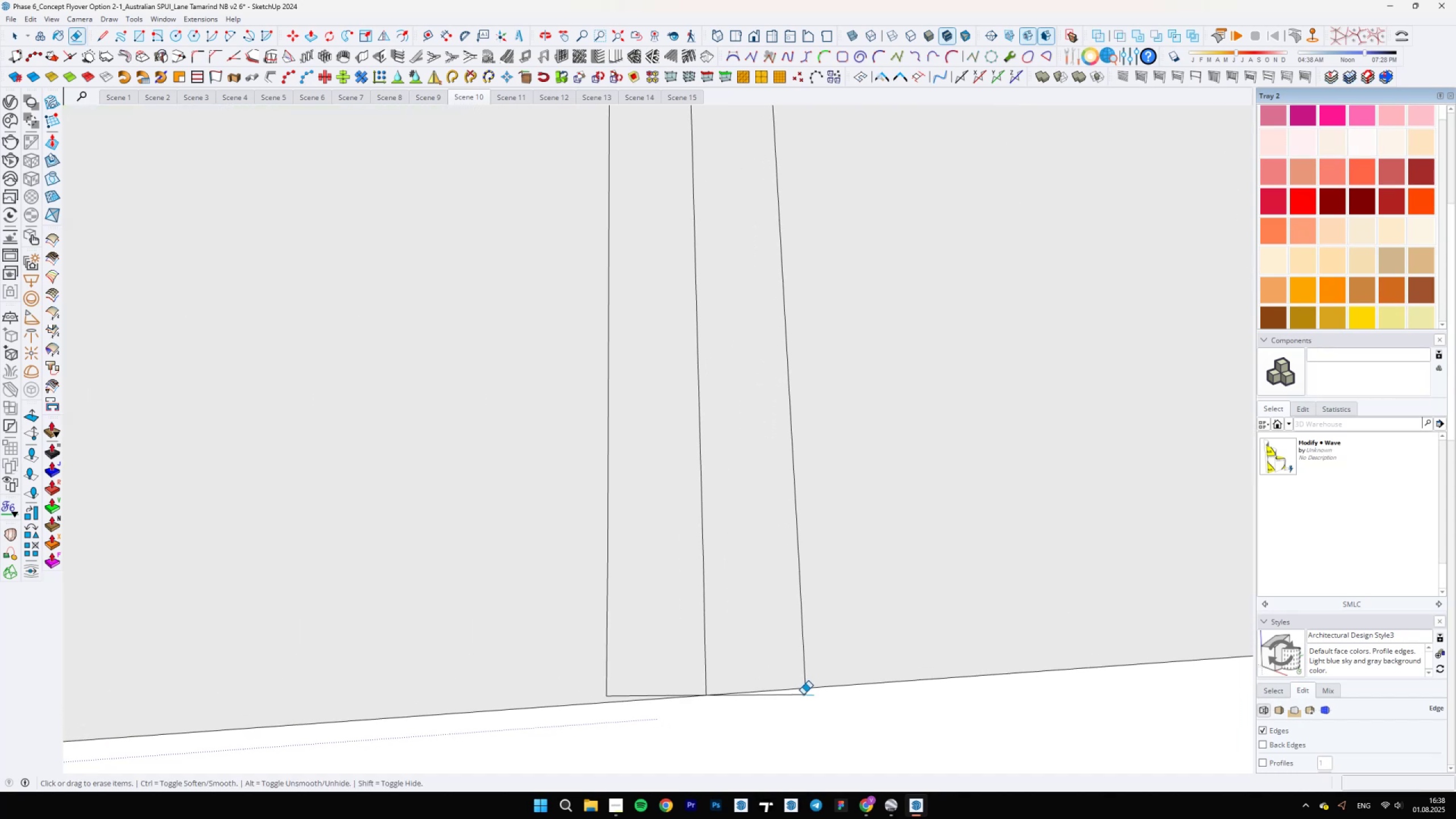 
left_click([803, 694])
 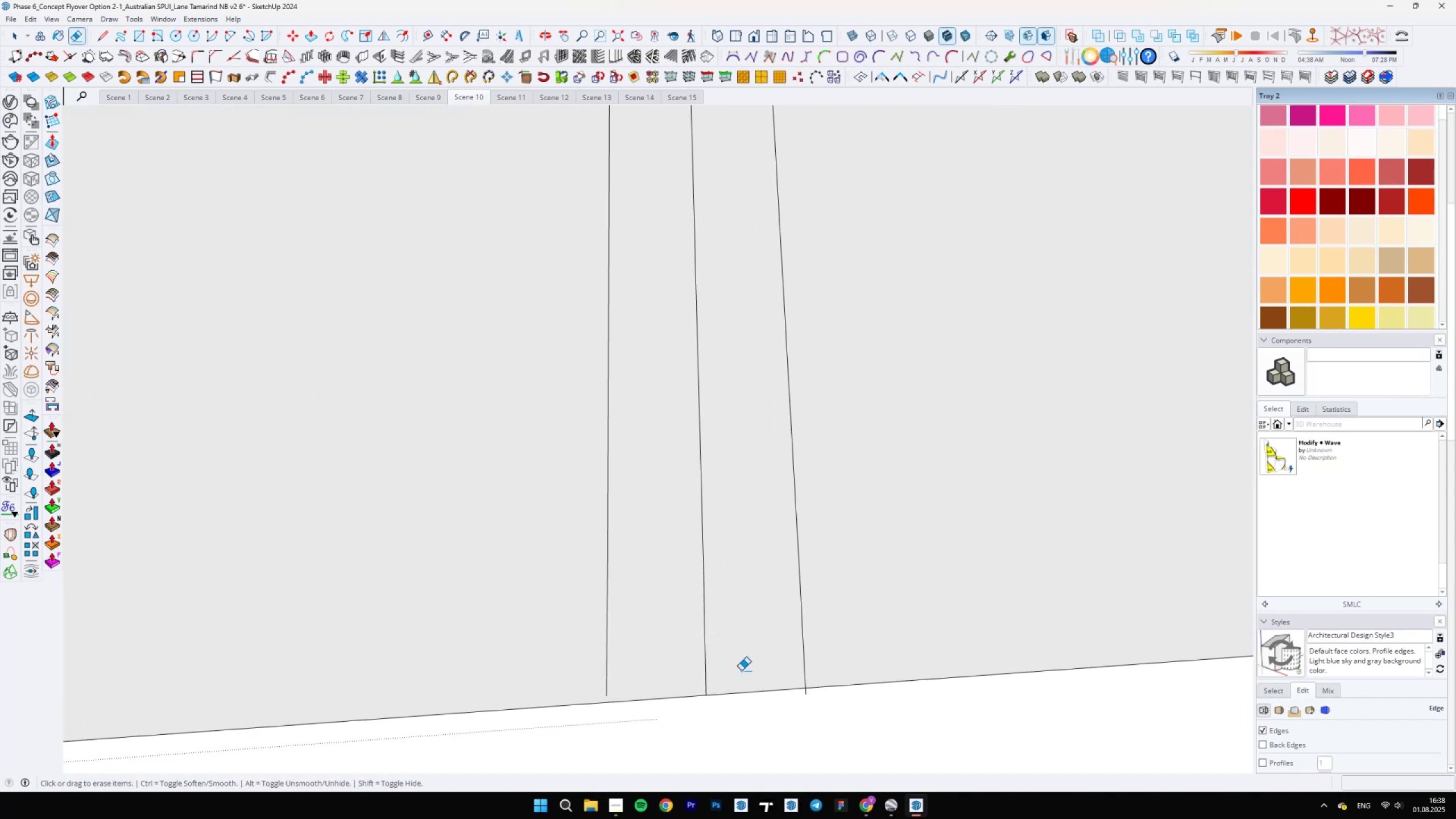 
key(L)
 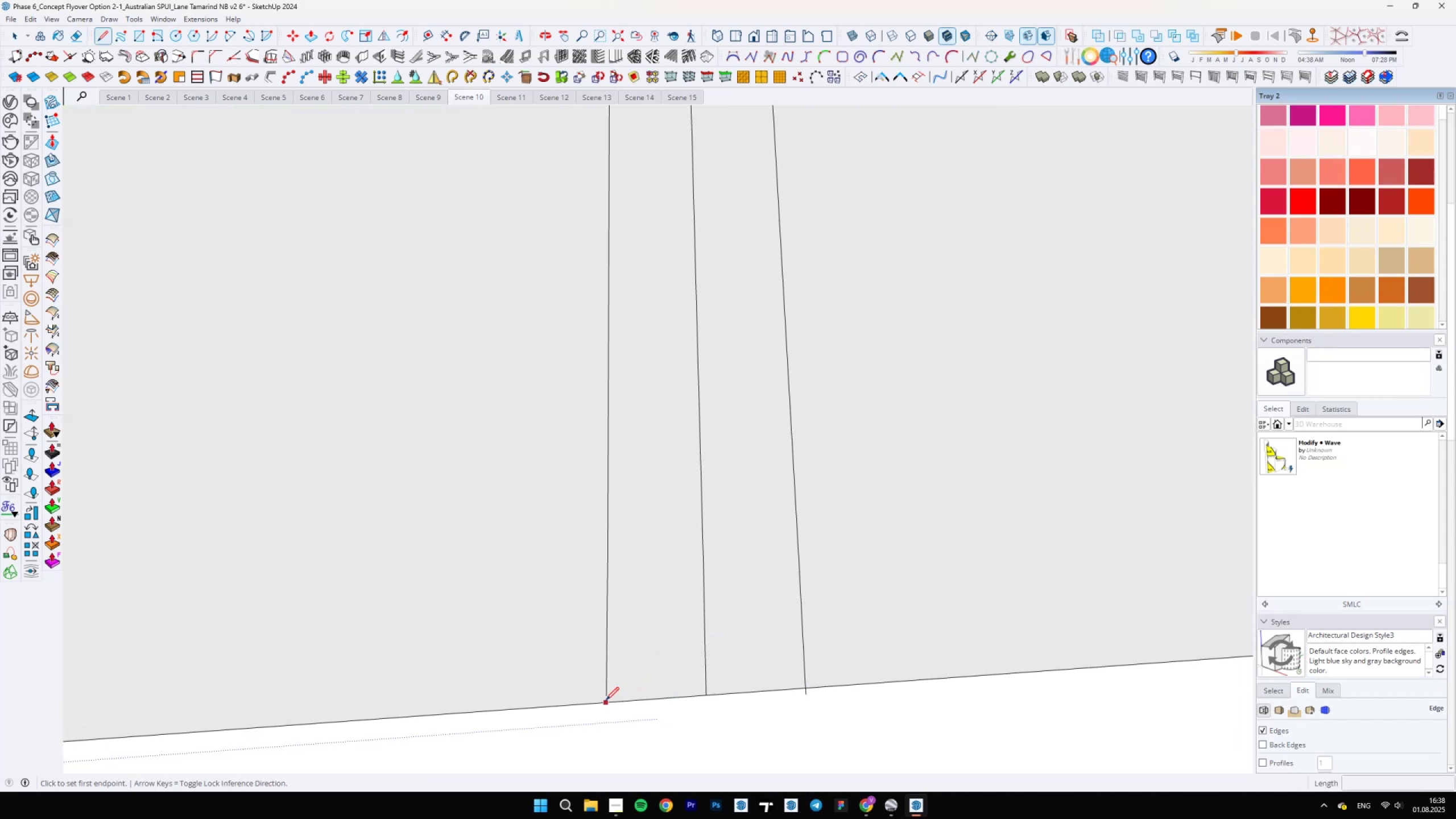 
left_click([606, 692])
 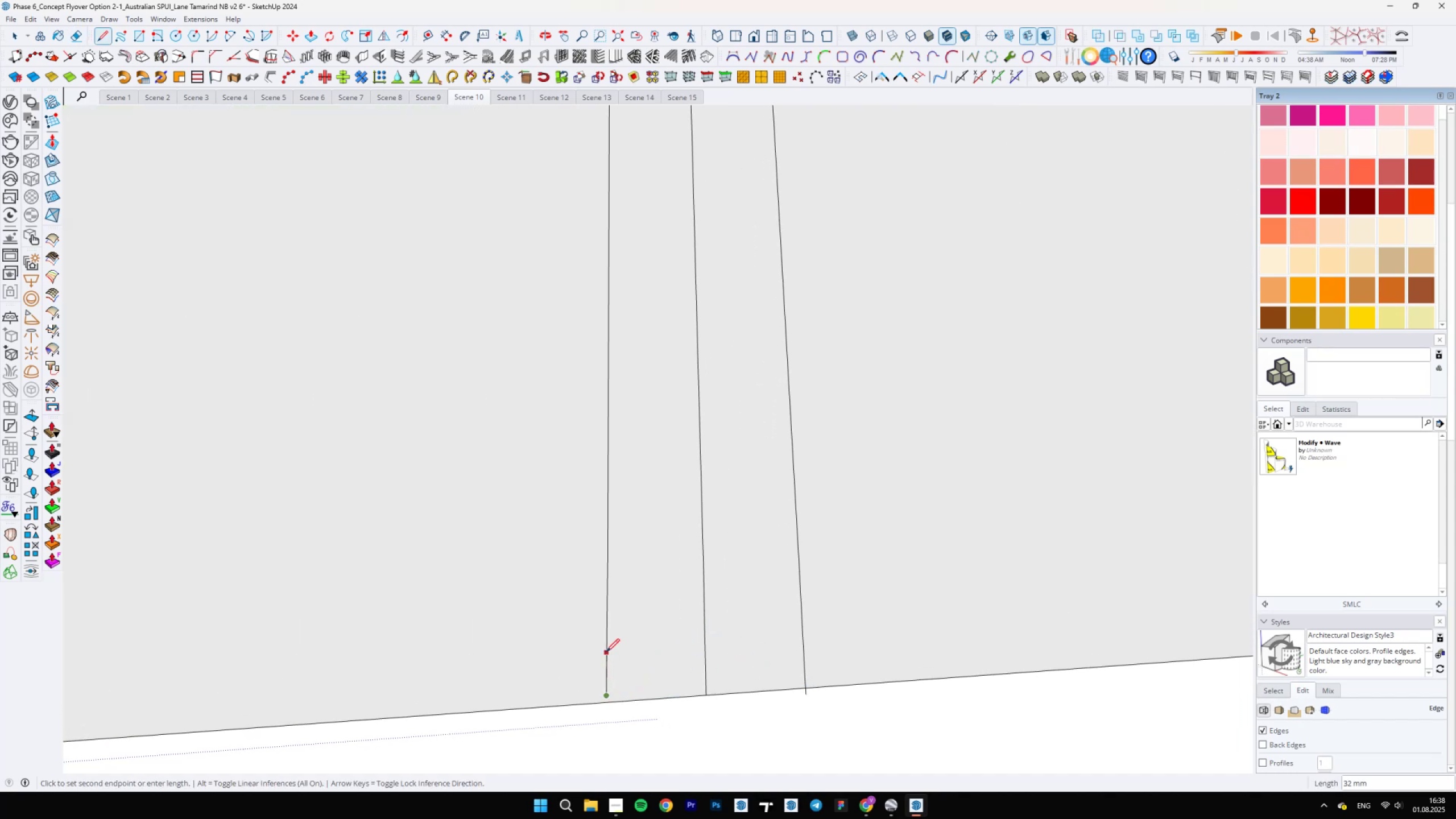 
hold_key(key=ShiftLeft, duration=0.51)
left_click([606, 749])
 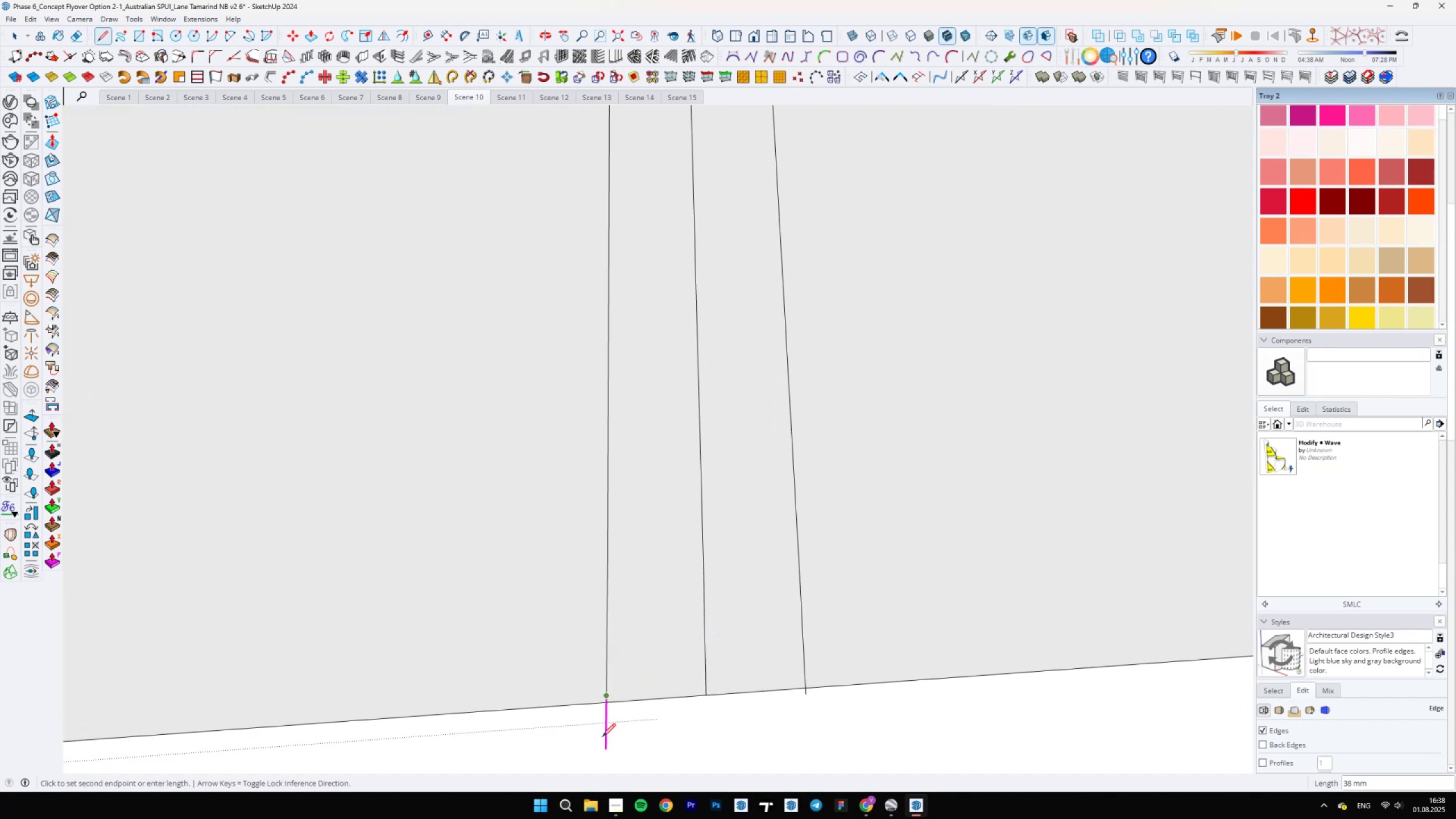 
key(E)
 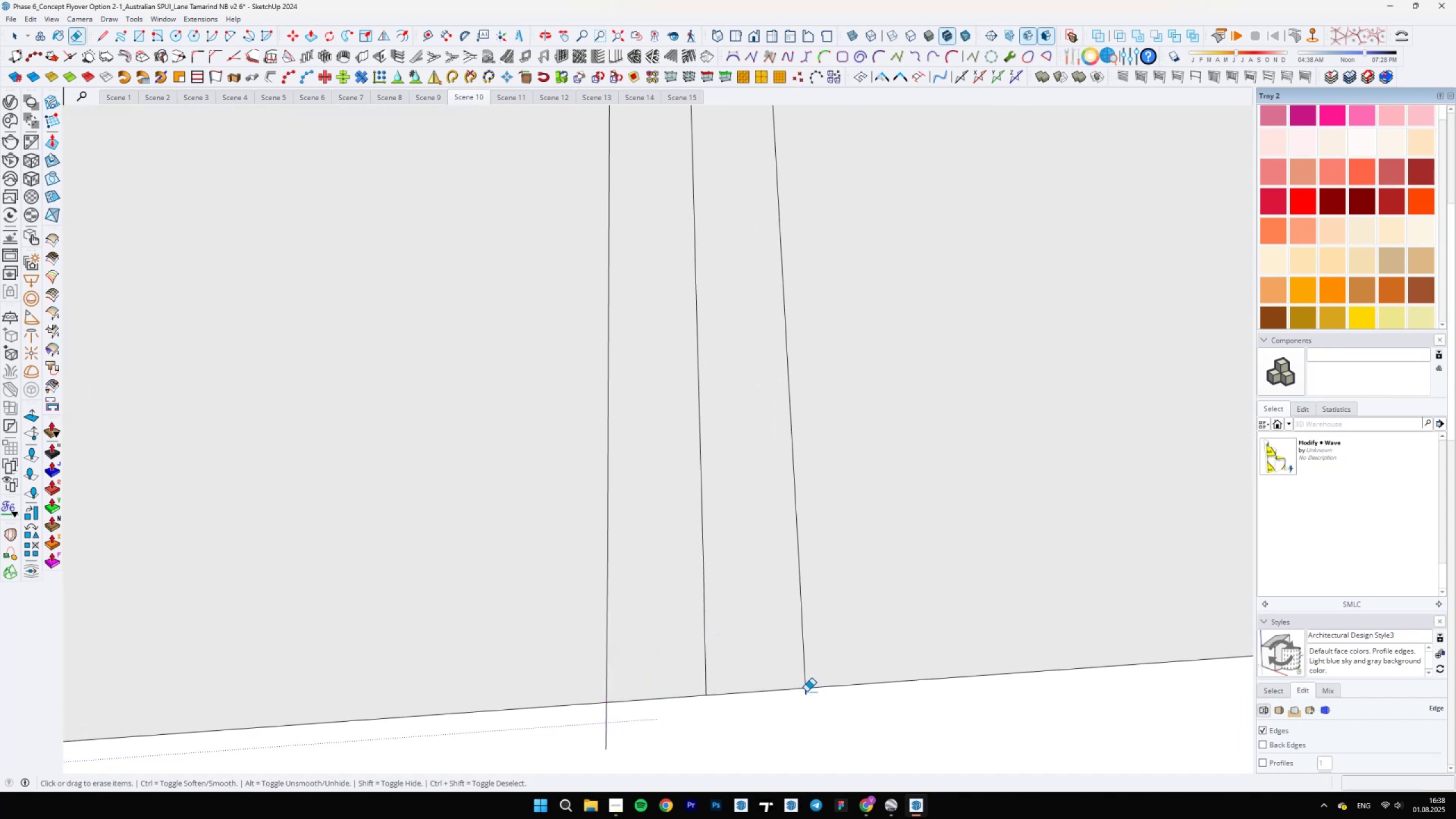 
left_click_drag(start_coordinate=[624, 715], to_coordinate=[603, 720])
 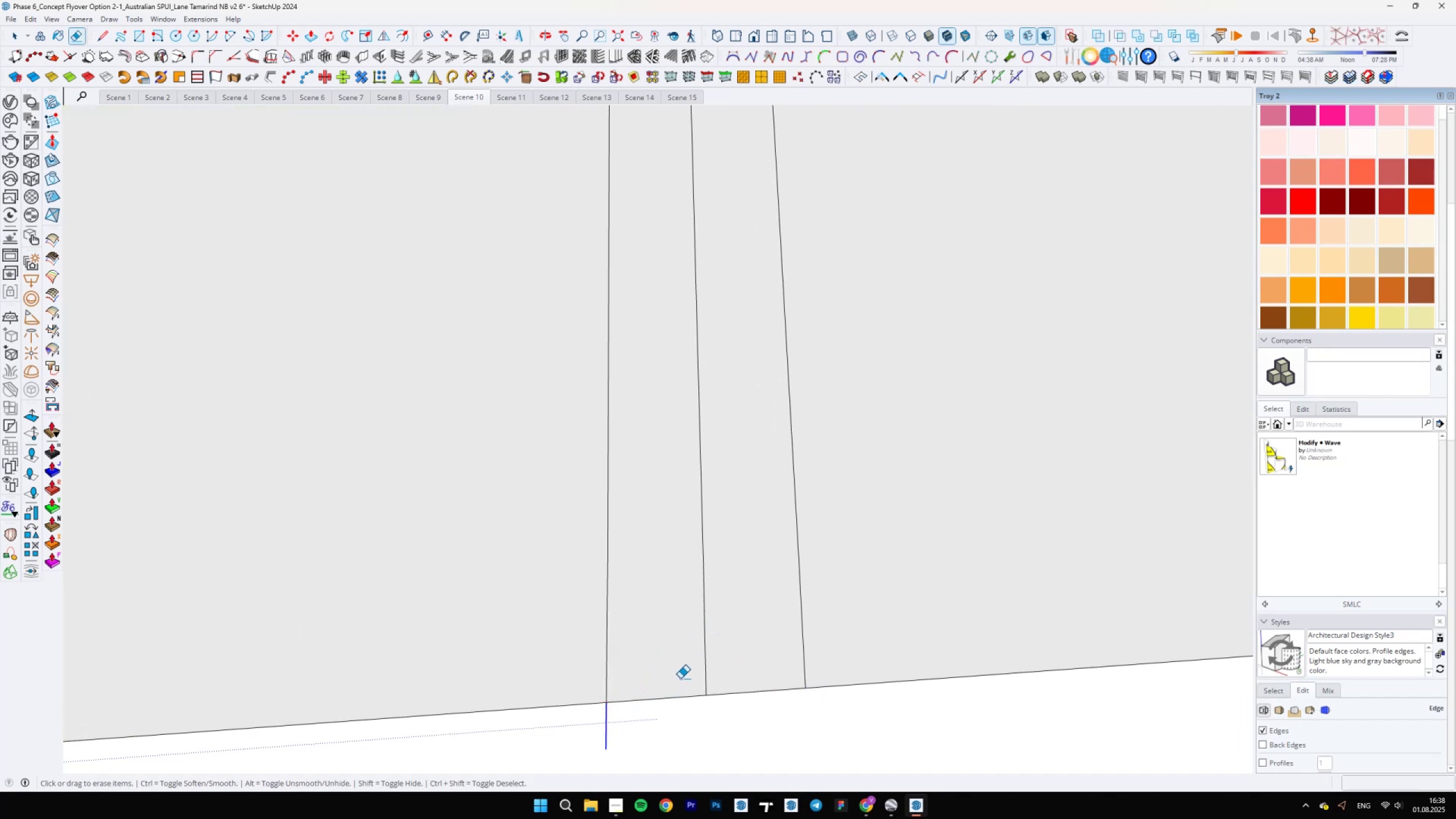 
scroll: coordinate [698, 721], scroll_direction: down, amount: 13.0
 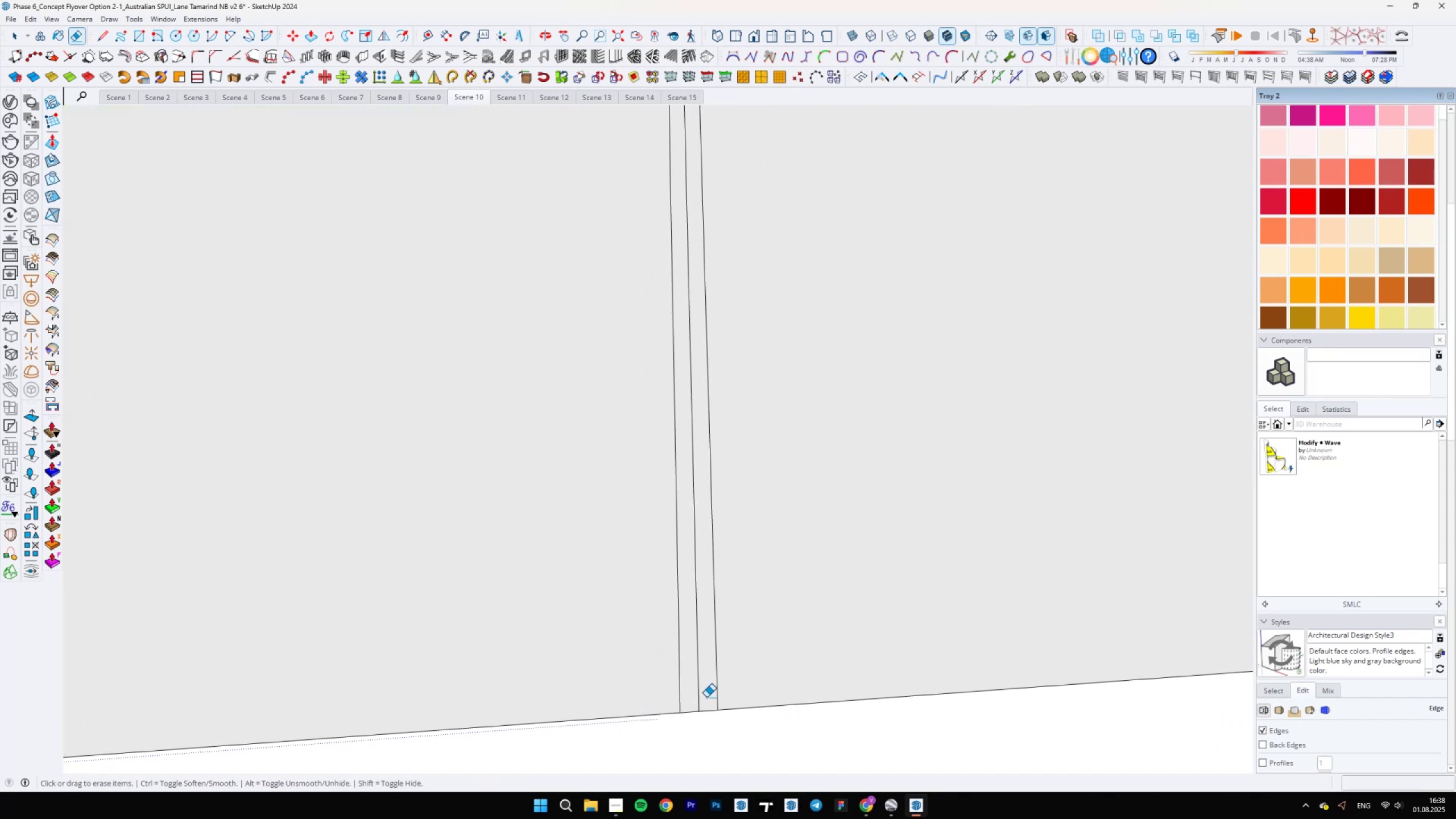 
left_click_drag(start_coordinate=[704, 688], to_coordinate=[699, 687])
 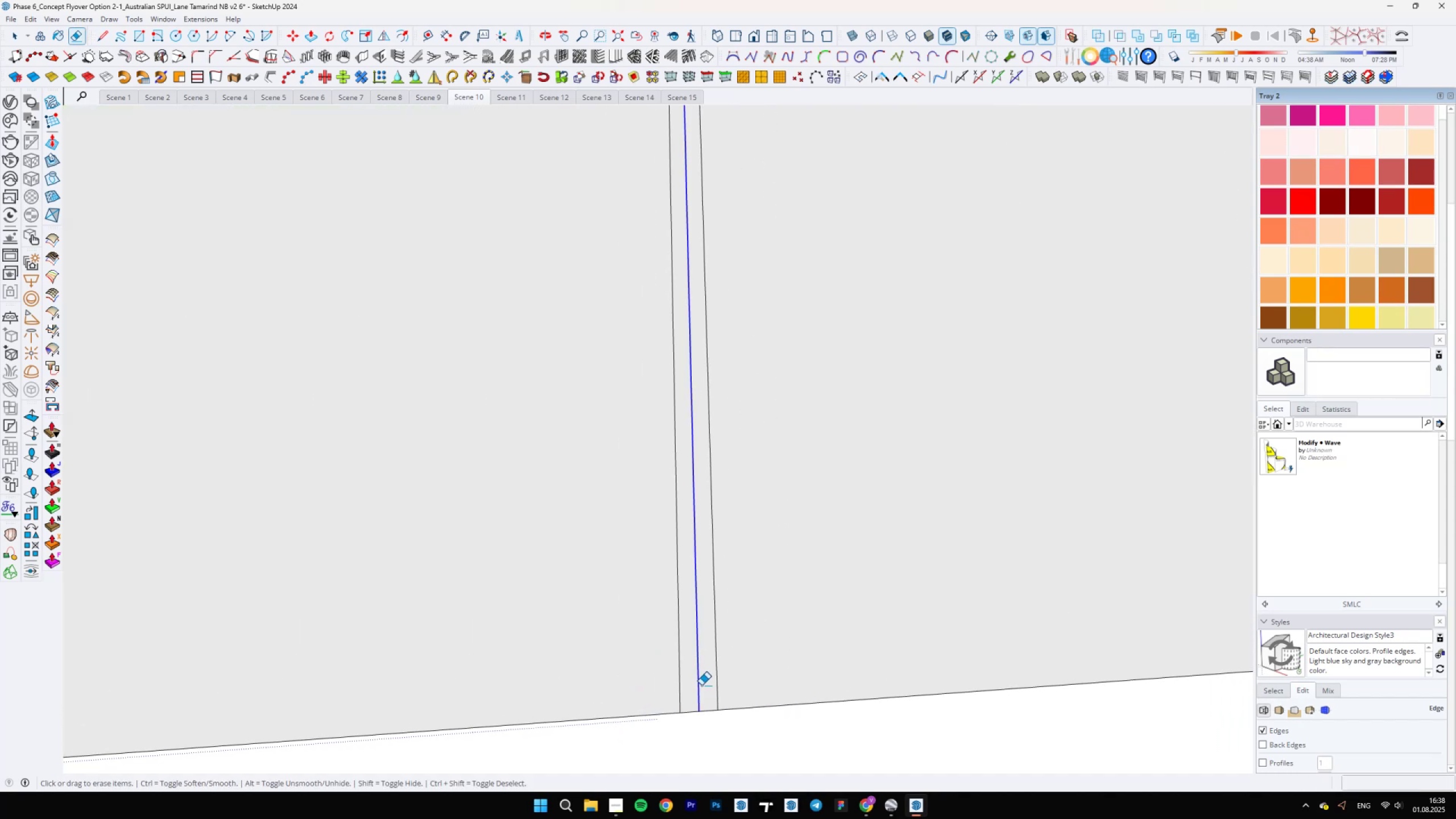 
scroll: coordinate [686, 733], scroll_direction: down, amount: 38.0
 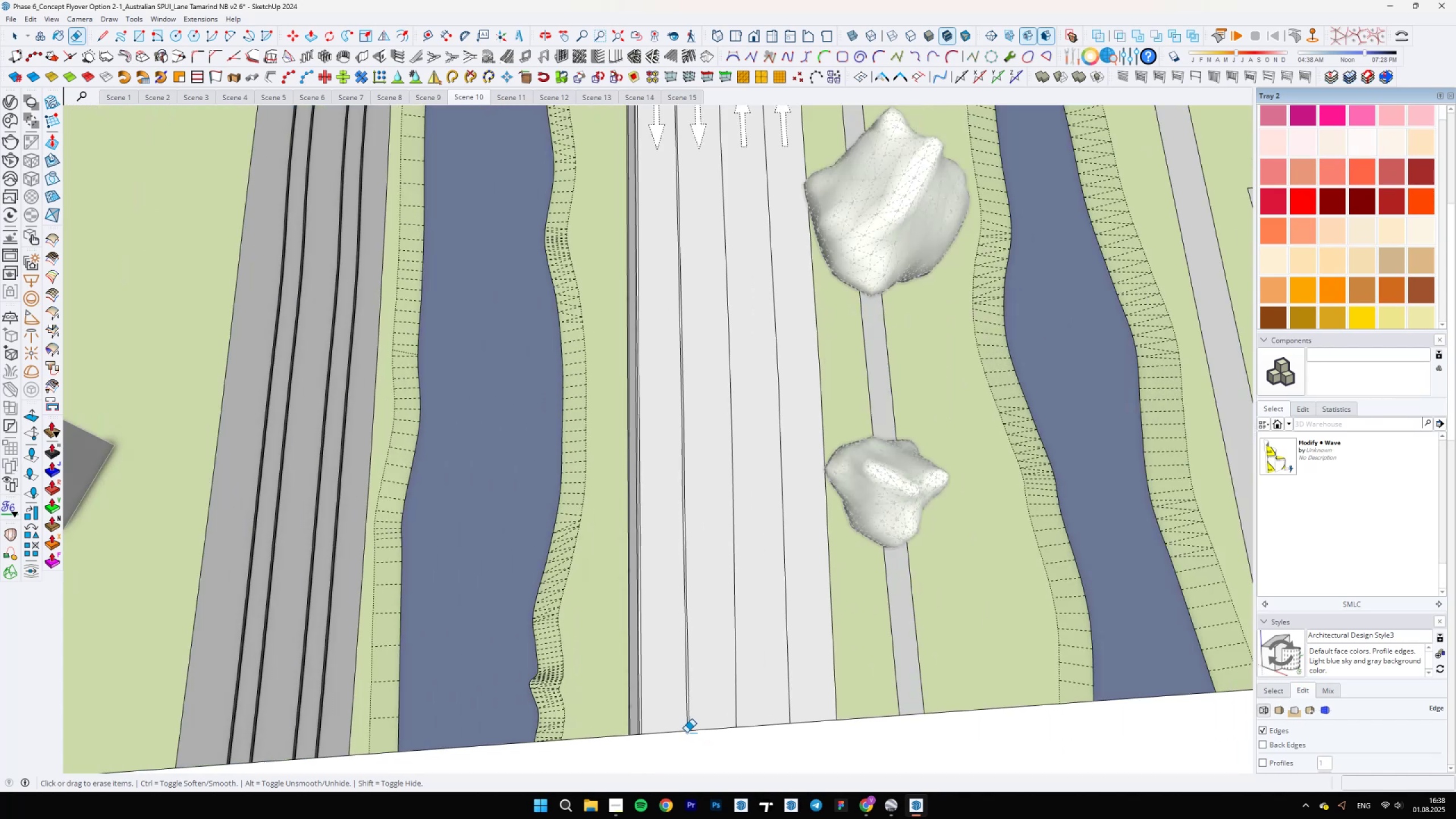 
hold_key(key=ShiftLeft, duration=1.07)
scroll: coordinate [643, 574], scroll_direction: up, amount: 20.0
 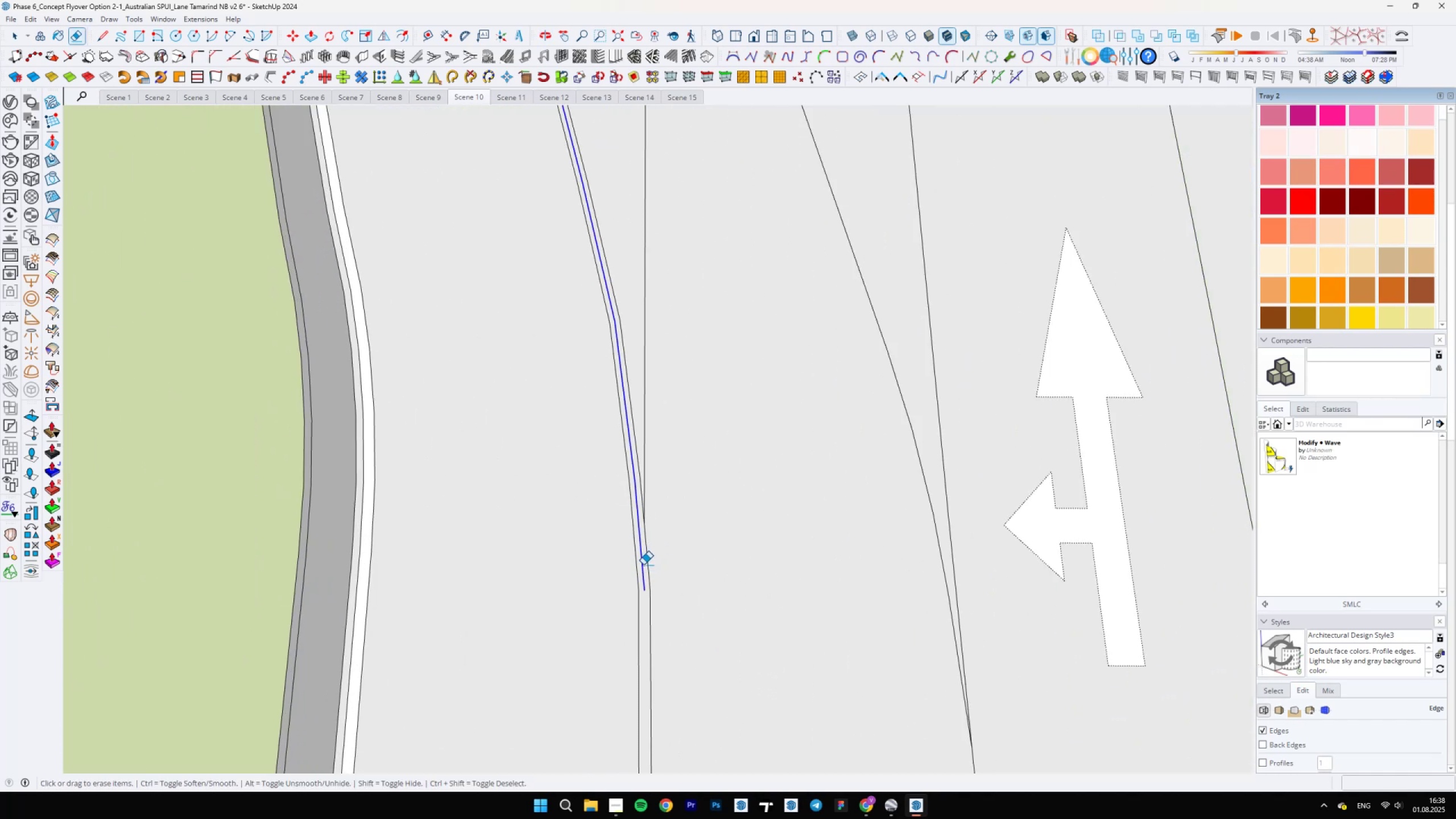 
scroll: coordinate [667, 629], scroll_direction: down, amount: 25.0
 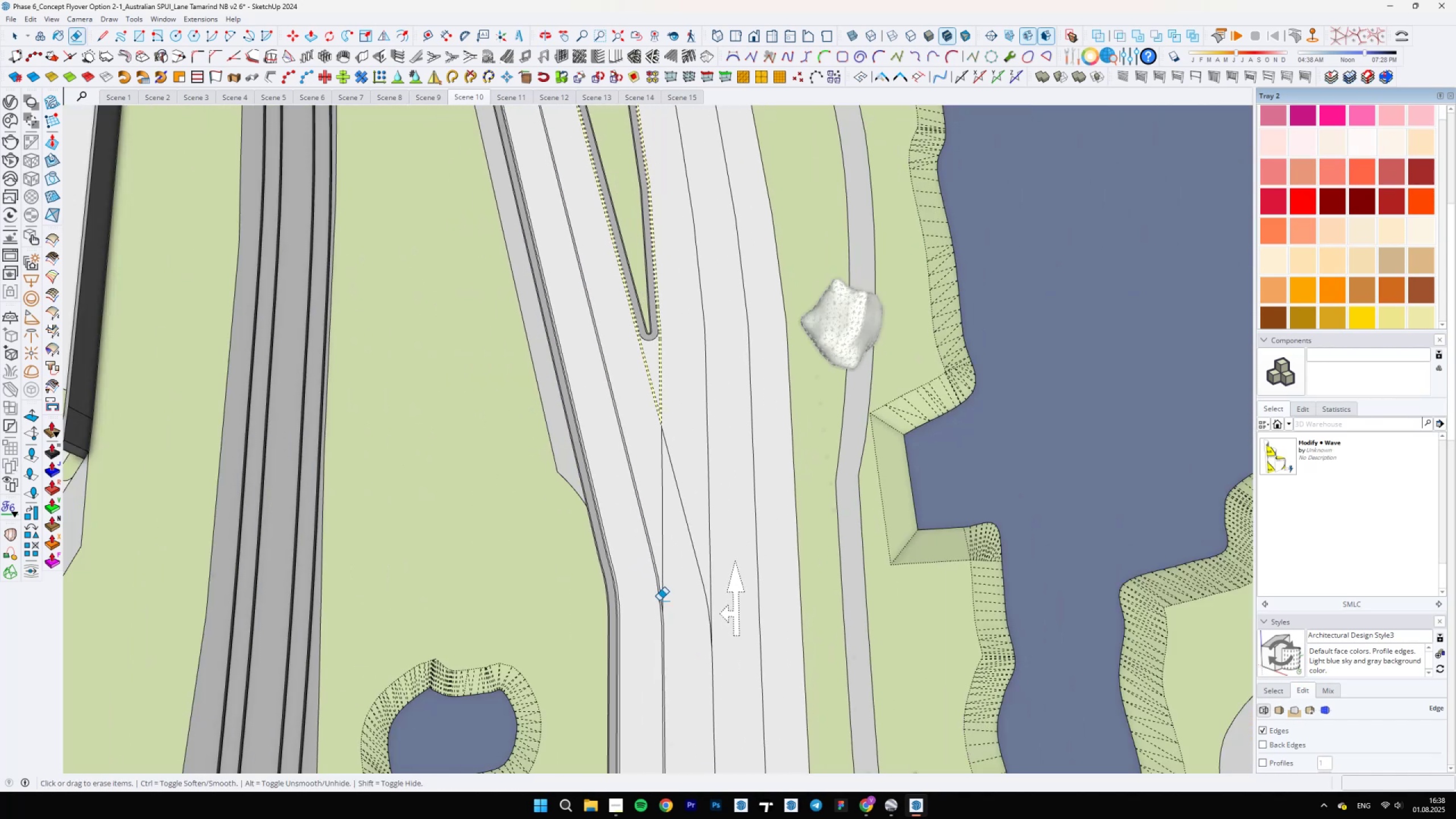 
hold_key(key=ShiftLeft, duration=1.04)
scroll: coordinate [661, 367], scroll_direction: up, amount: 36.0
 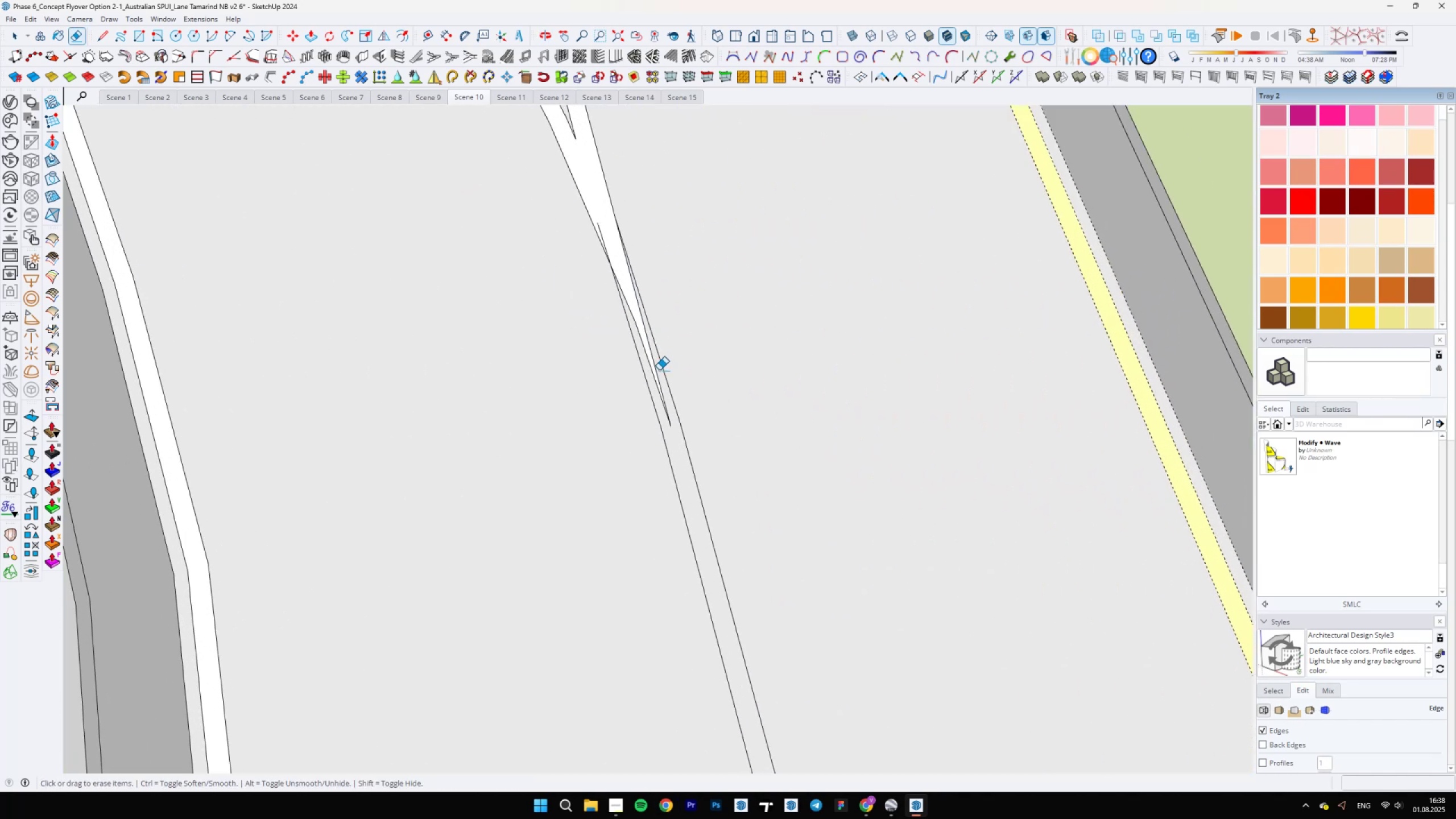 
left_click_drag(start_coordinate=[656, 371], to_coordinate=[651, 372])
 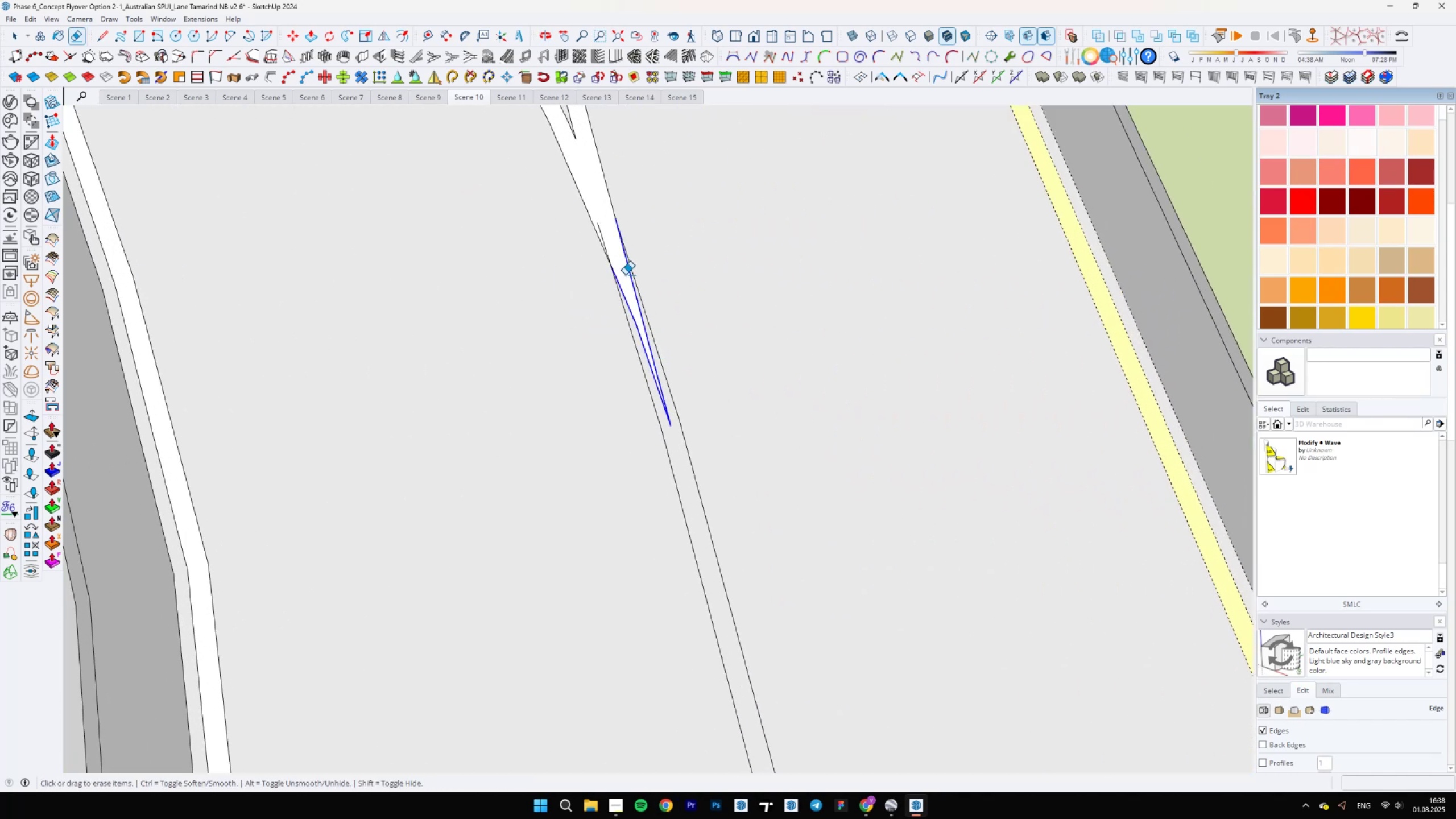 
scroll: coordinate [611, 240], scroll_direction: up, amount: 3.0
 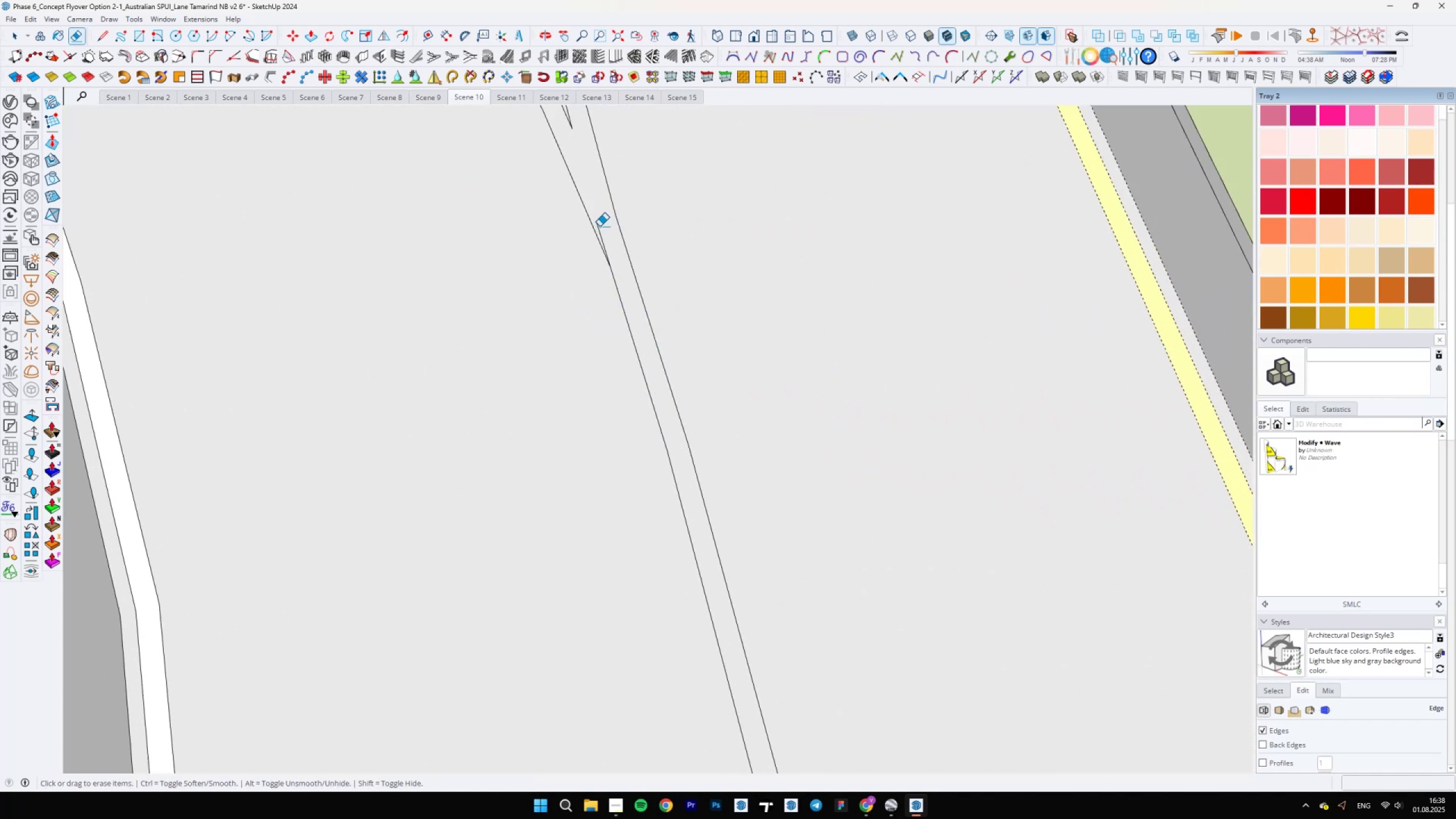 
left_click_drag(start_coordinate=[599, 226], to_coordinate=[595, 226])
 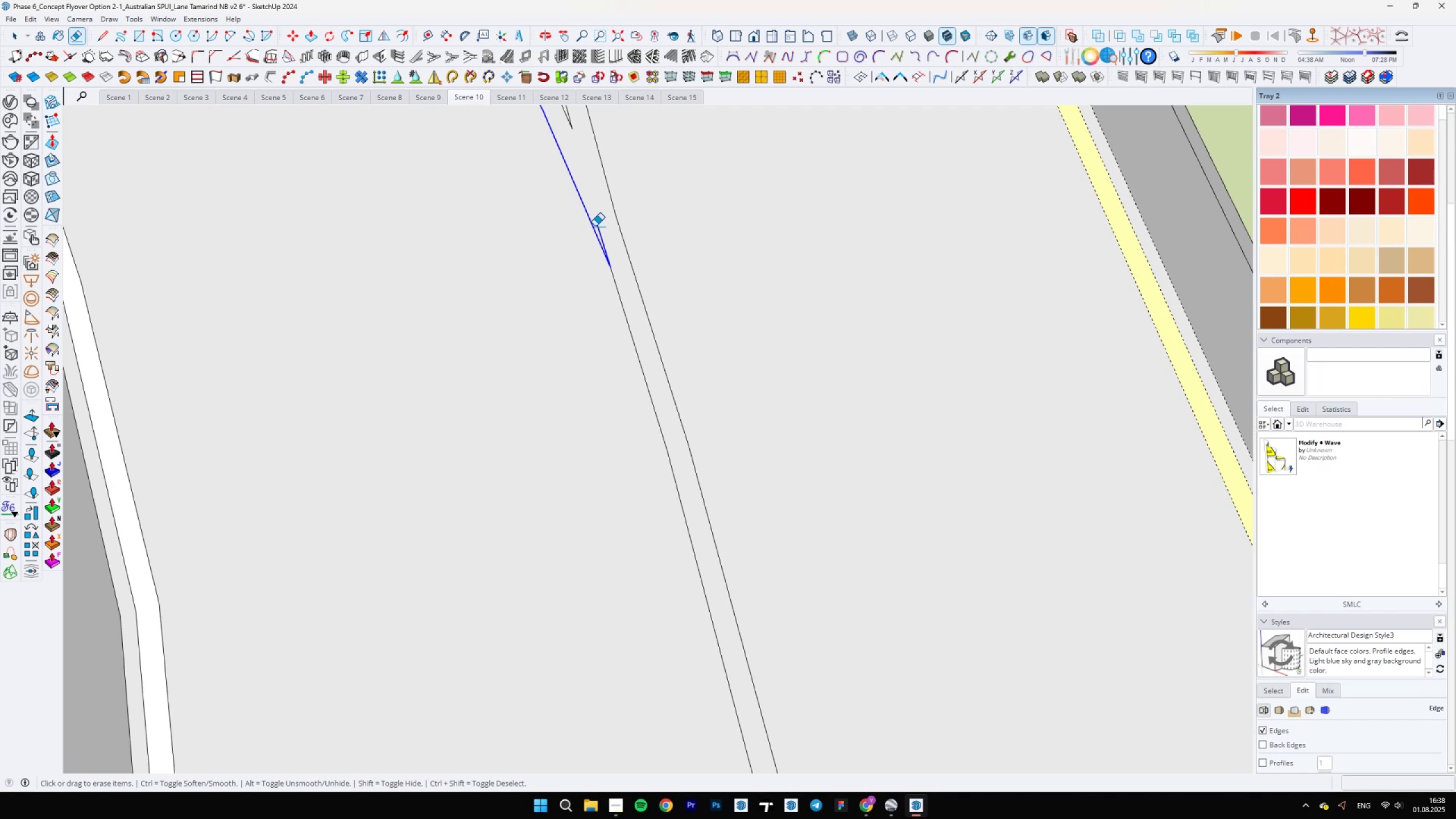 
key(Control+ControlLeft)
 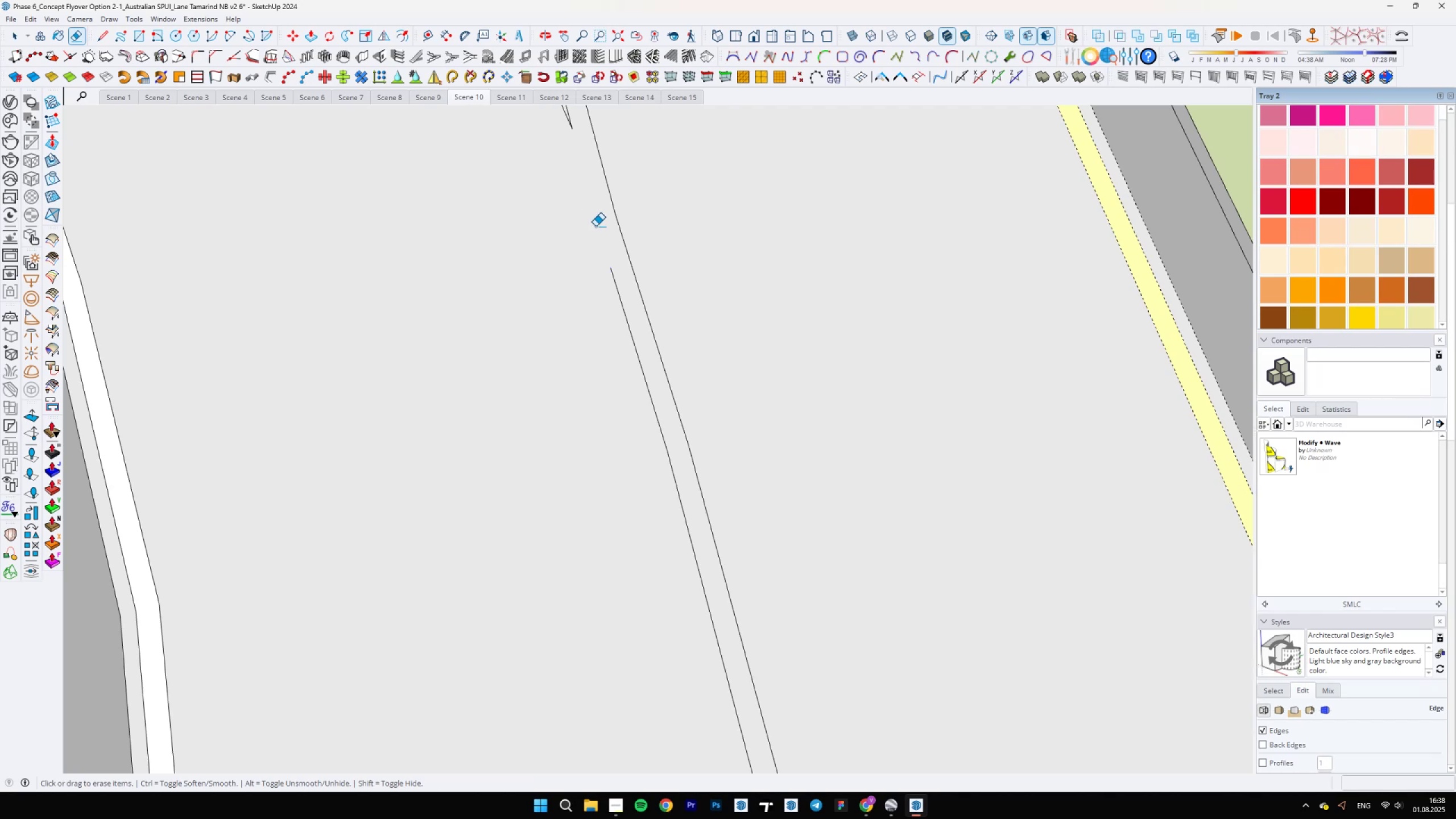 
key(Control+Z)
 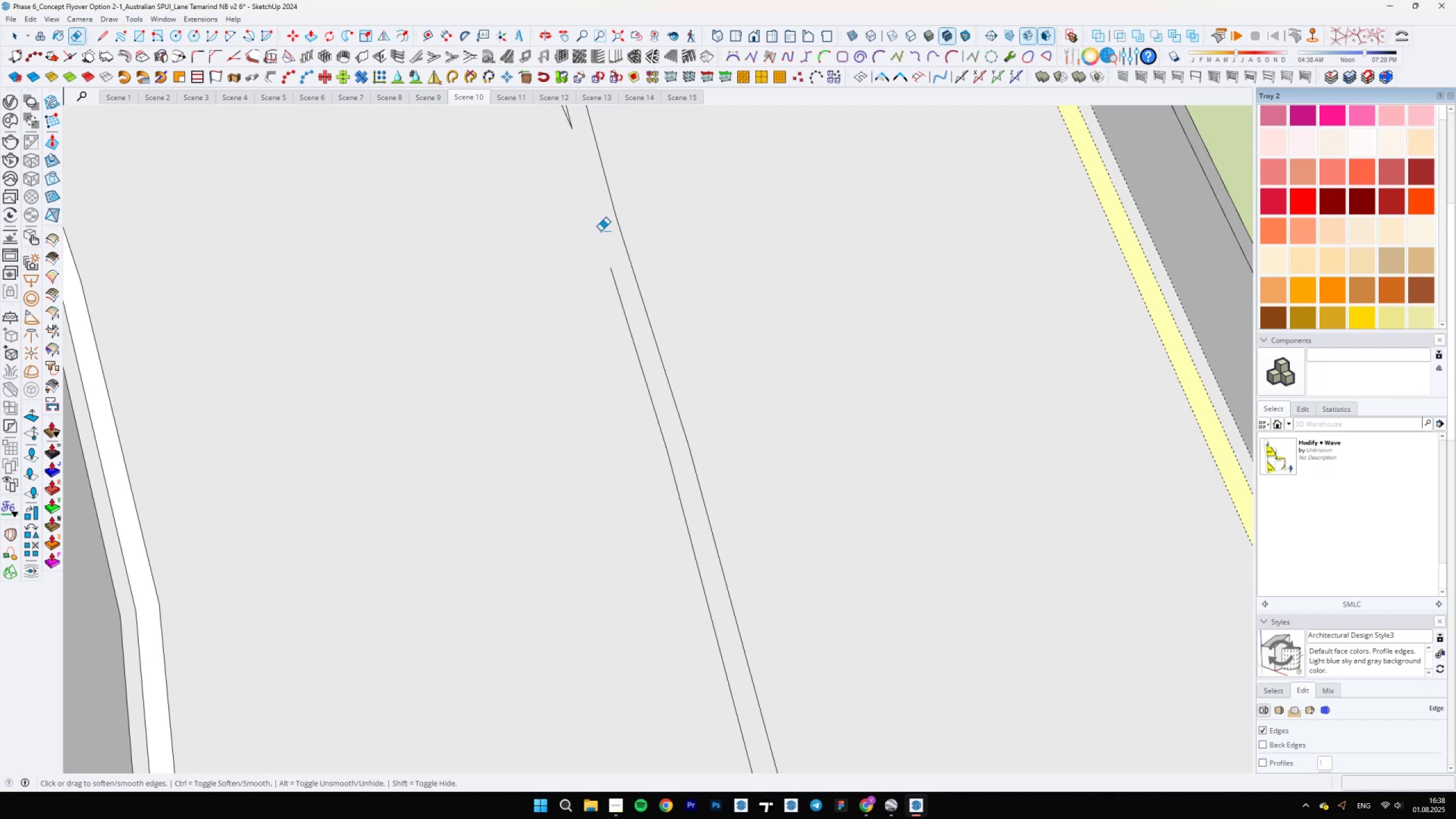 
left_click([601, 231])
 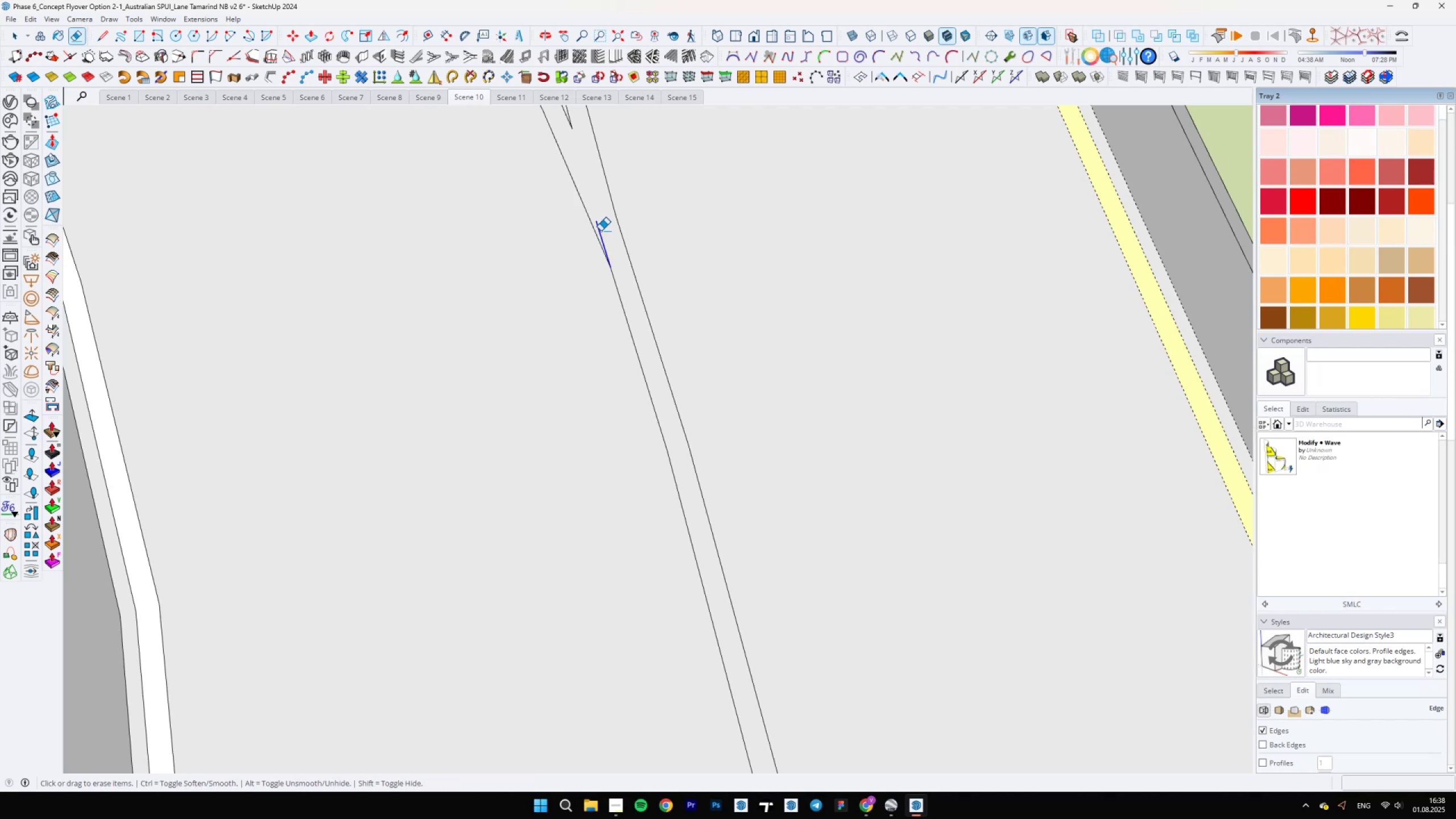 
key(Space)
 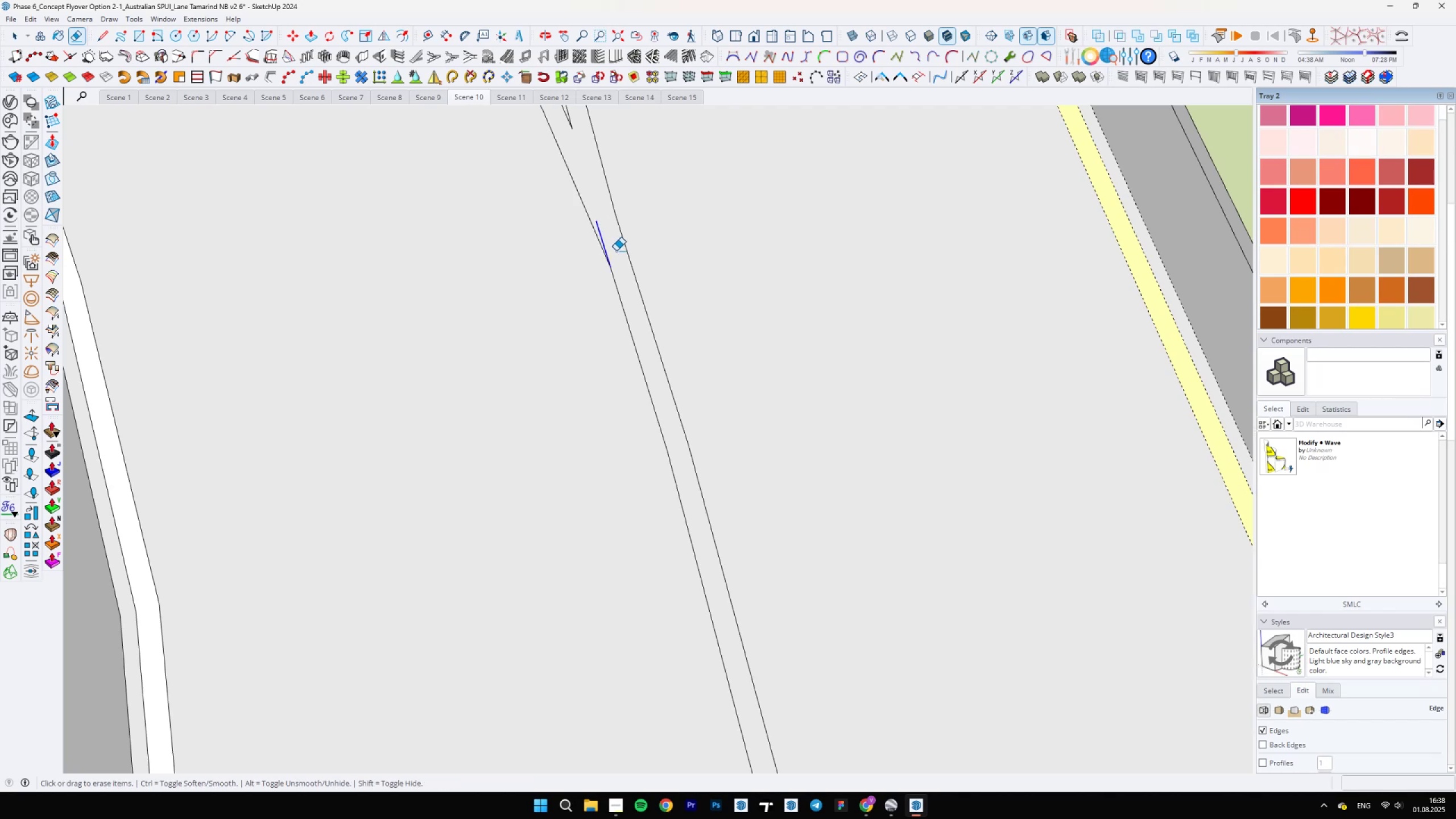 
left_click([616, 251])
 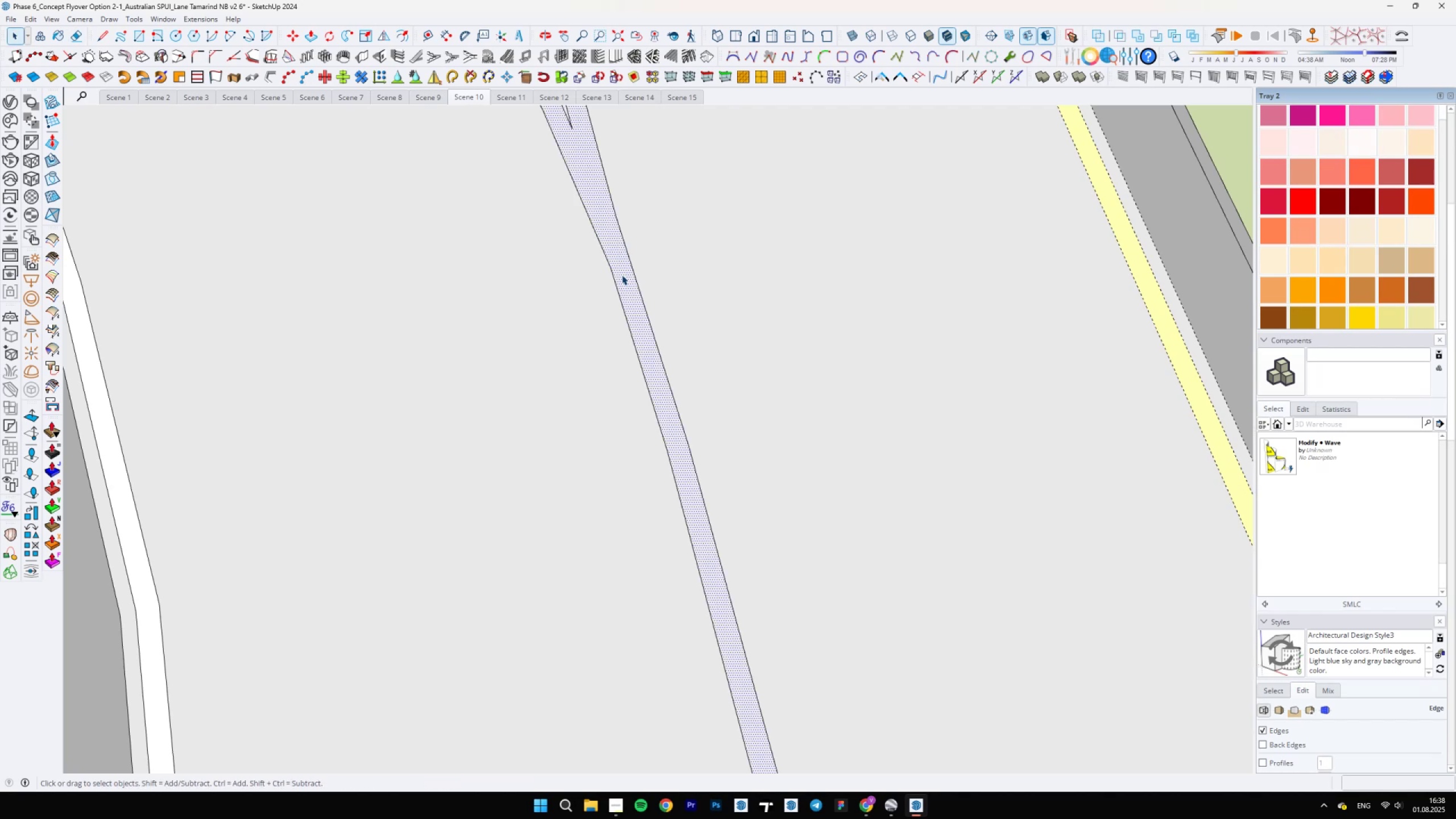 
scroll: coordinate [627, 428], scroll_direction: down, amount: 12.0
 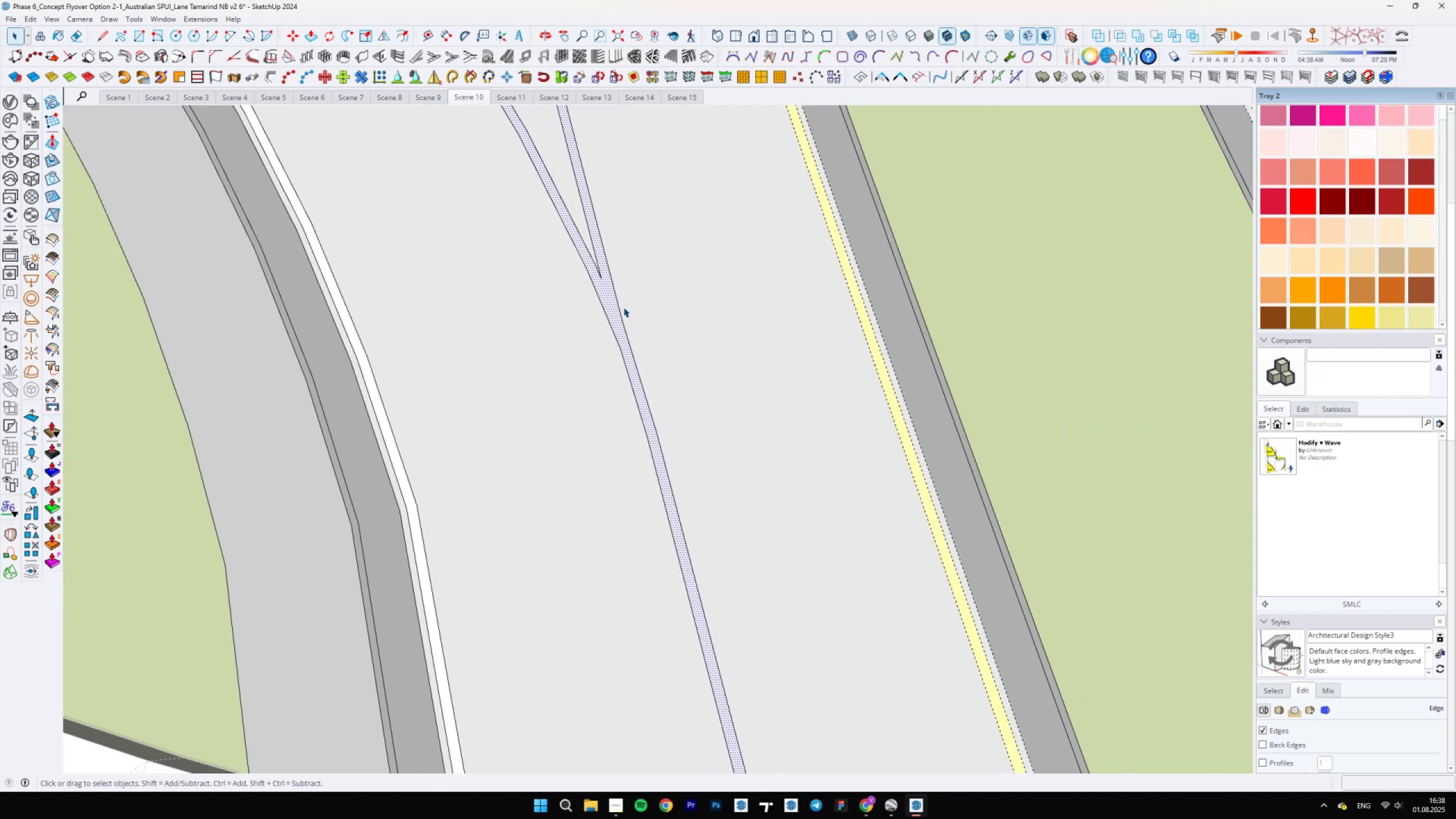 
type(vb)
 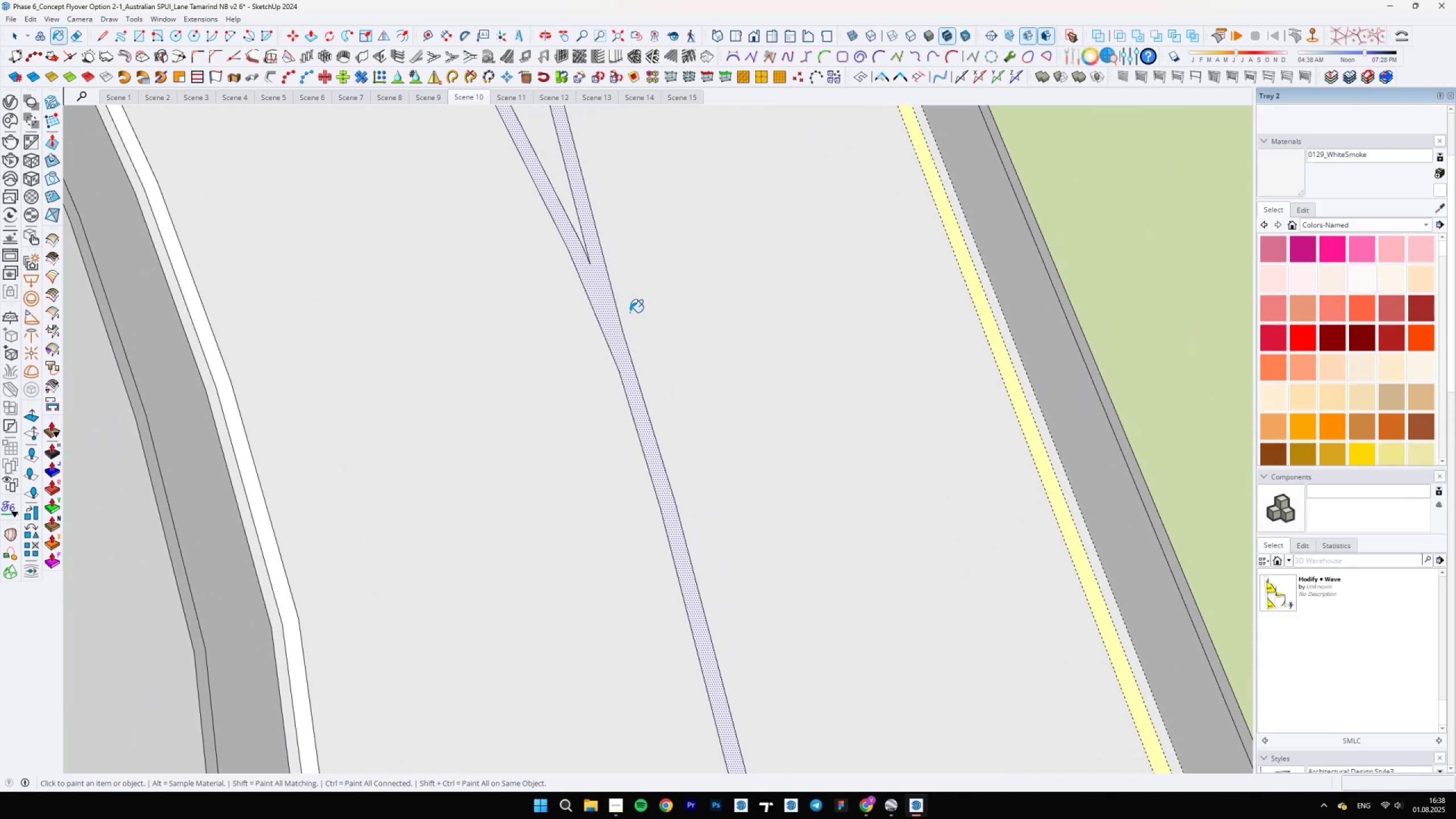 
scroll: coordinate [623, 307], scroll_direction: up, amount: 4.0
 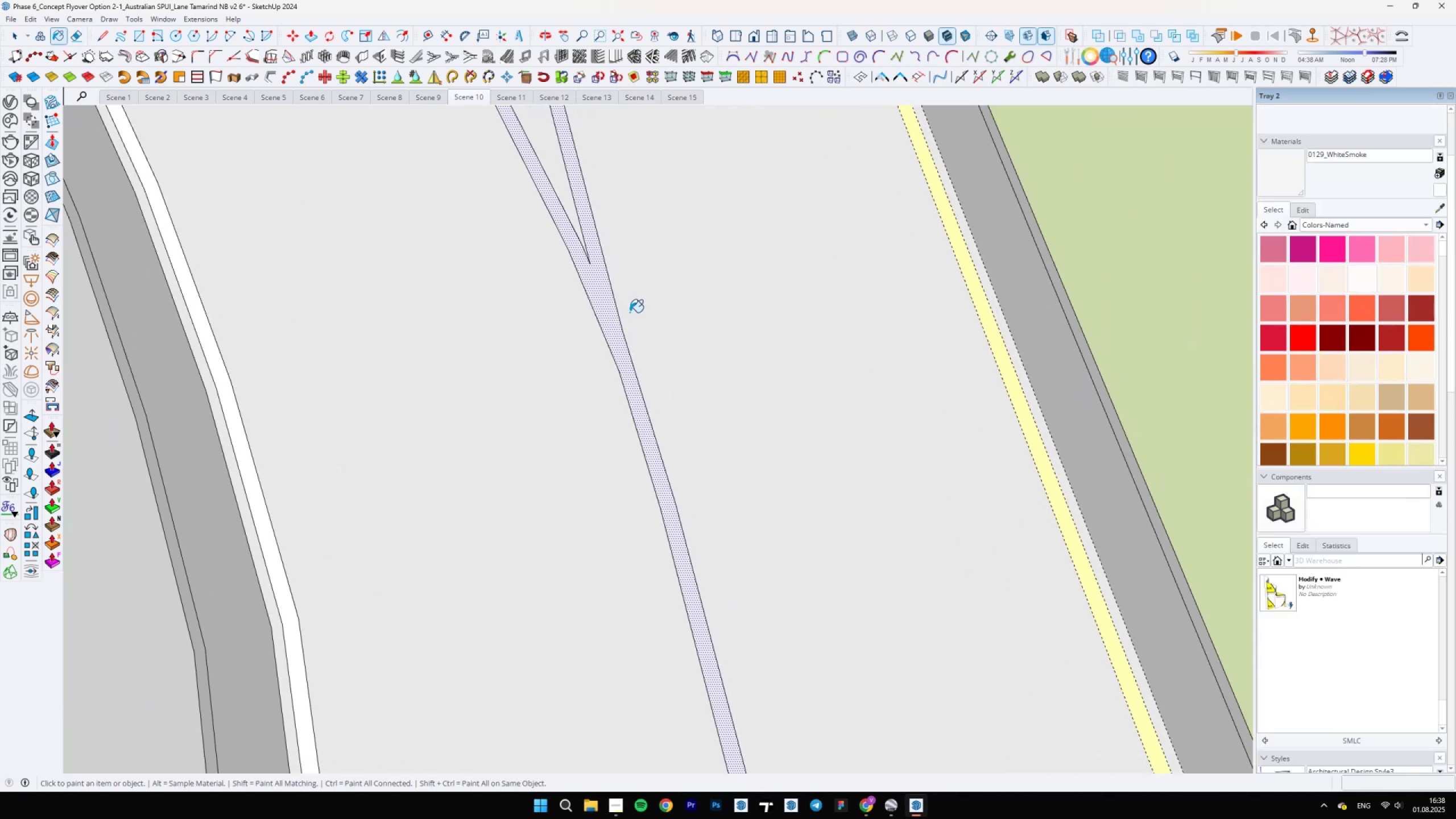 
left_click([607, 293])
 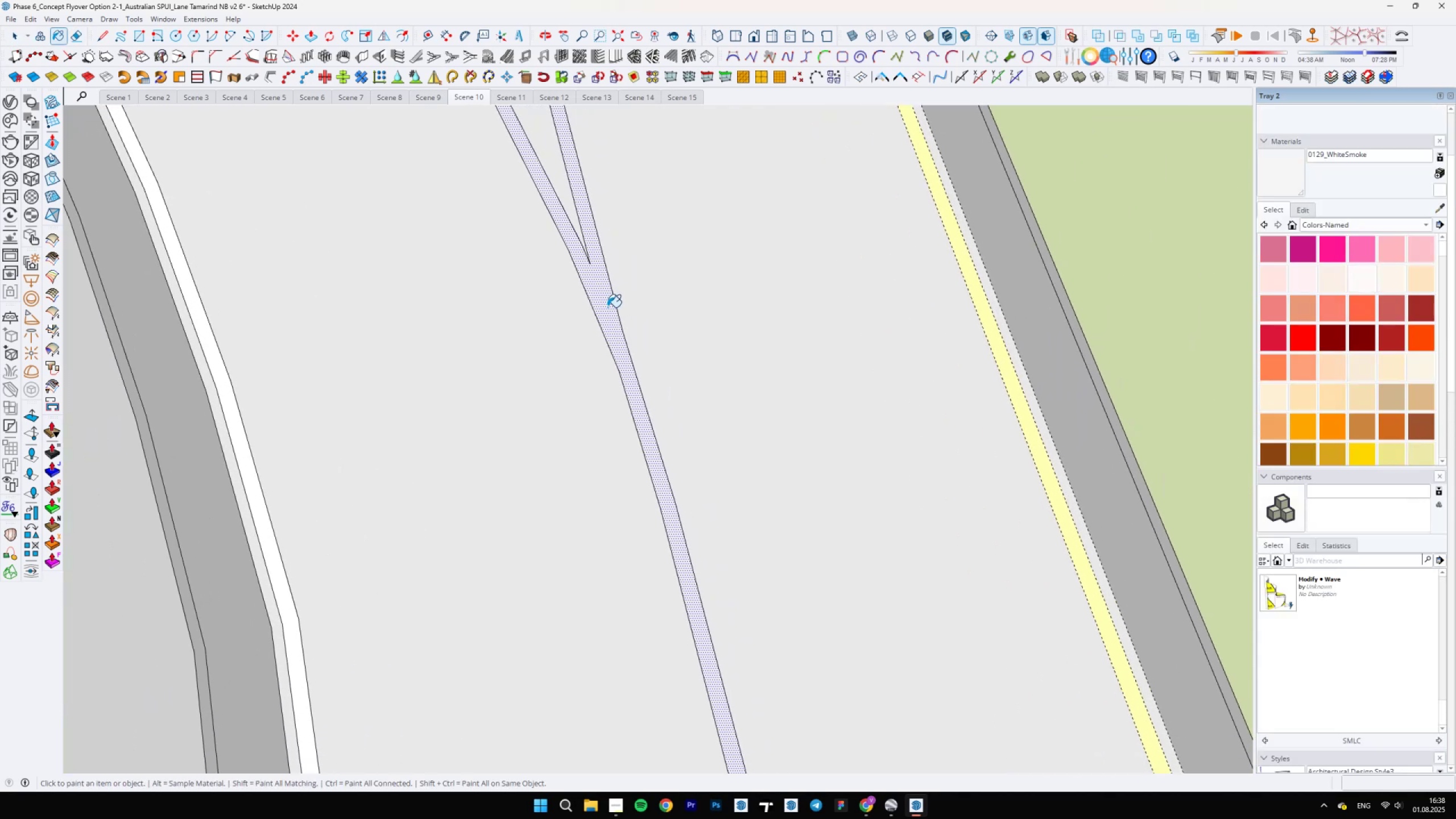 
key(Space)
 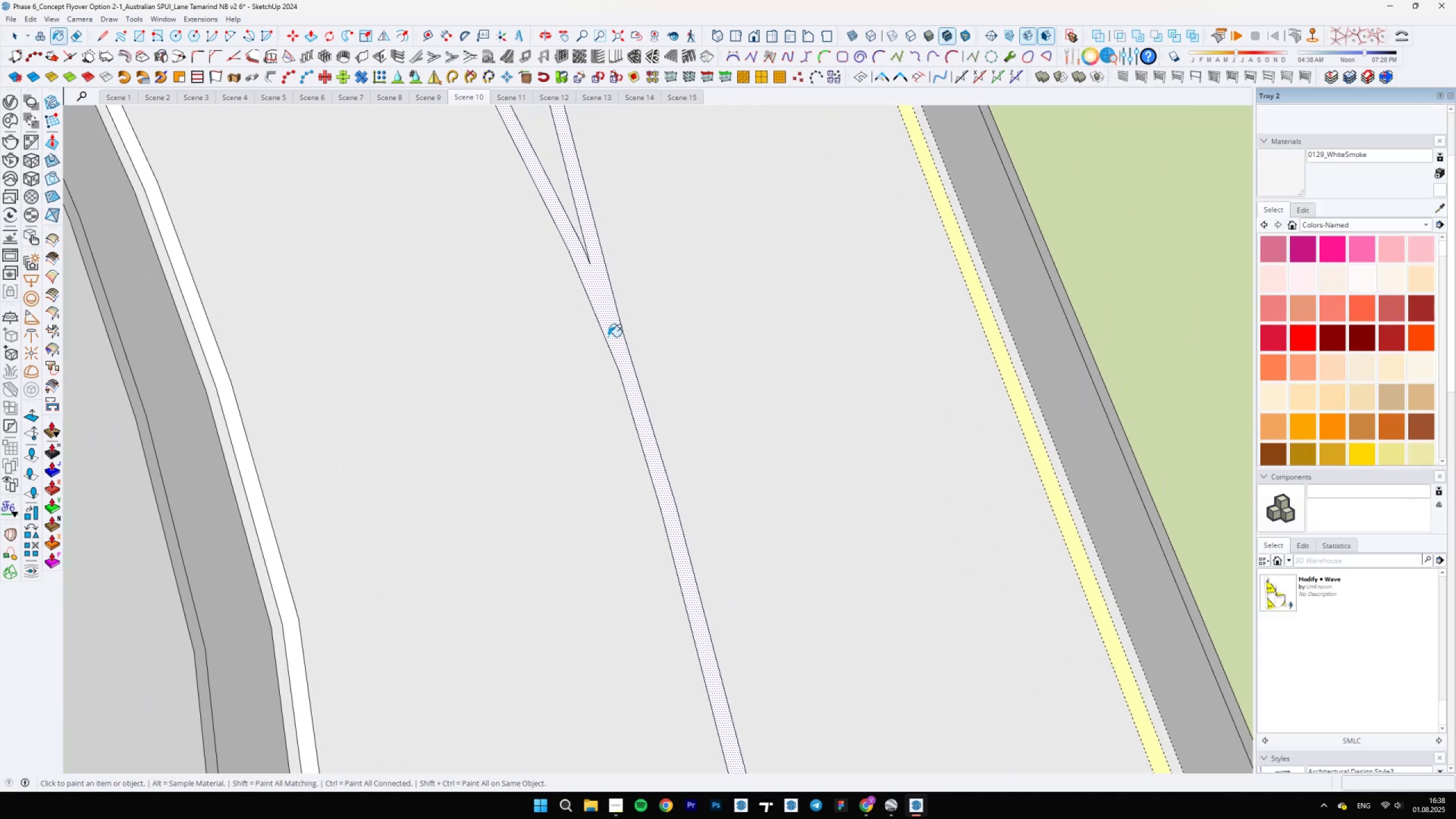 
scroll: coordinate [635, 465], scroll_direction: down, amount: 28.0
 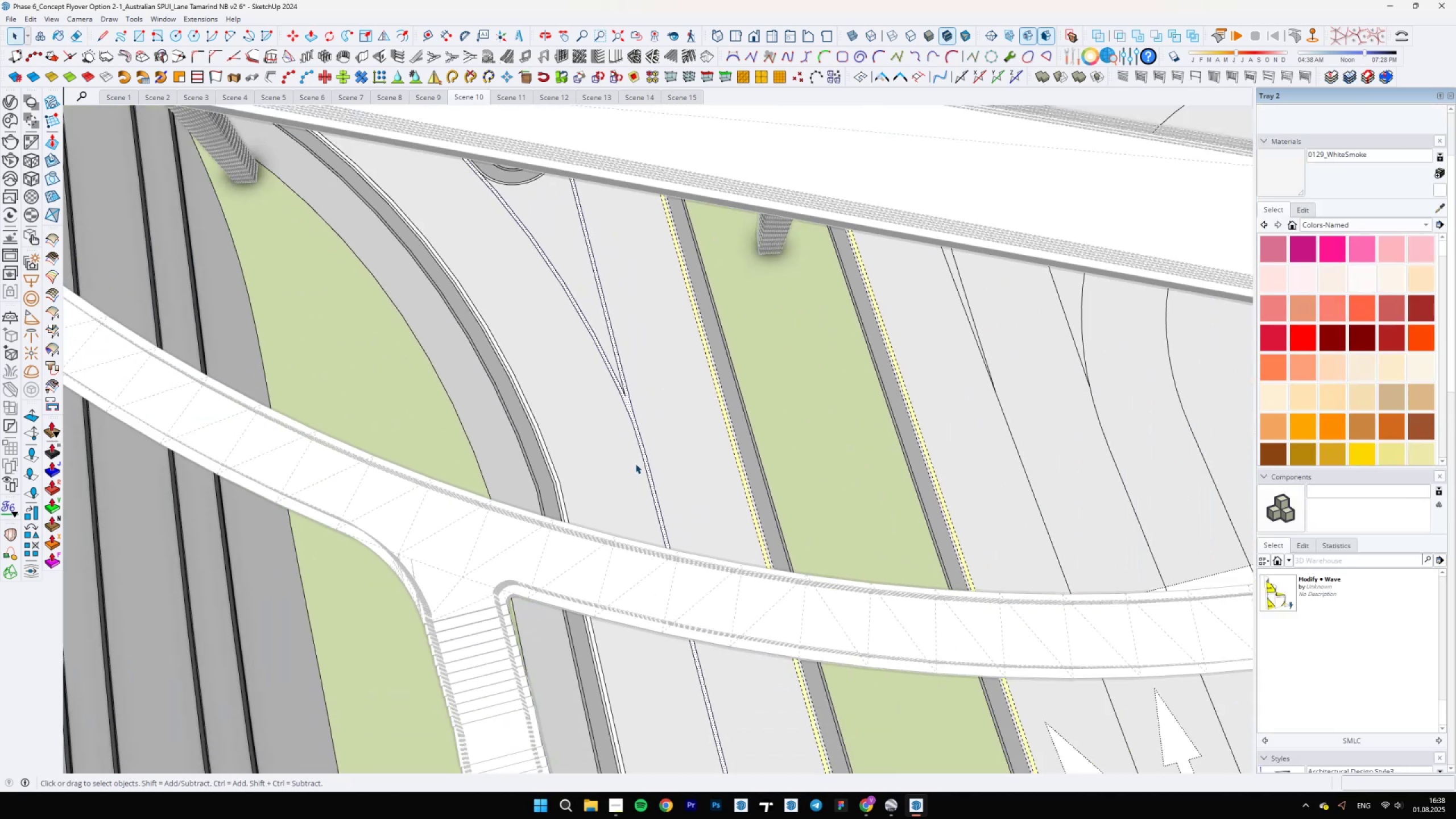 
key(Backslash)
 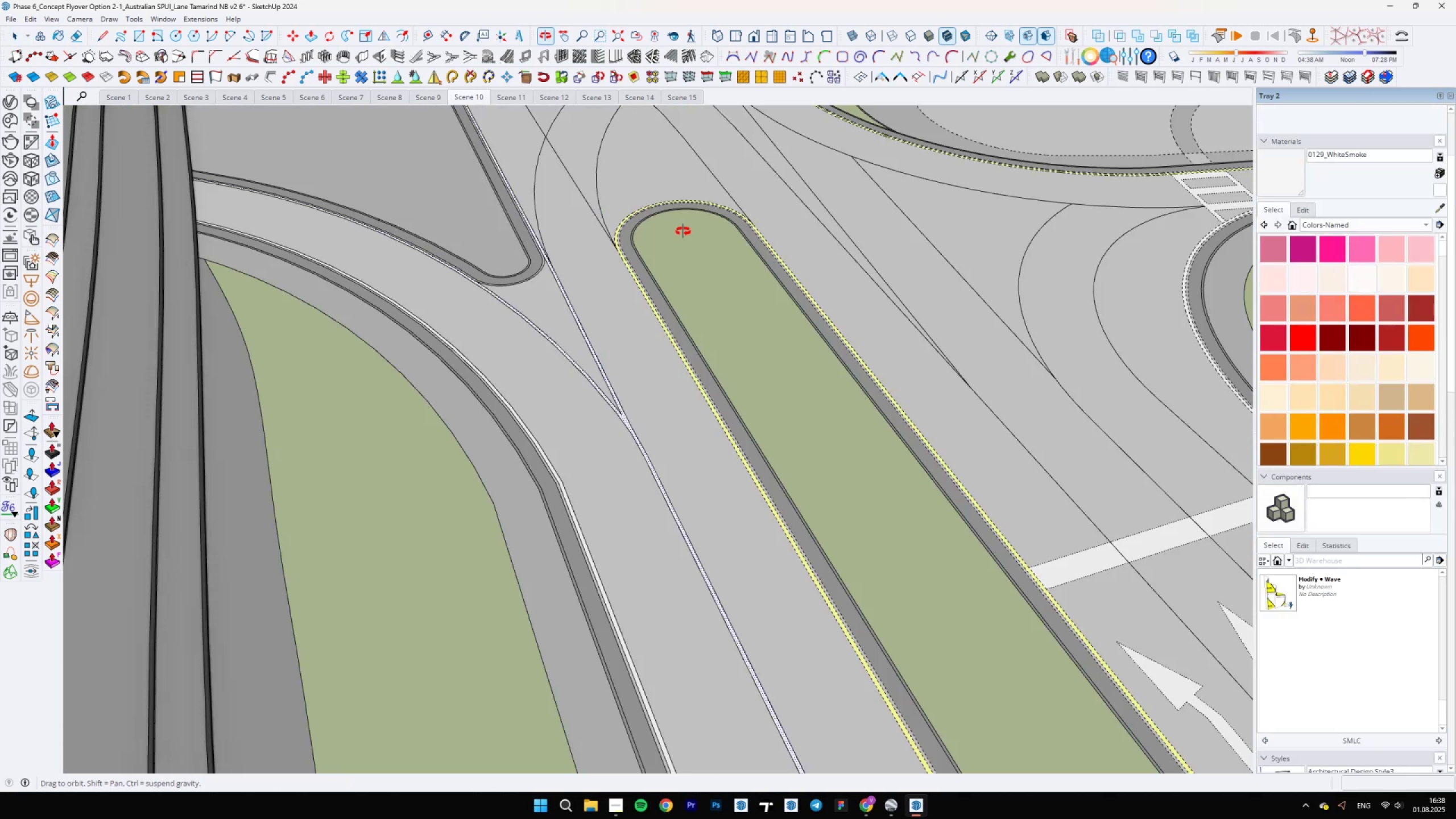 
hold_key(key=ShiftLeft, duration=0.4)
scroll: coordinate [662, 446], scroll_direction: up, amount: 15.0
 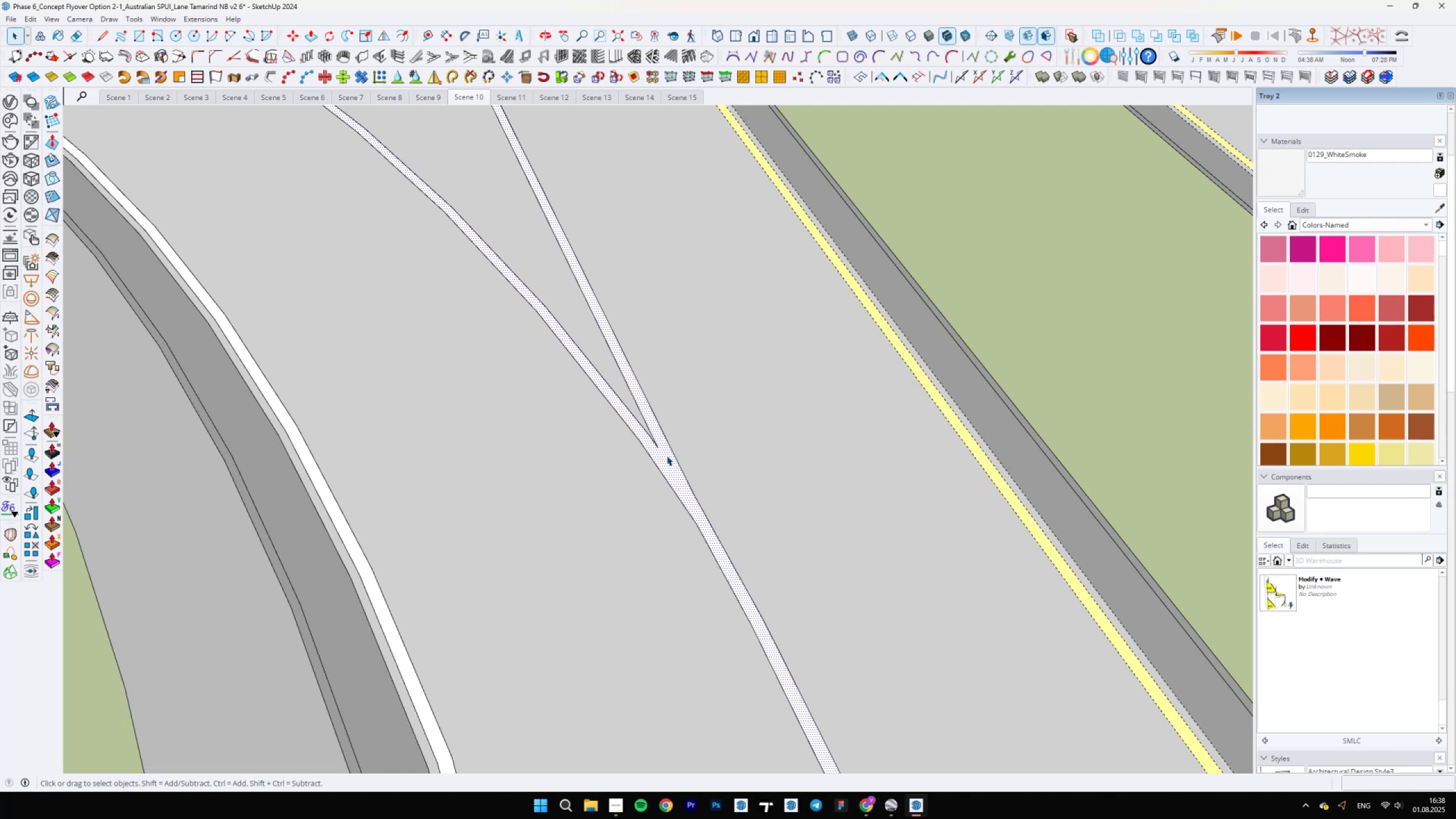 
hold_key(key=ShiftLeft, duration=0.66)
scroll: coordinate [587, 514], scroll_direction: up, amount: 4.0
 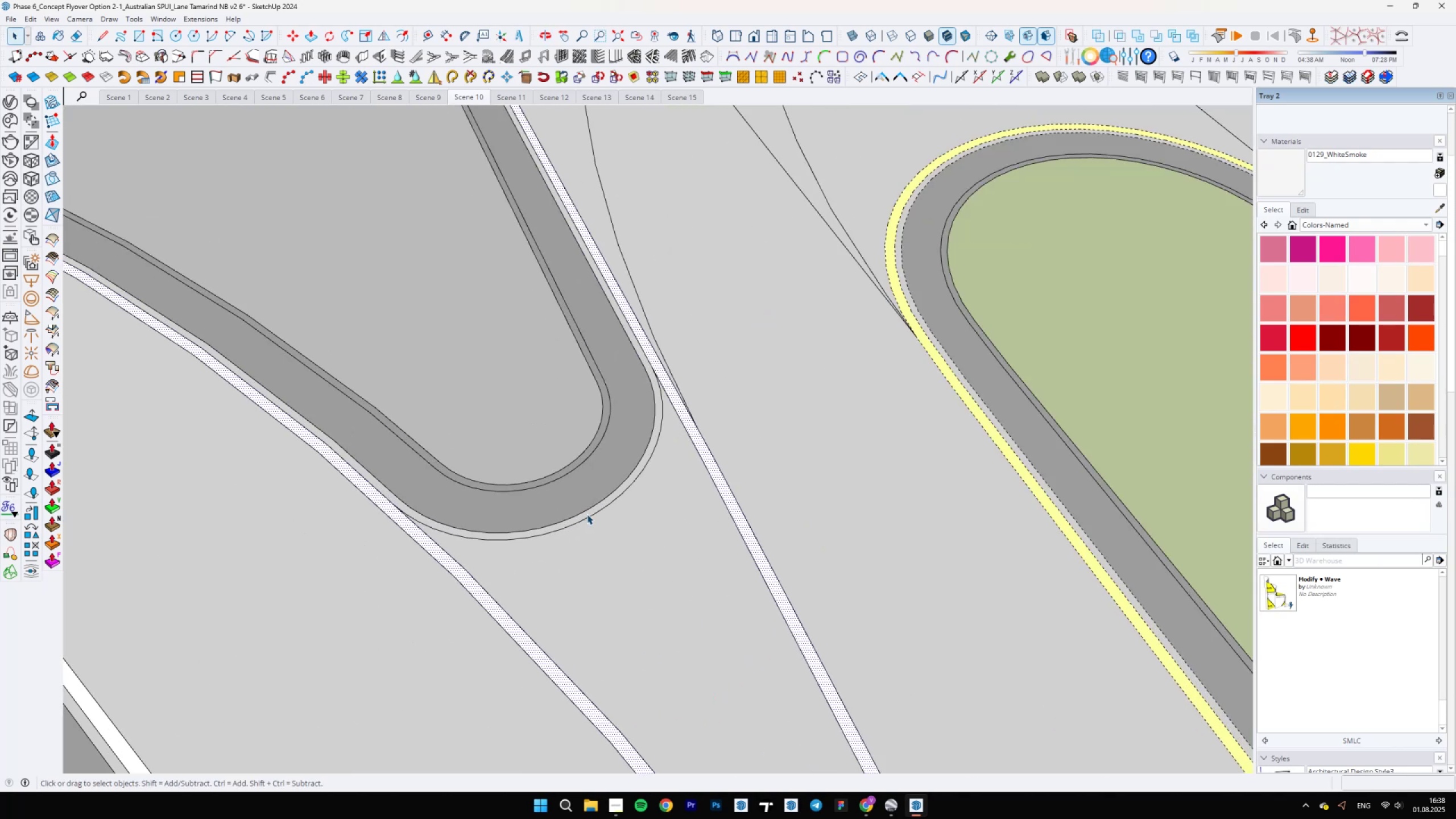 
key(E)
 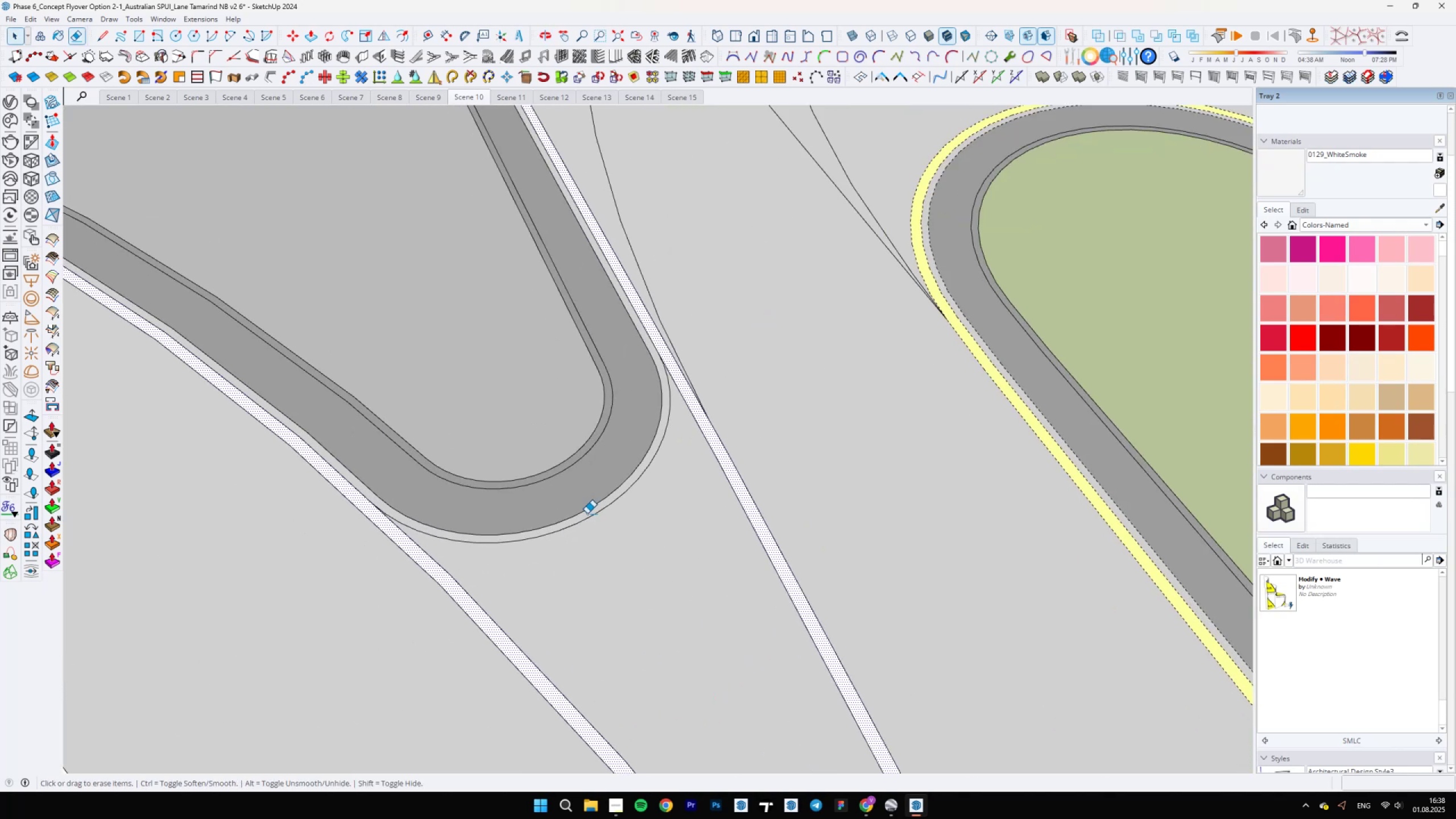 
left_click_drag(start_coordinate=[586, 516], to_coordinate=[584, 522])
 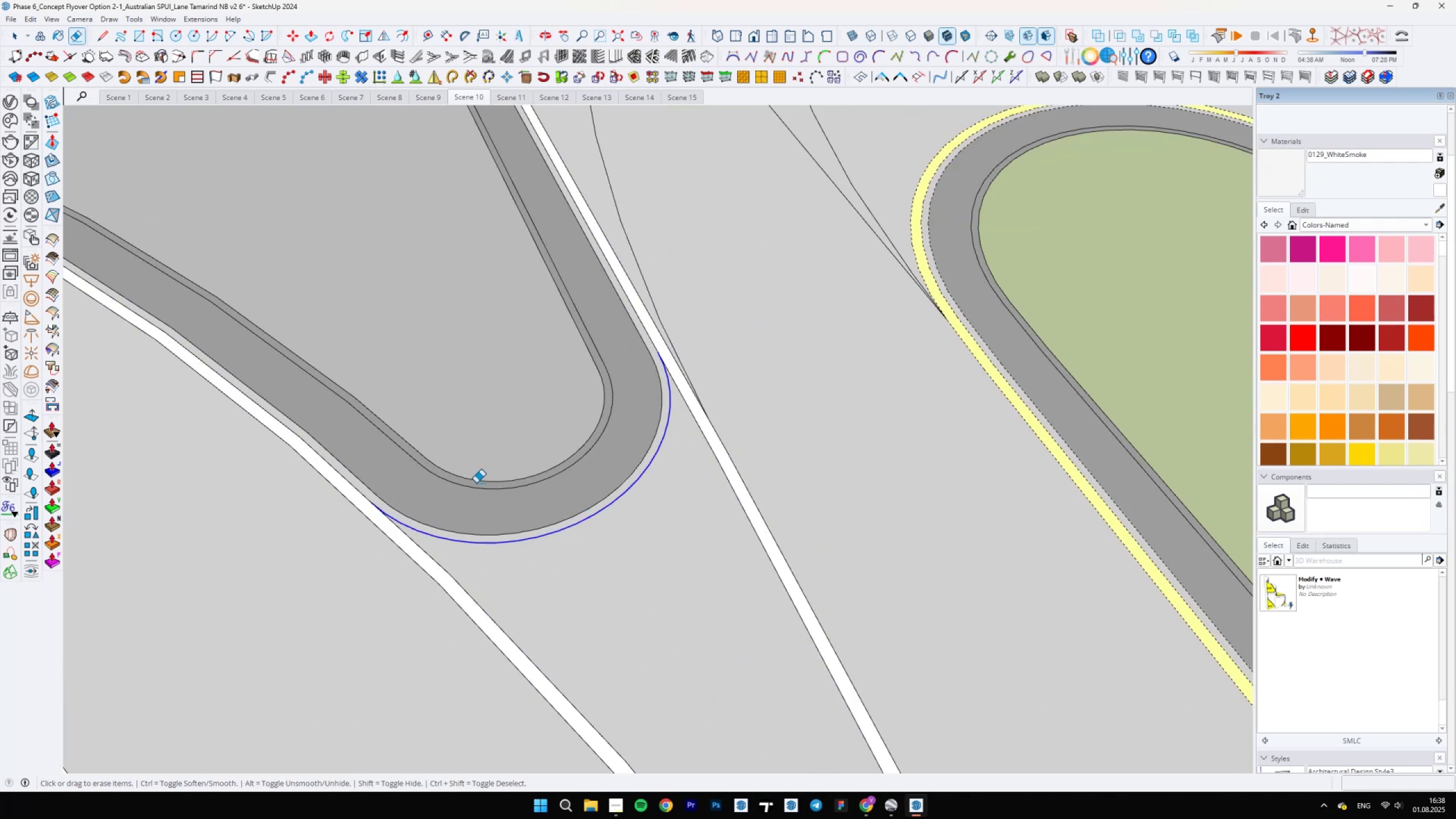 
key(Space)
 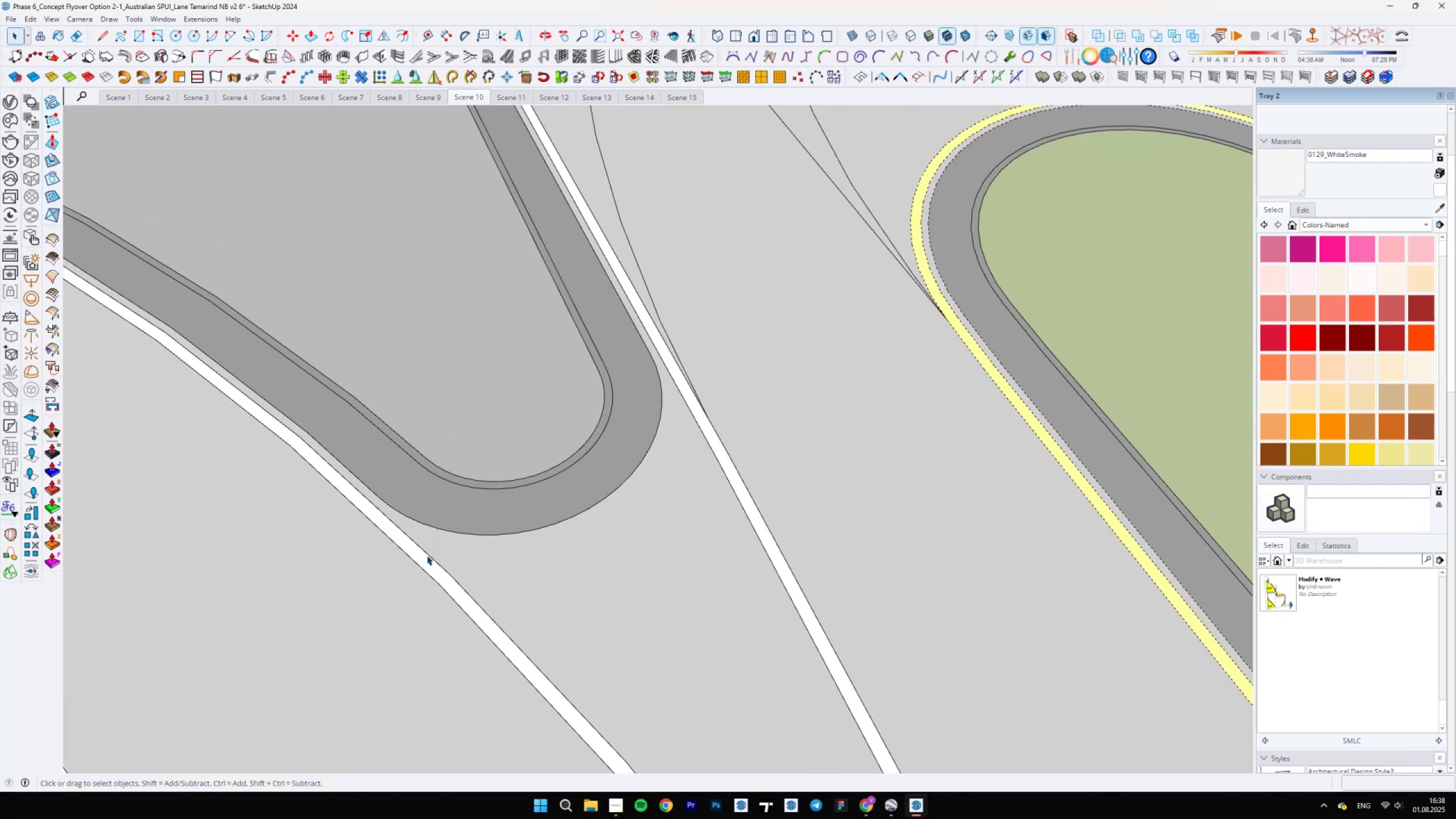 
double_click([421, 559])
 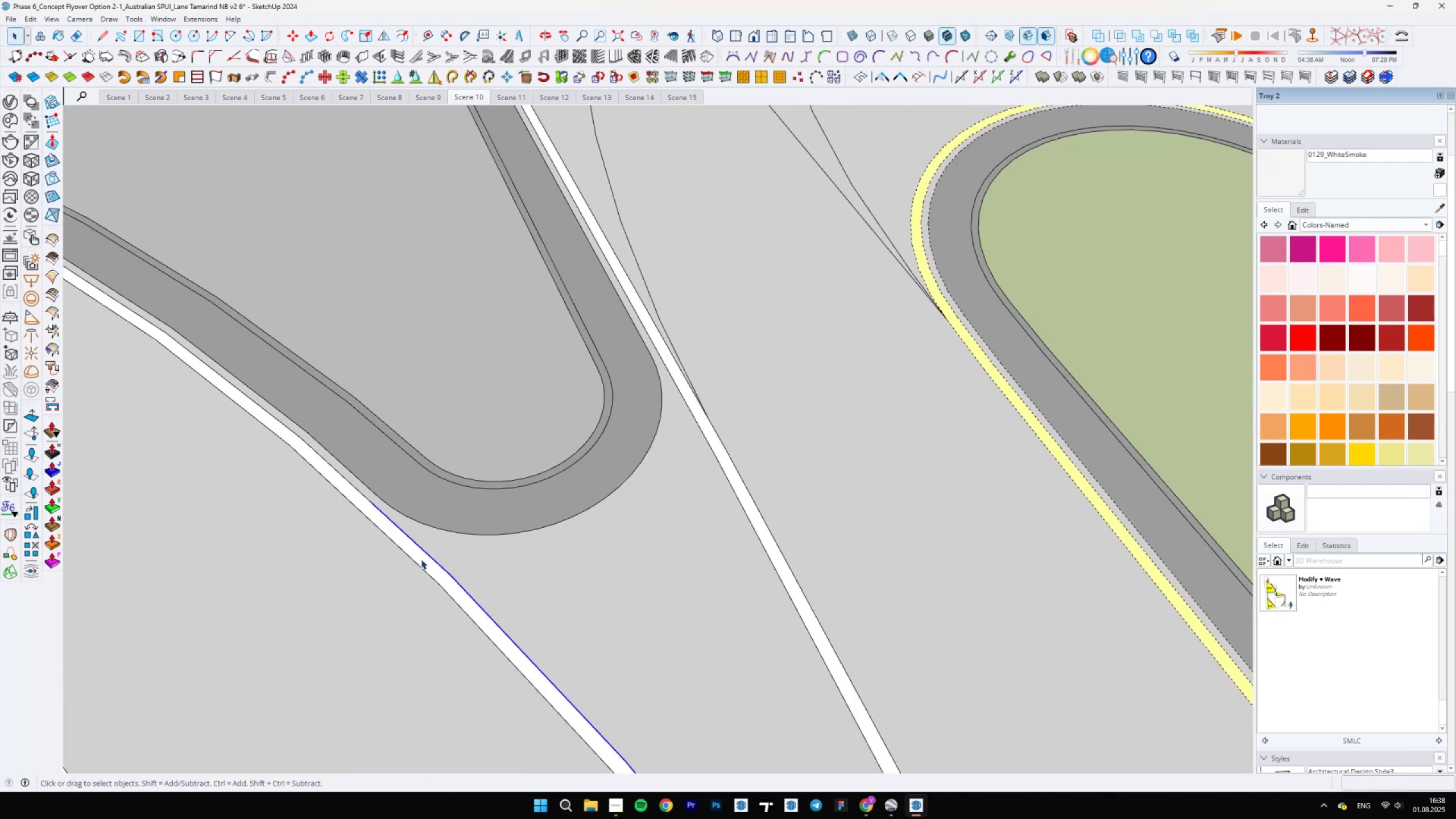 
triple_click([421, 559])
 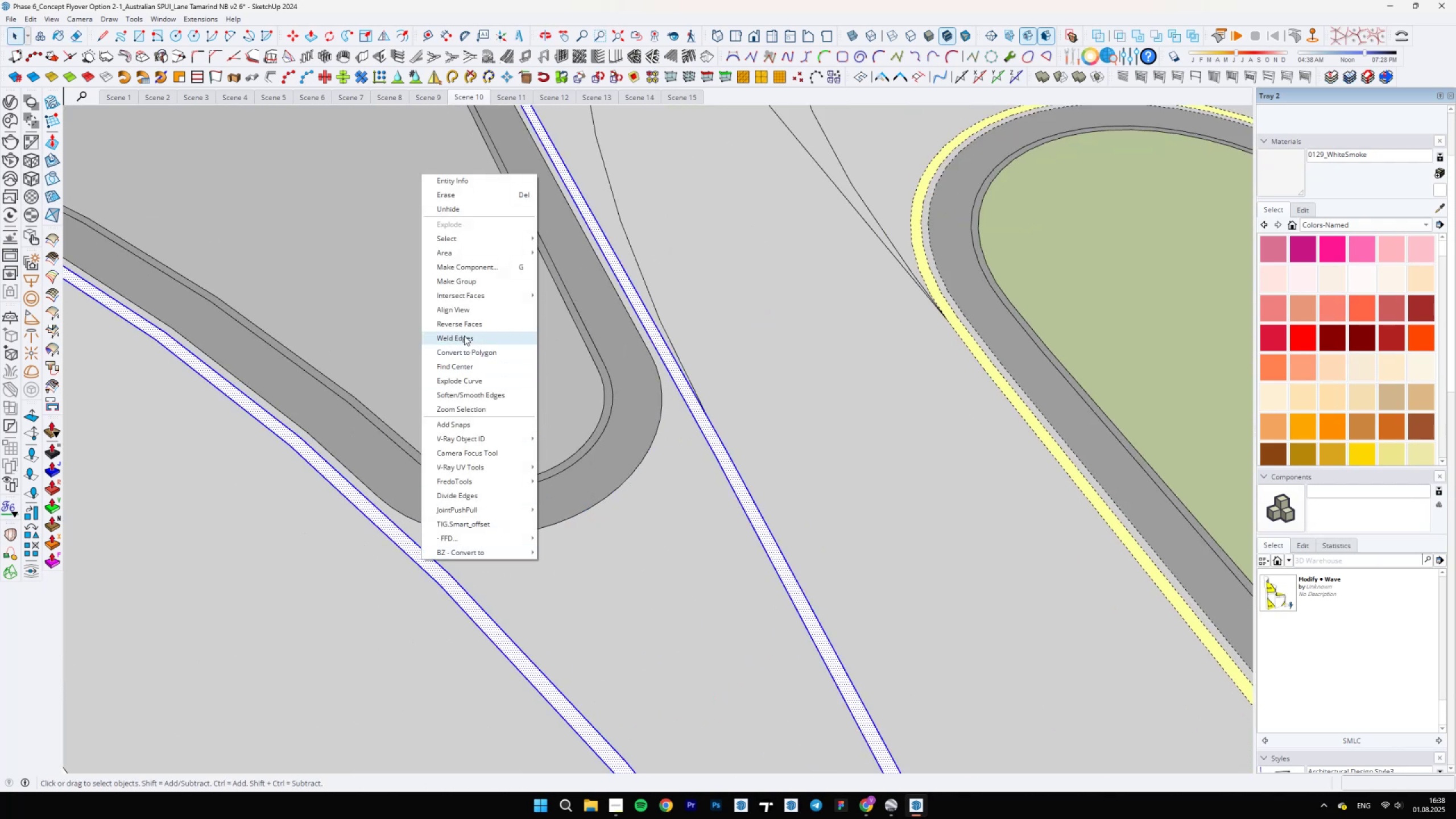 
double_click([557, 590])
 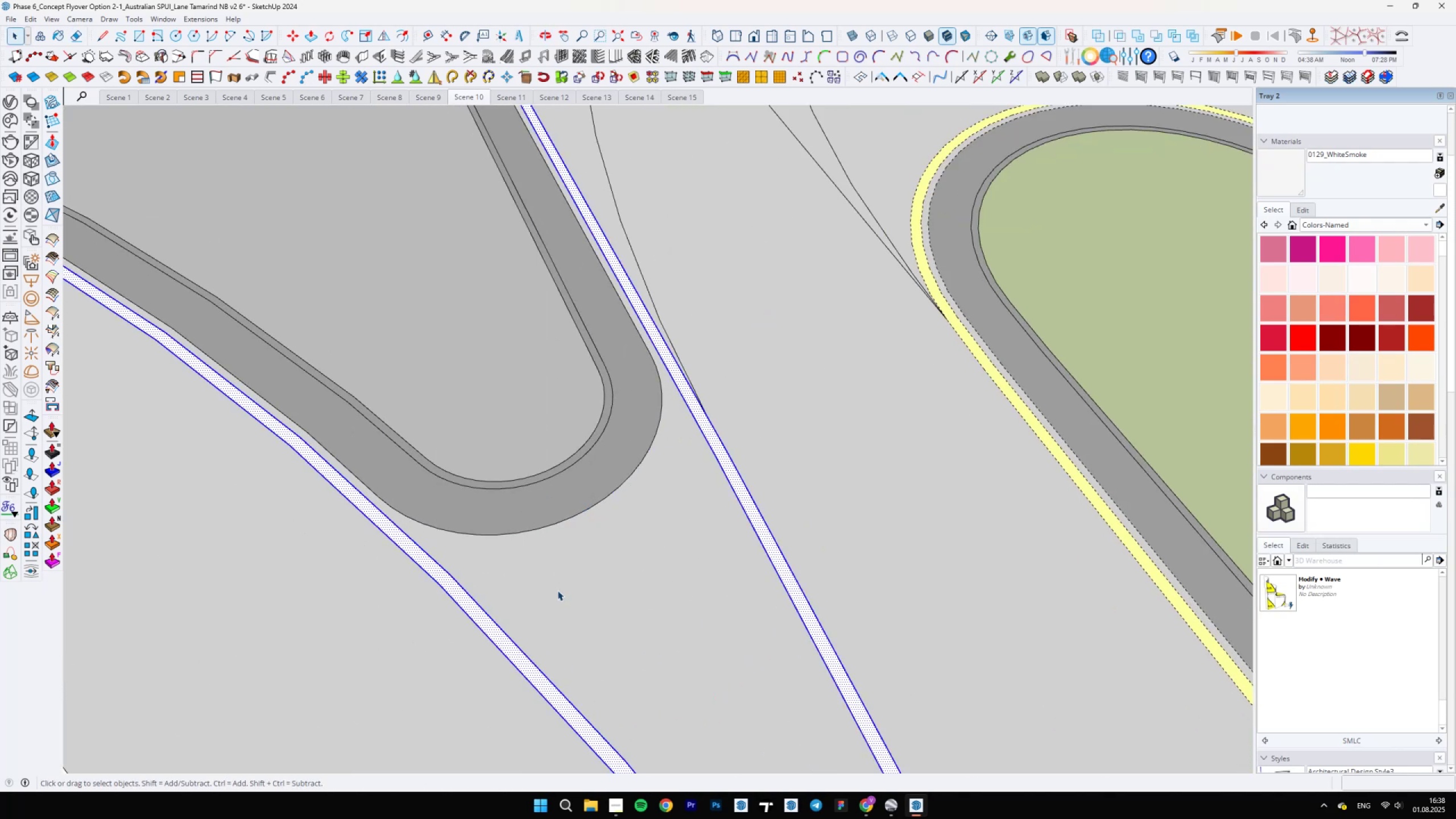 
triple_click([557, 590])
 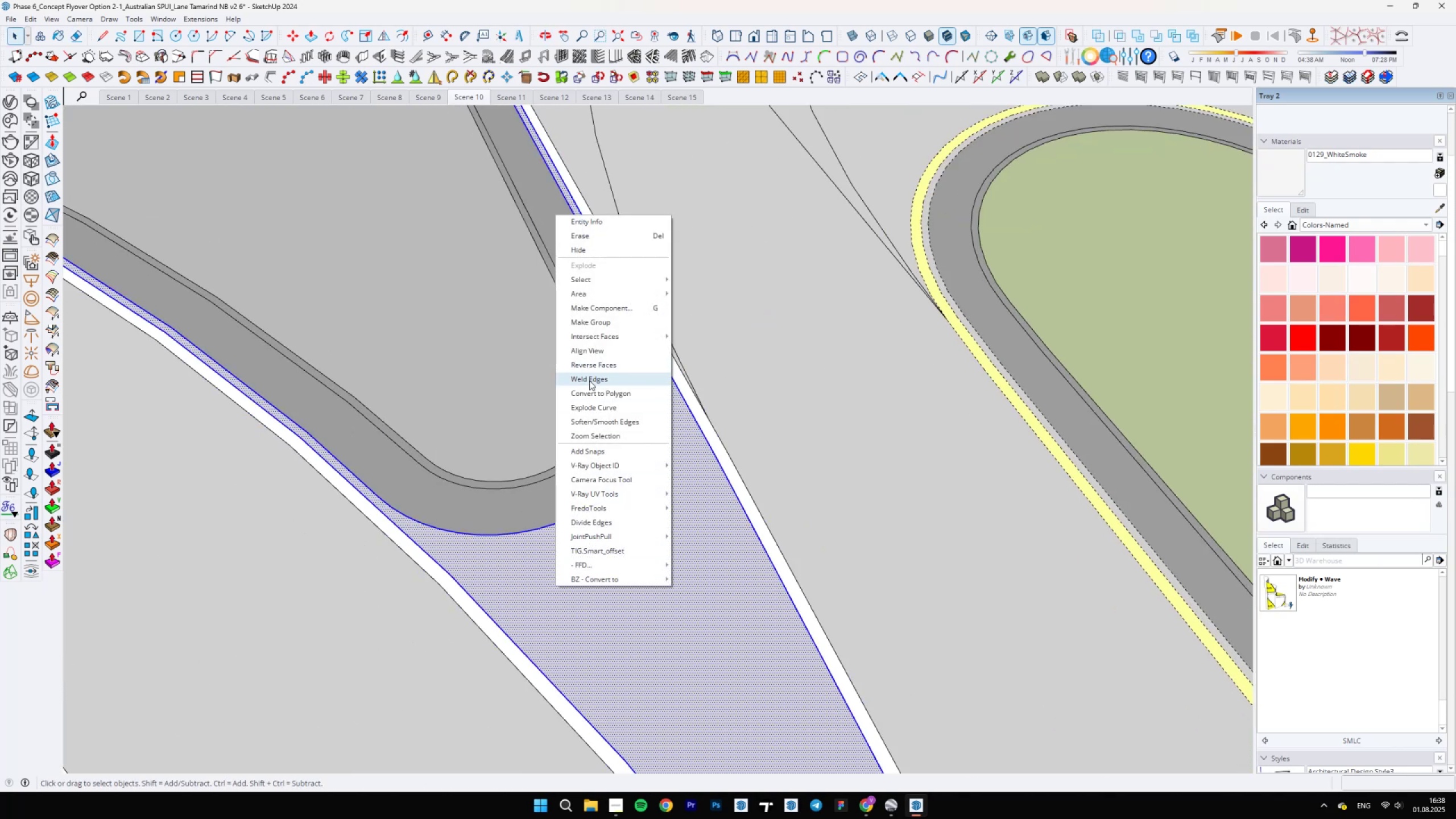 
scroll: coordinate [543, 556], scroll_direction: down, amount: 5.0
 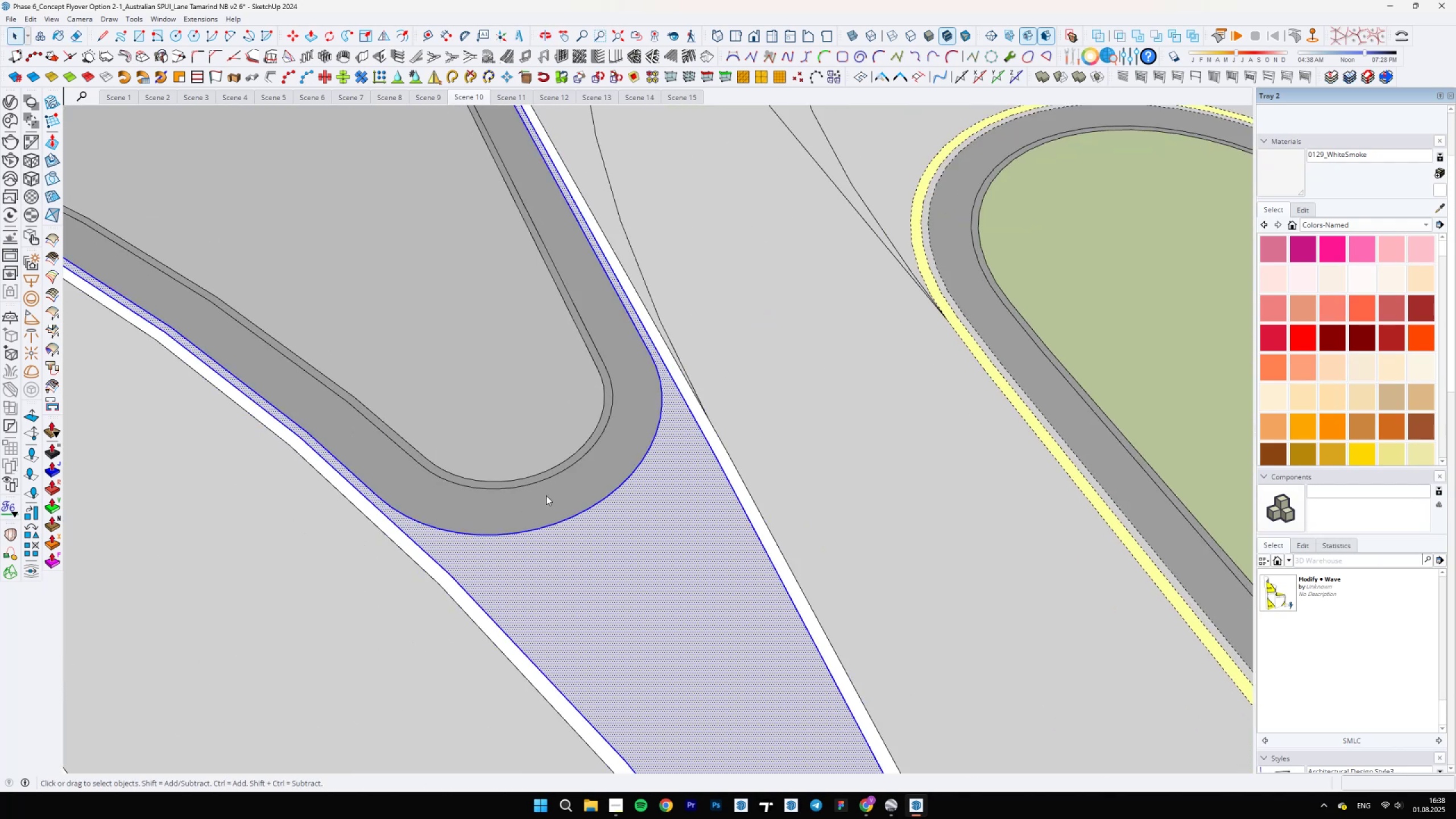 
key(E)
 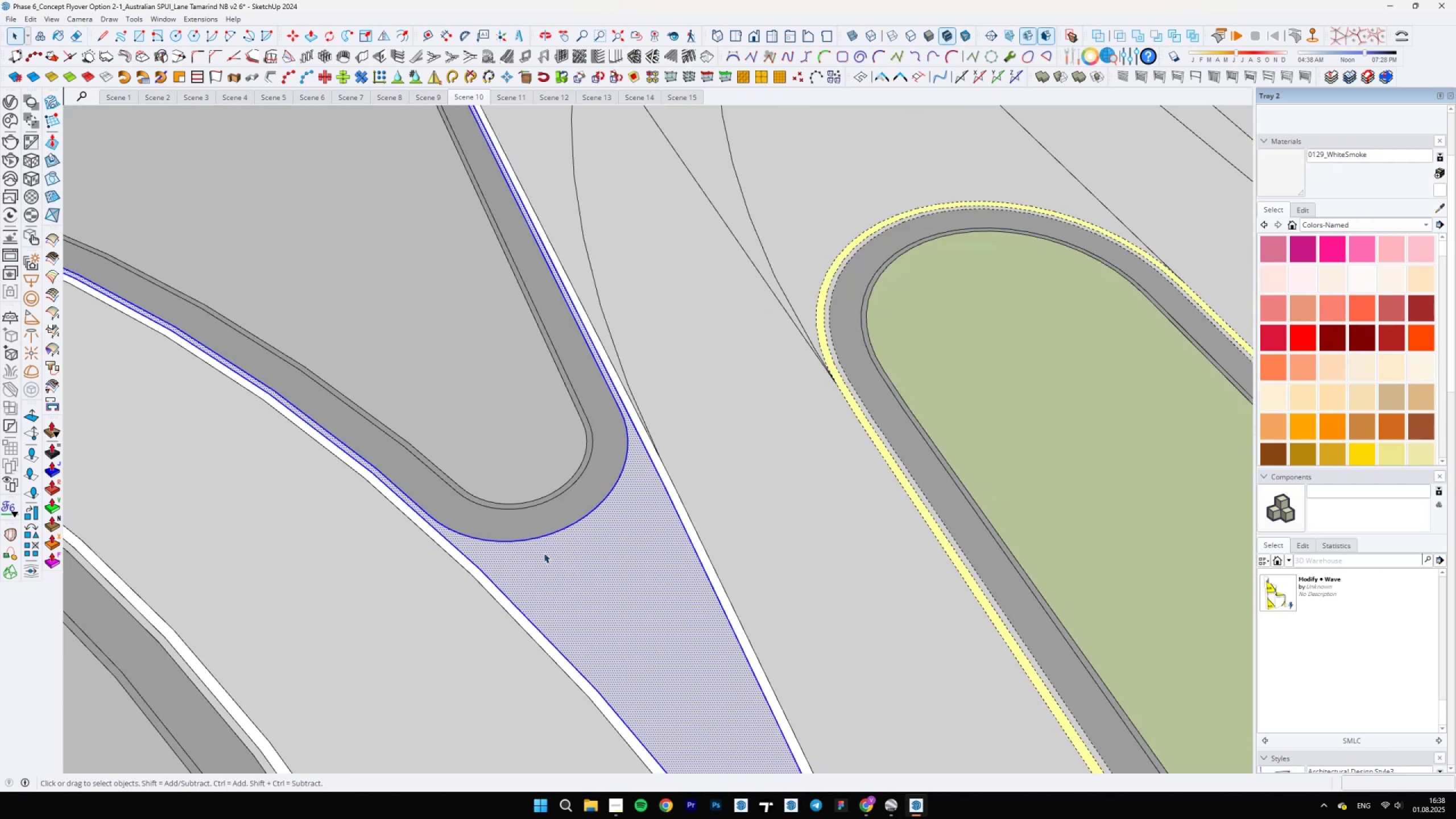 
key(Control+ControlLeft)
 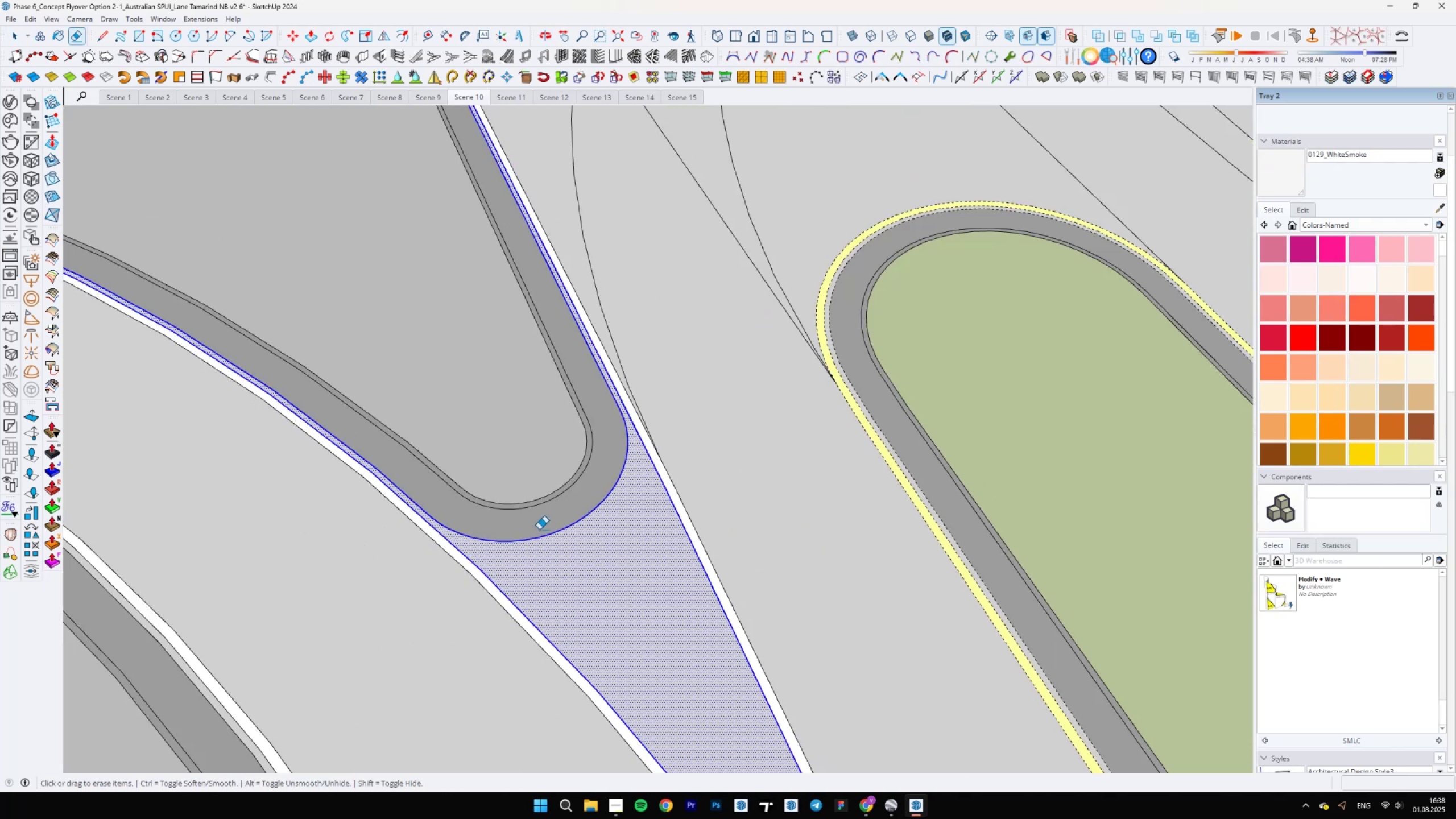 
left_click_drag(start_coordinate=[538, 531], to_coordinate=[491, 594])
 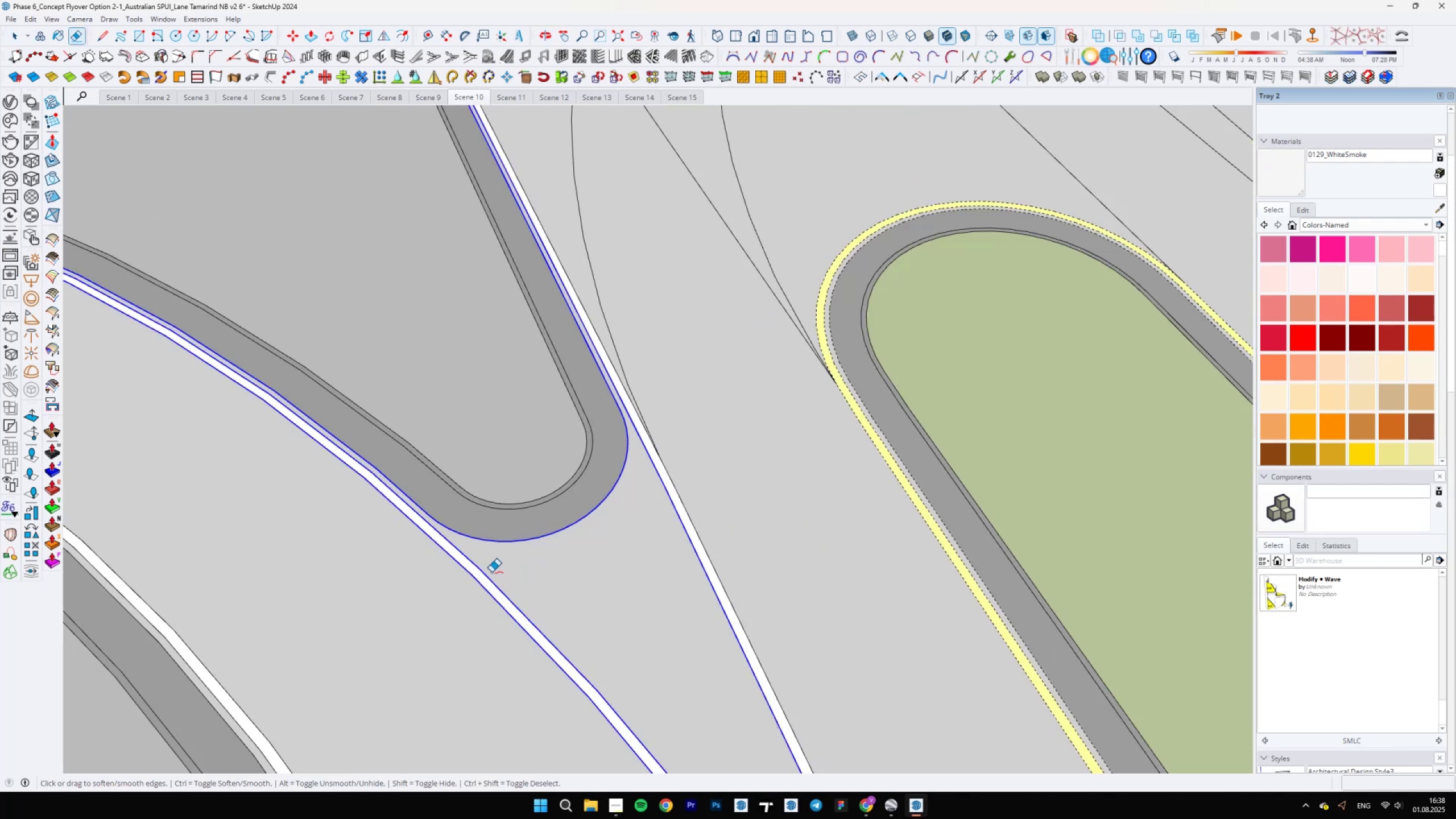 
scroll: coordinate [535, 515], scroll_direction: down, amount: 11.0
 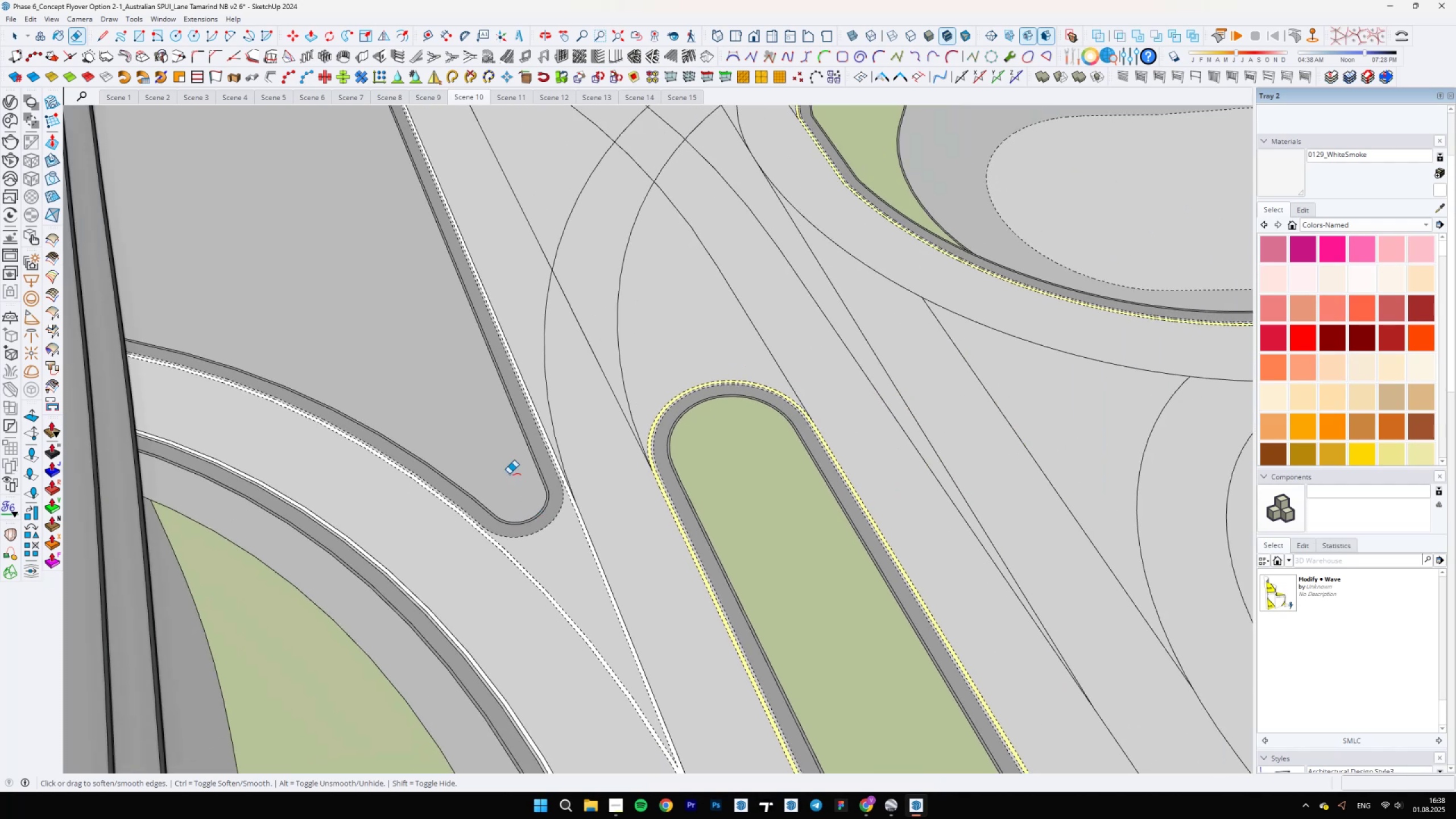 
hold_key(key=ShiftLeft, duration=0.73)
 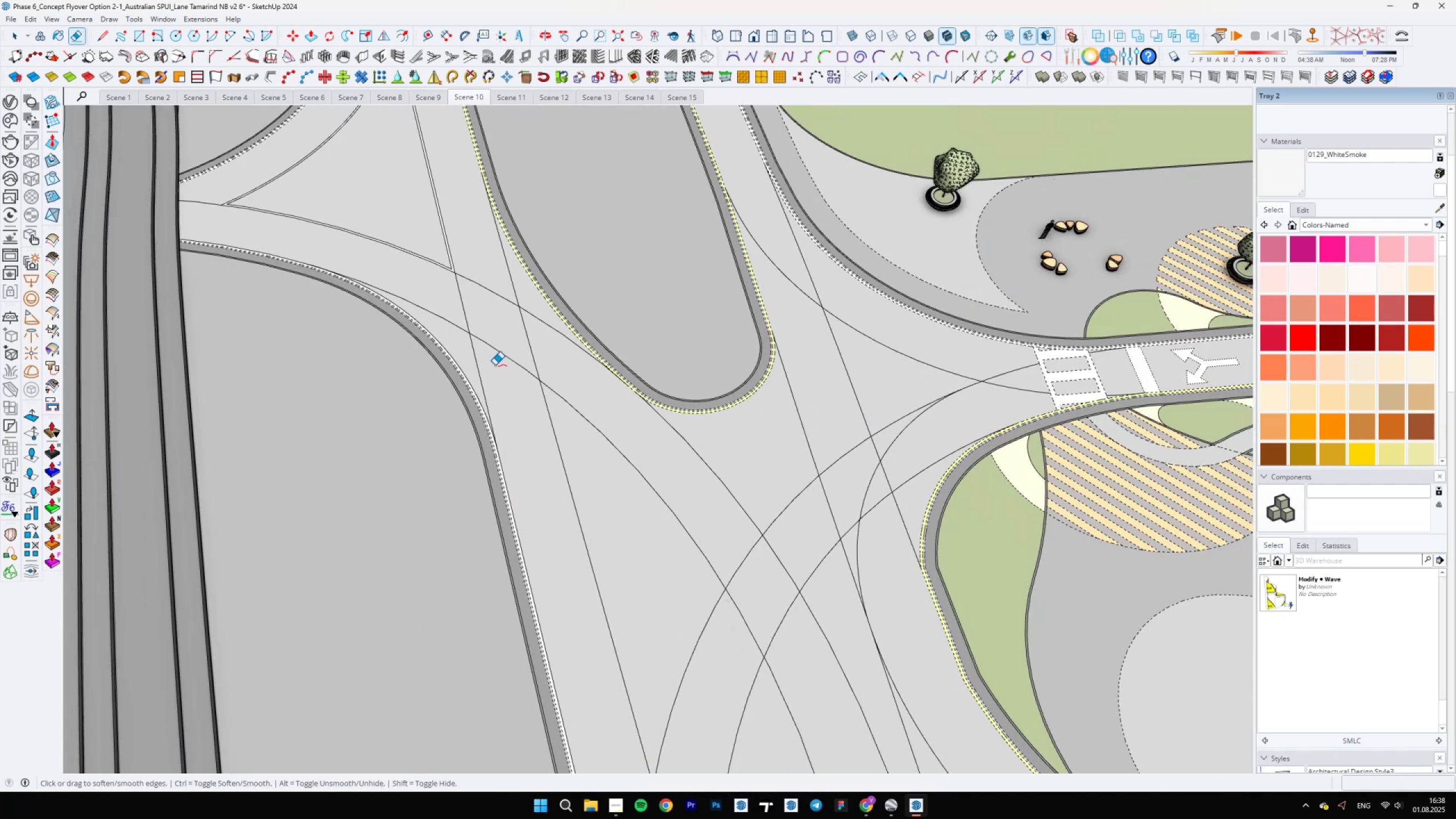 
scroll: coordinate [444, 326], scroll_direction: down, amount: 9.0
 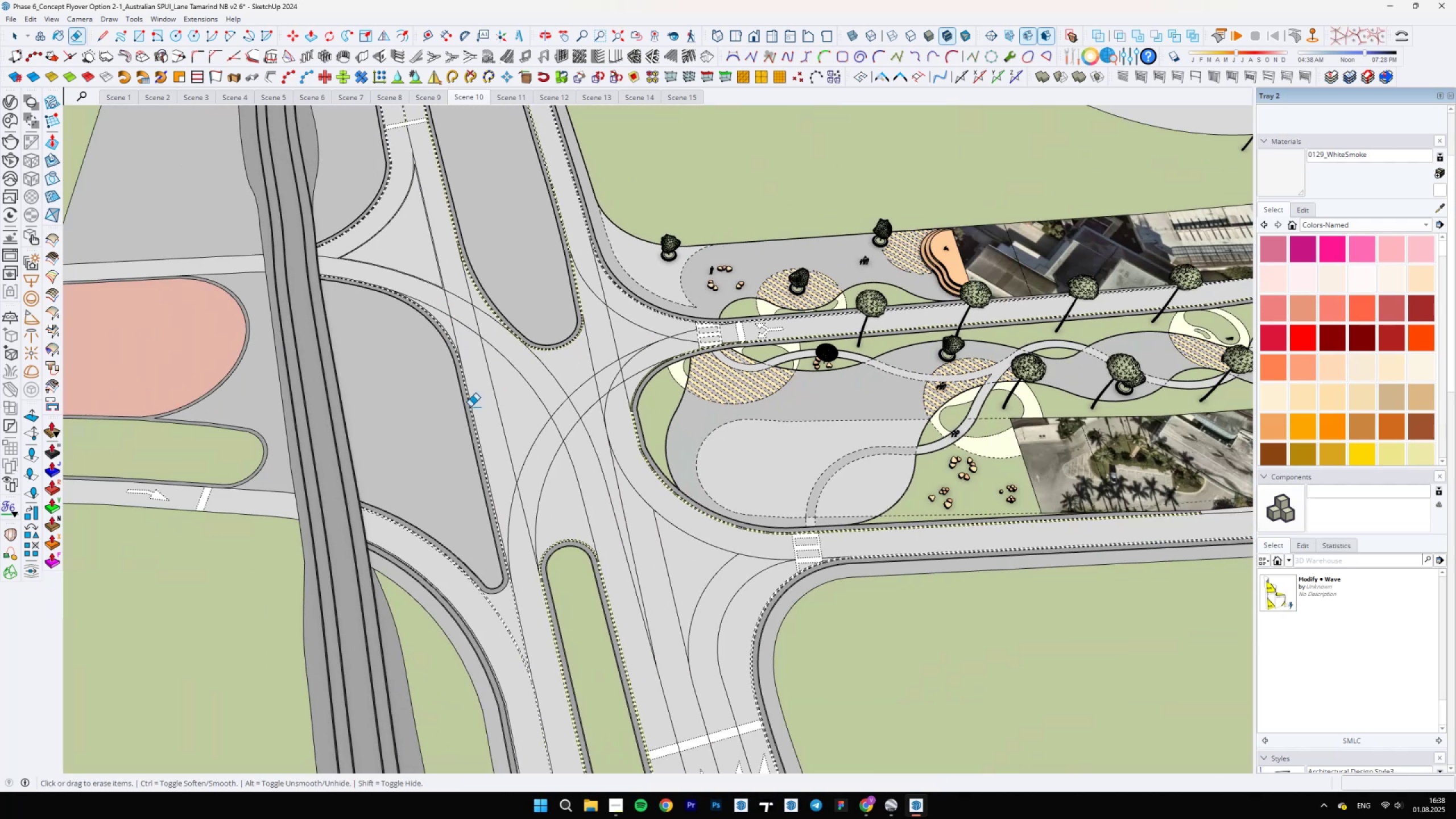 
hold_key(key=ShiftLeft, duration=0.41)
 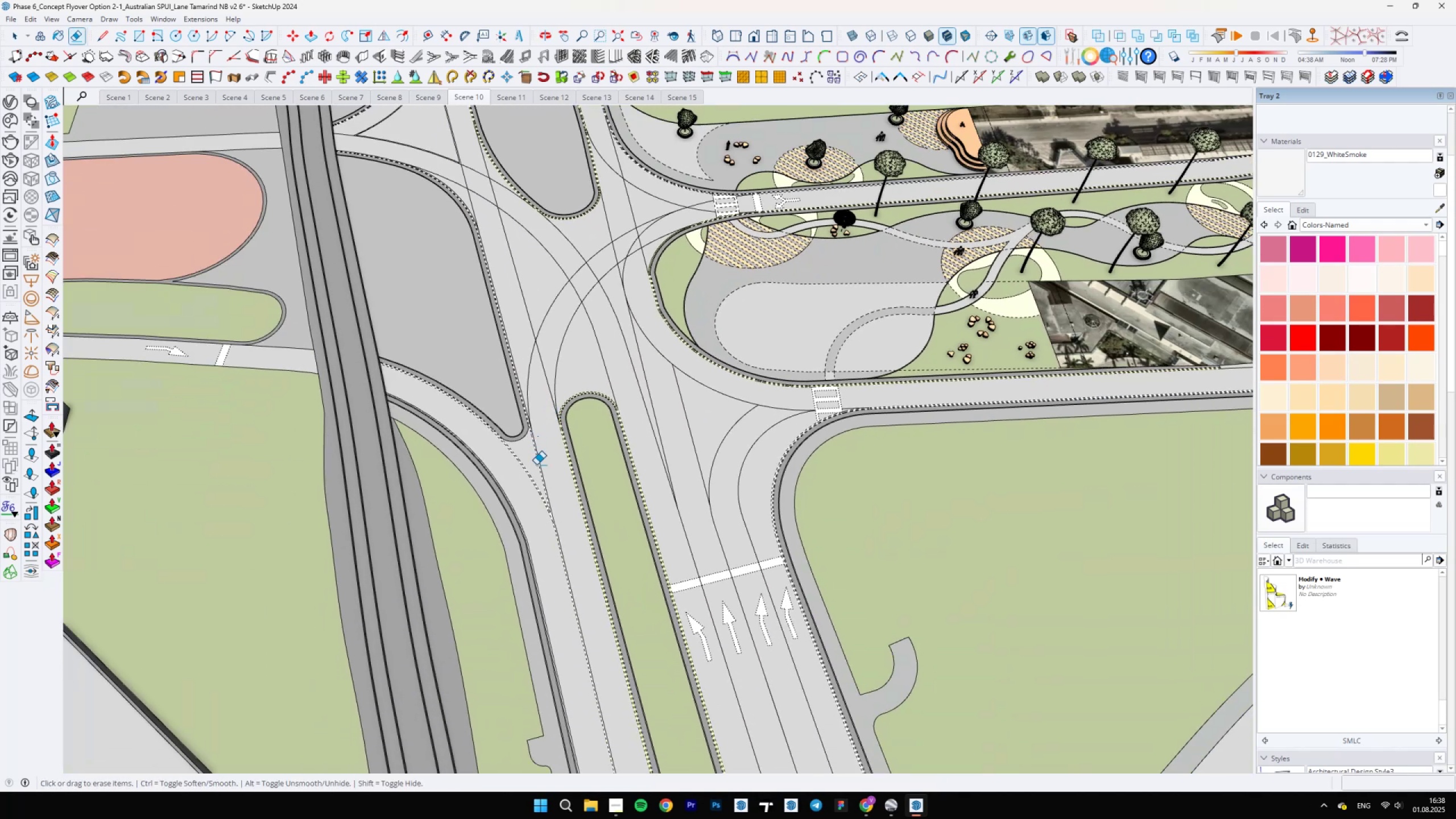 
scroll: coordinate [531, 303], scroll_direction: up, amount: 18.0
 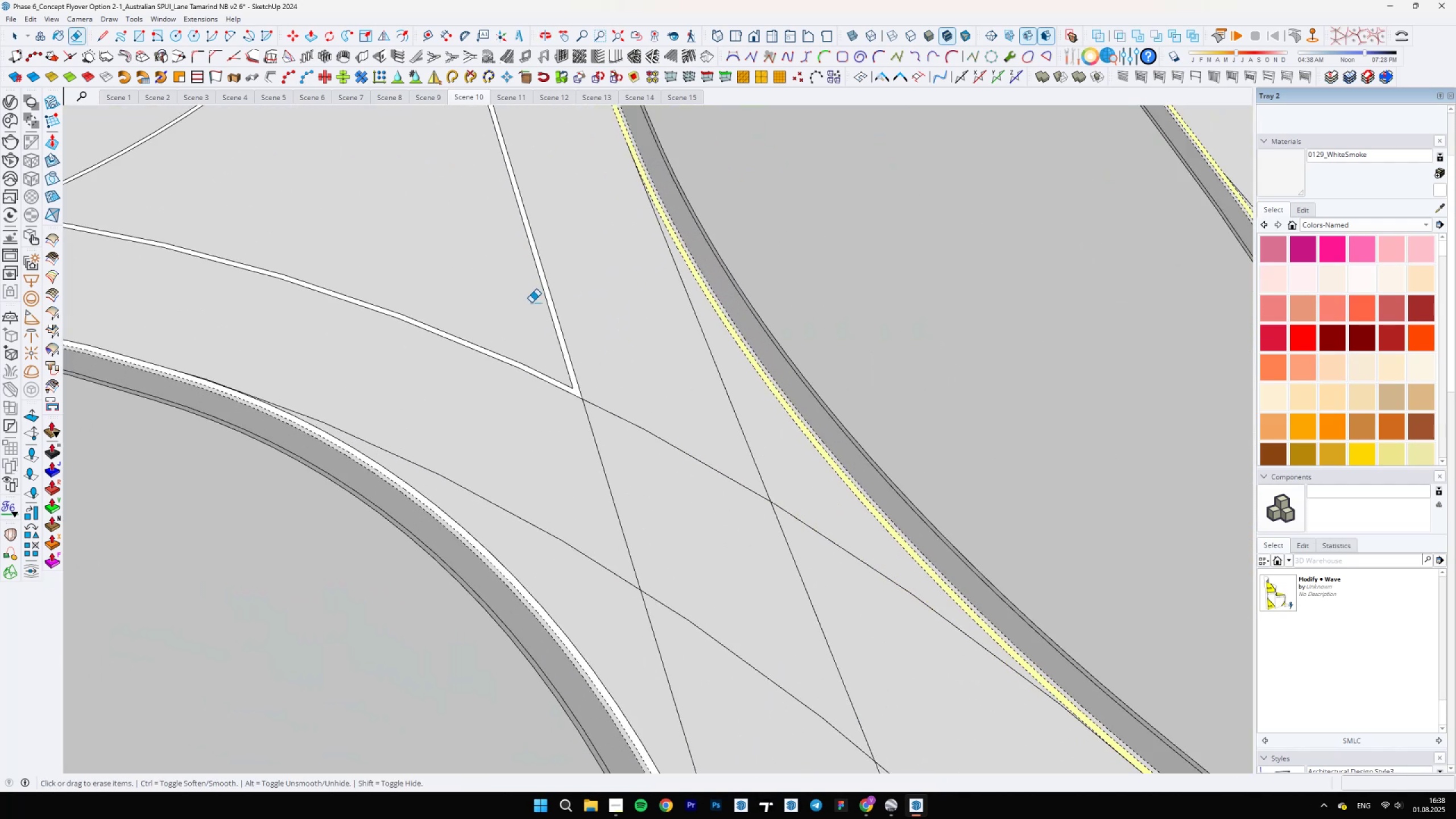 
key(Shift+ShiftLeft)
 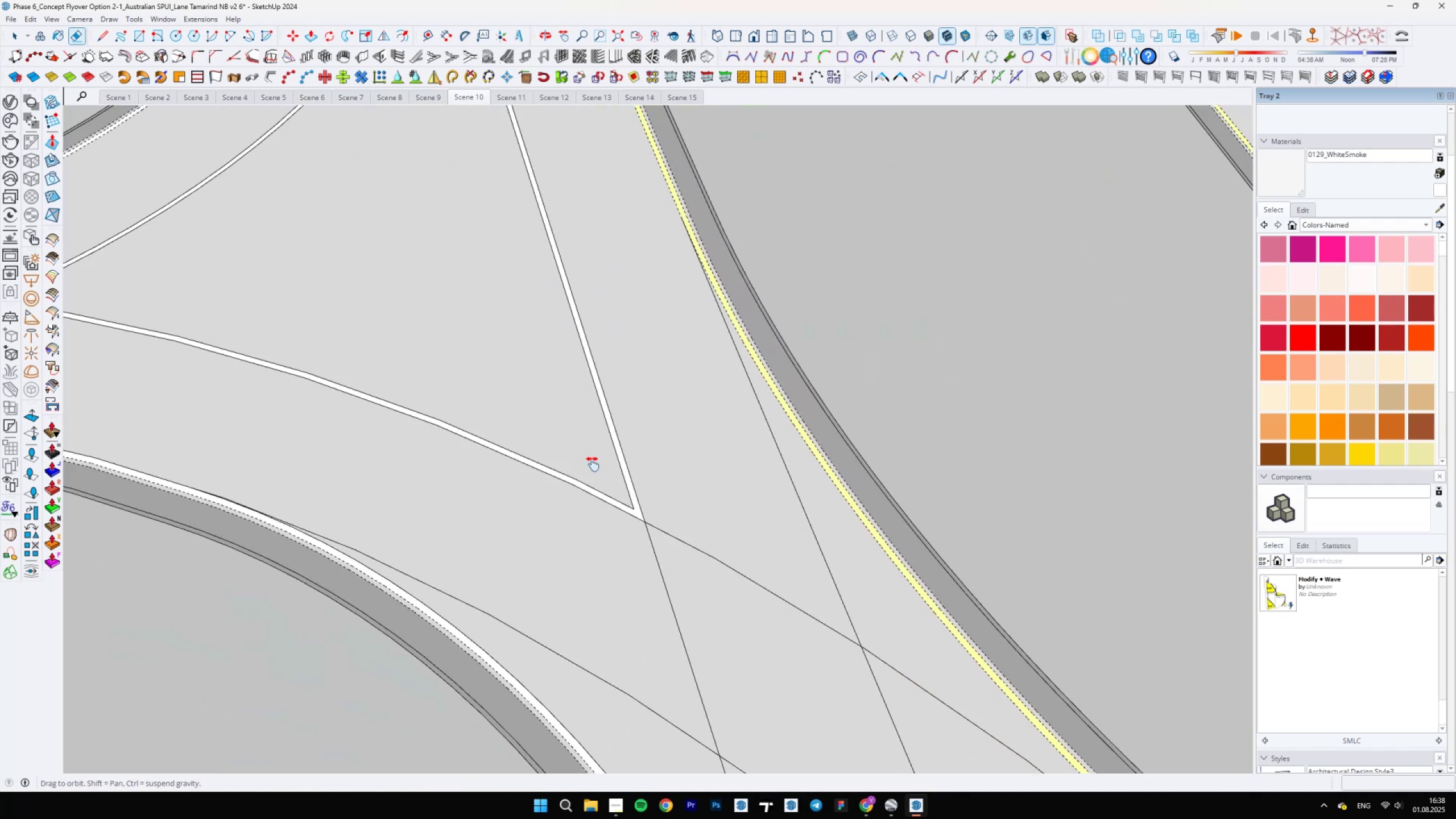 
key(Space)
 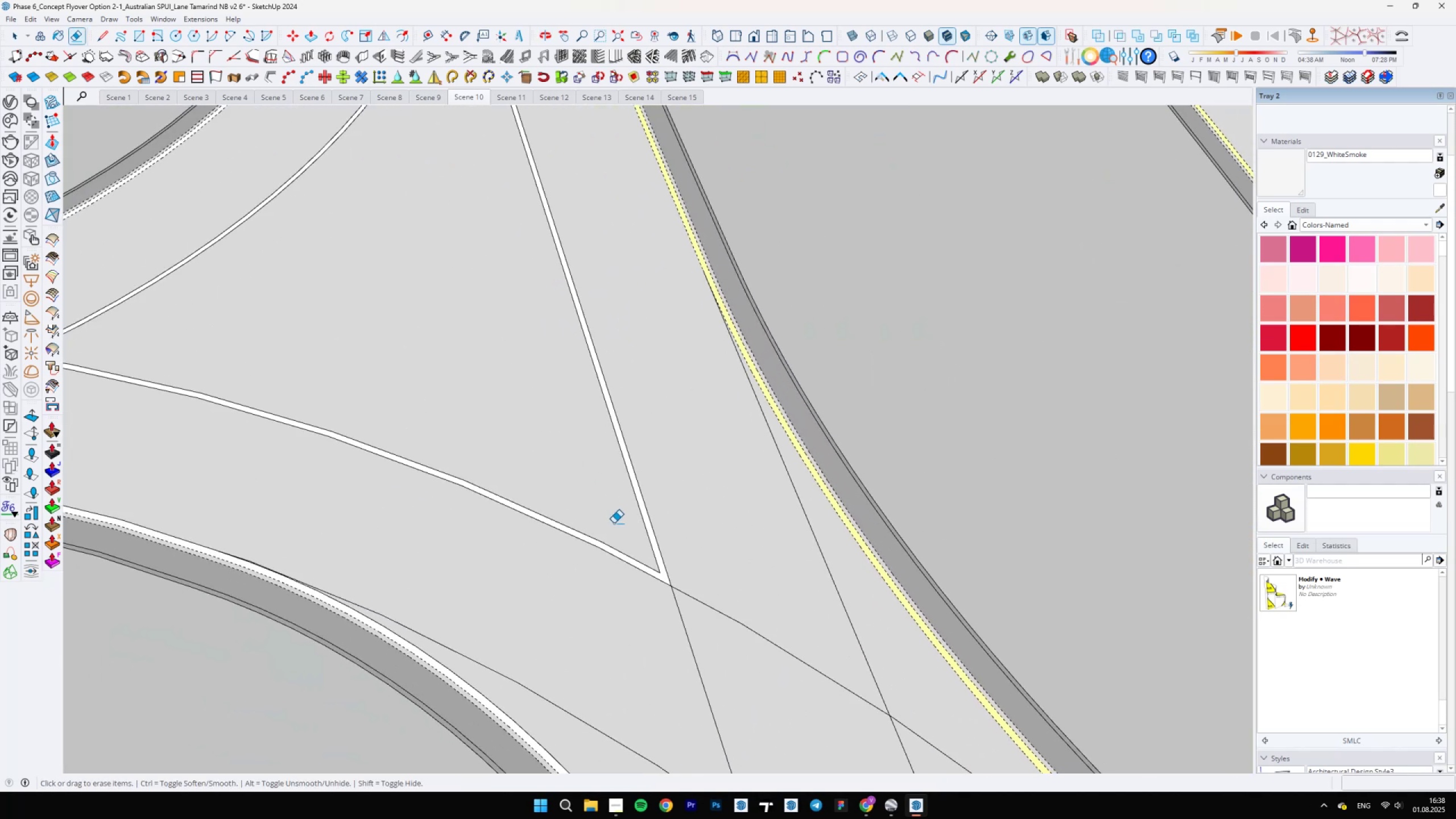 
scroll: coordinate [649, 559], scroll_direction: up, amount: 4.0
 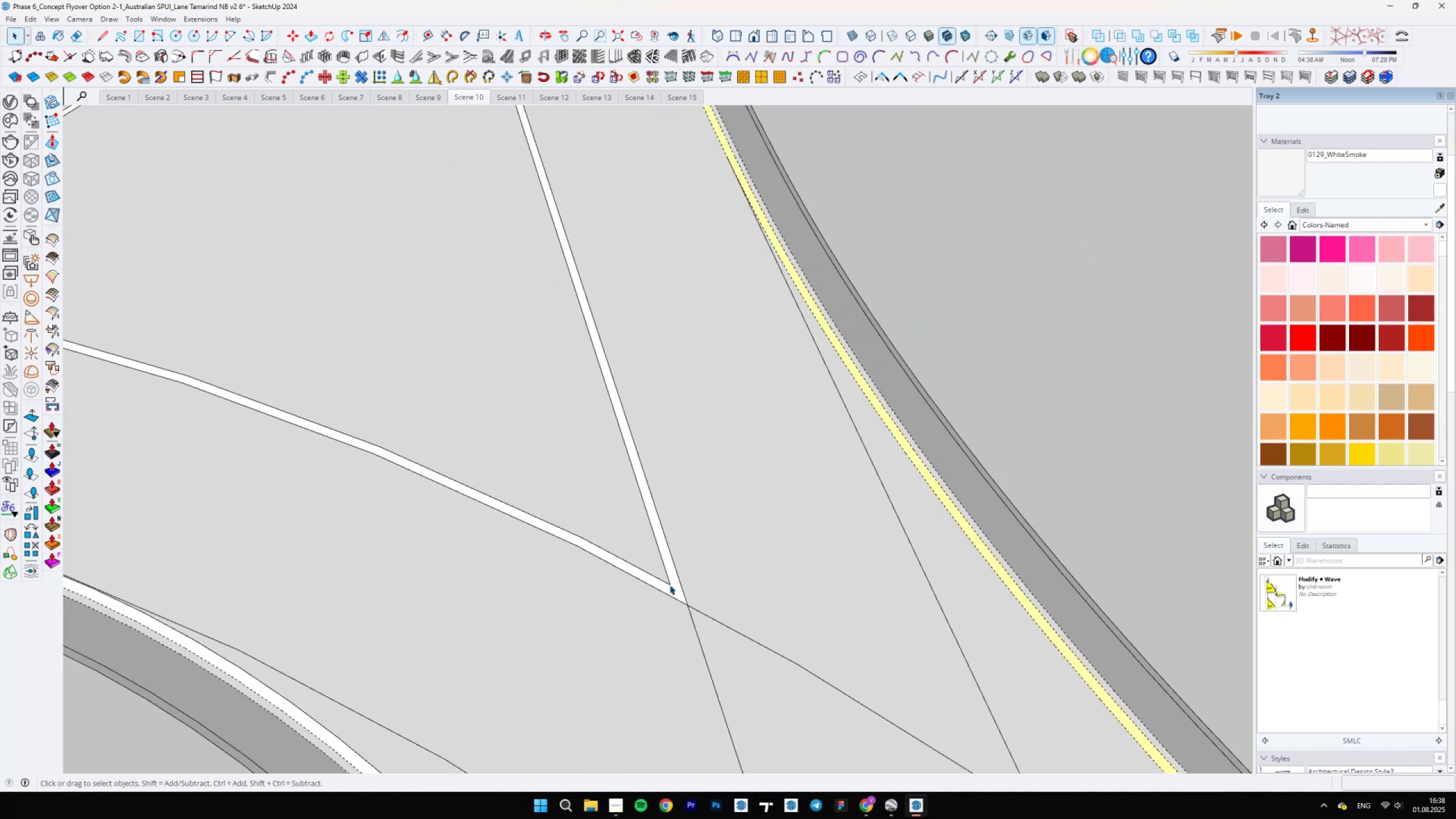 
left_click([669, 585])
 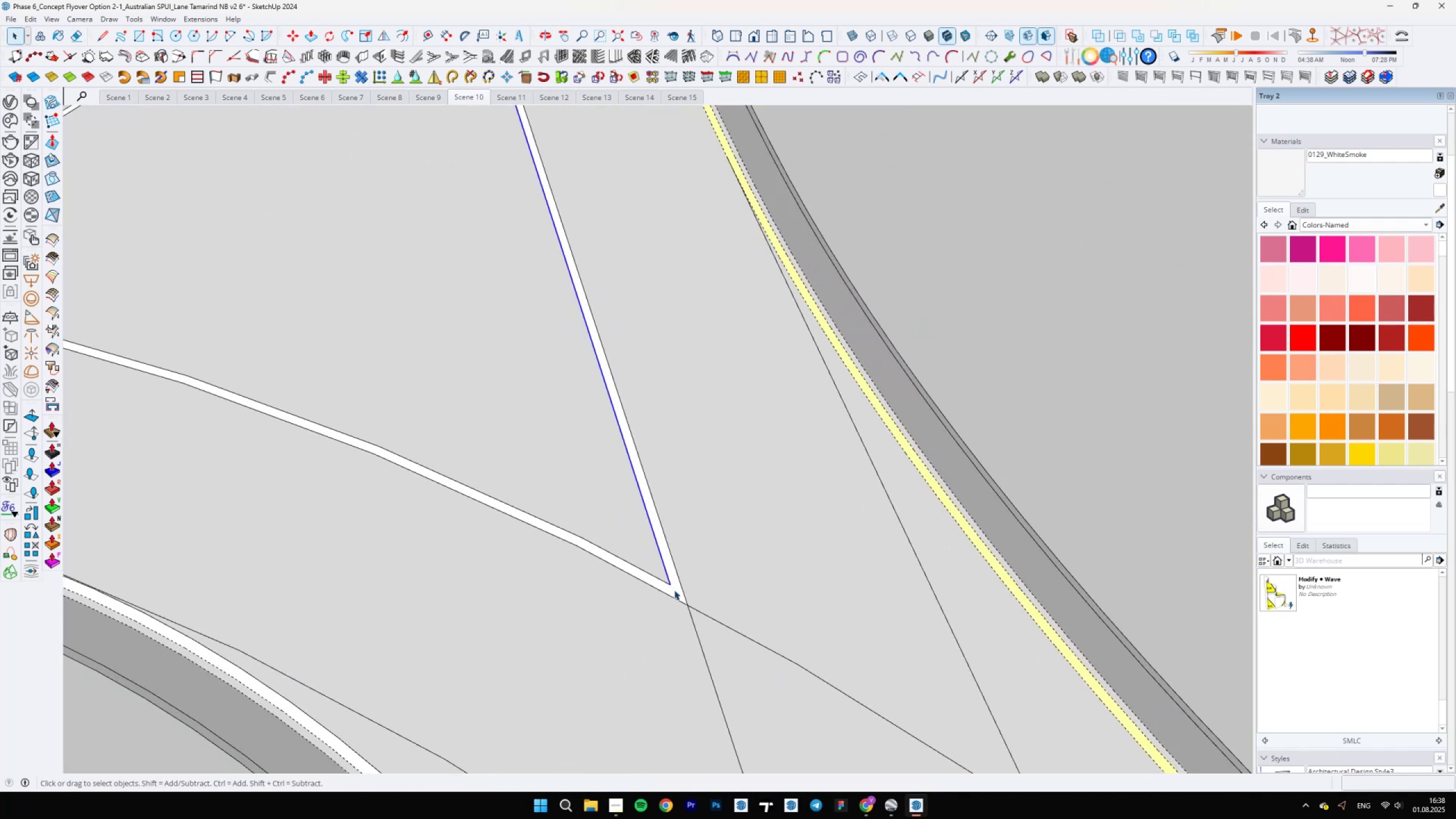 
triple_click([675, 590])
 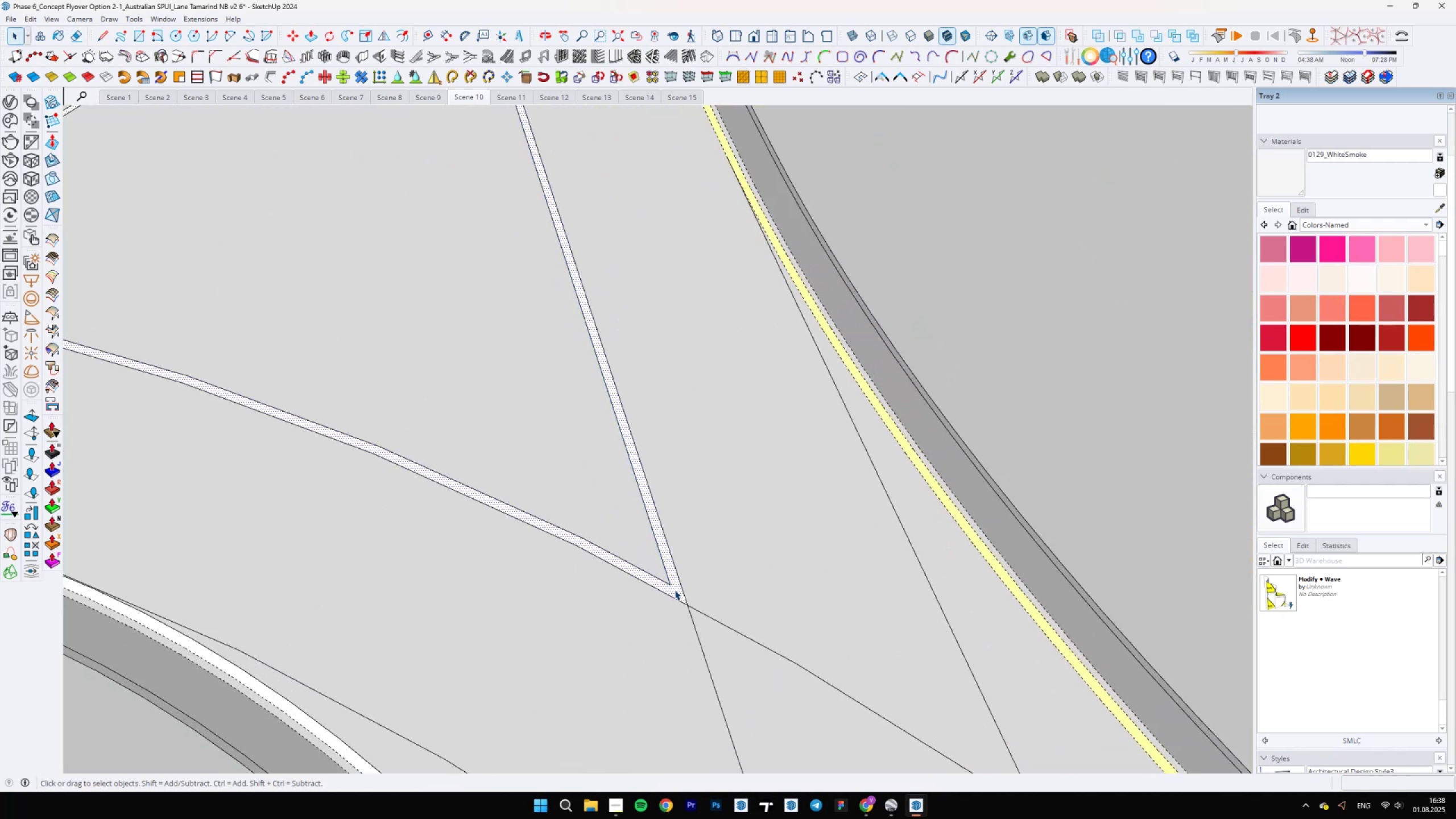 
right_click([675, 590])
 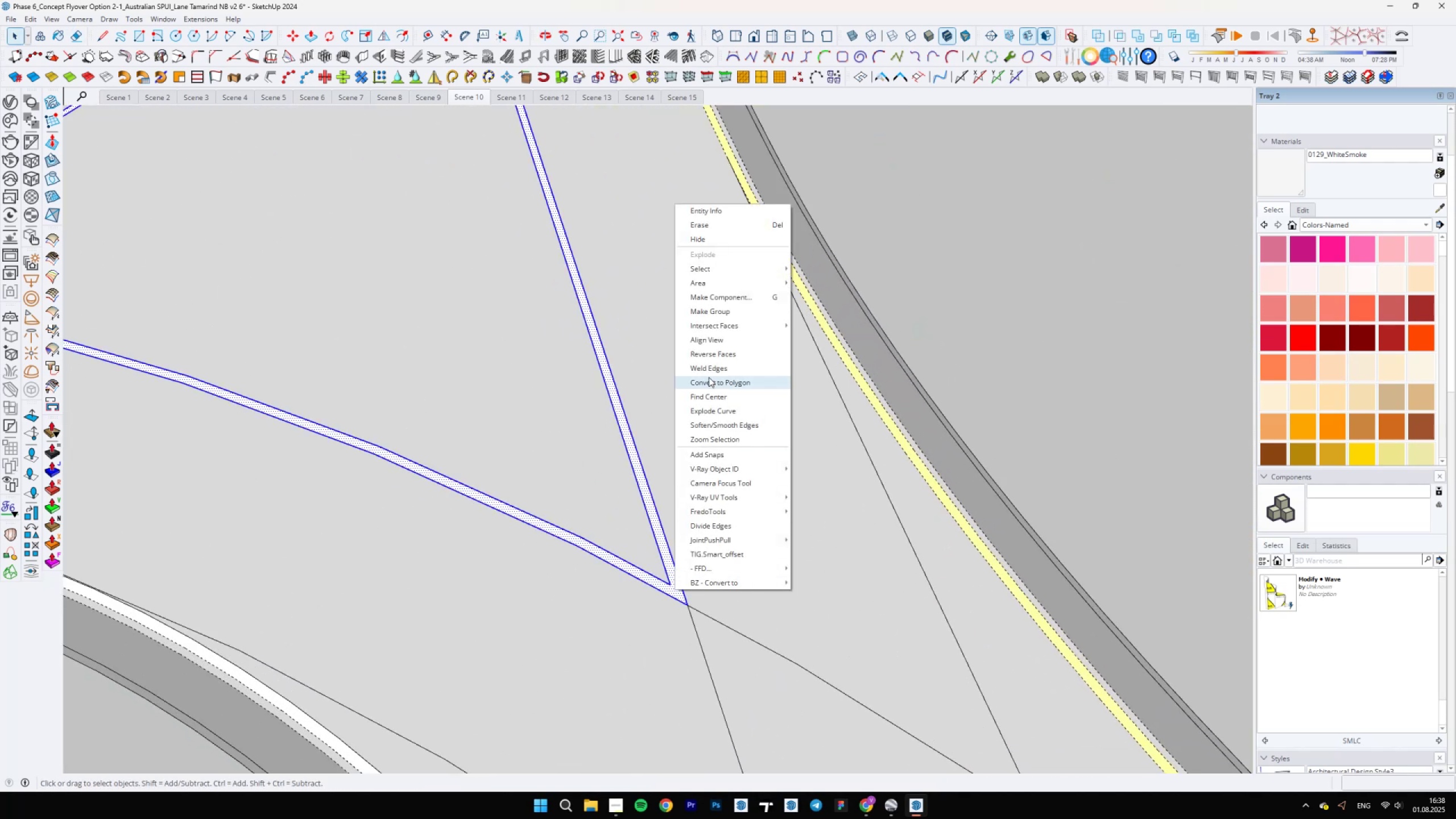 
left_click([710, 369])
 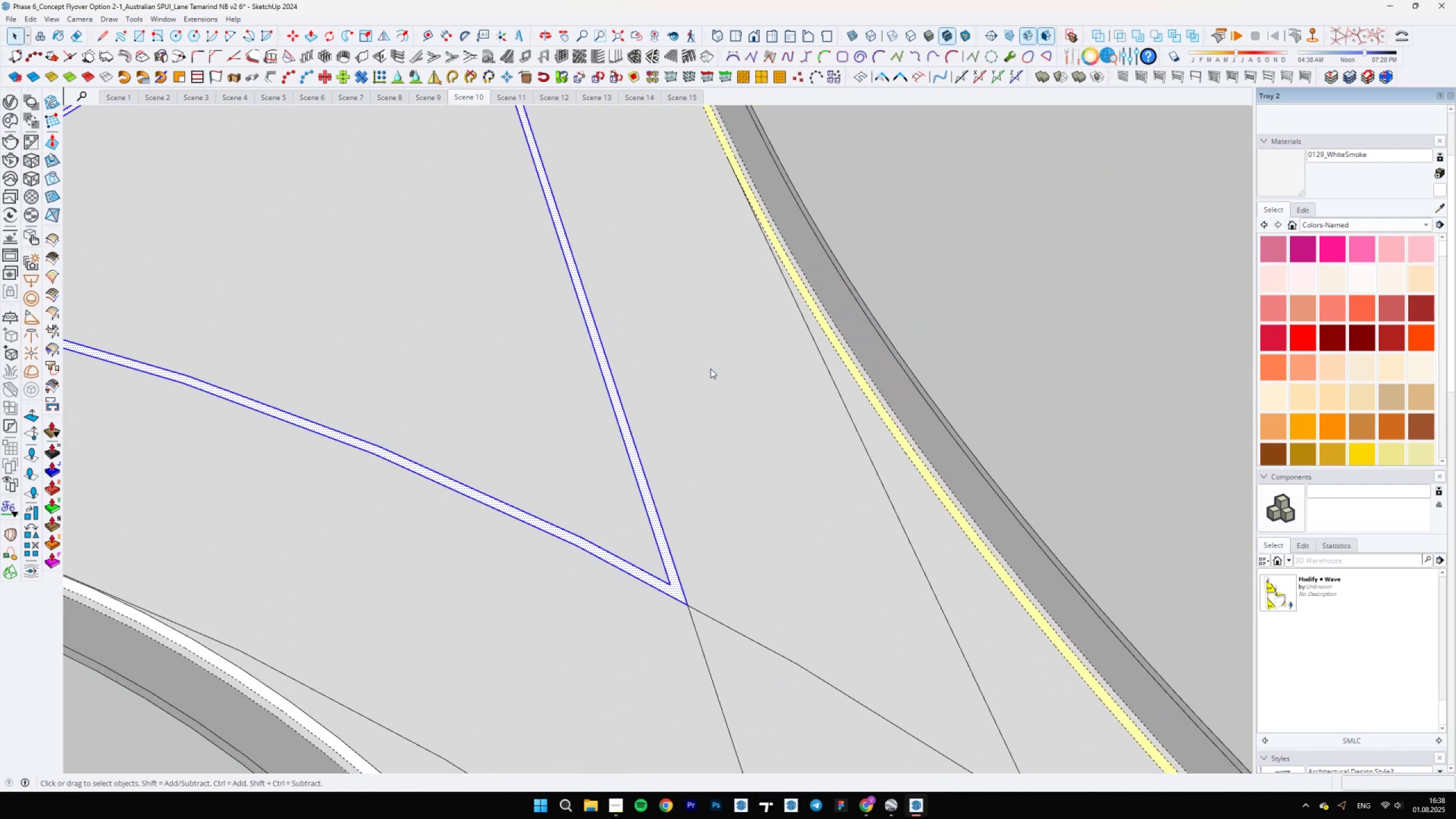 
key(E)
 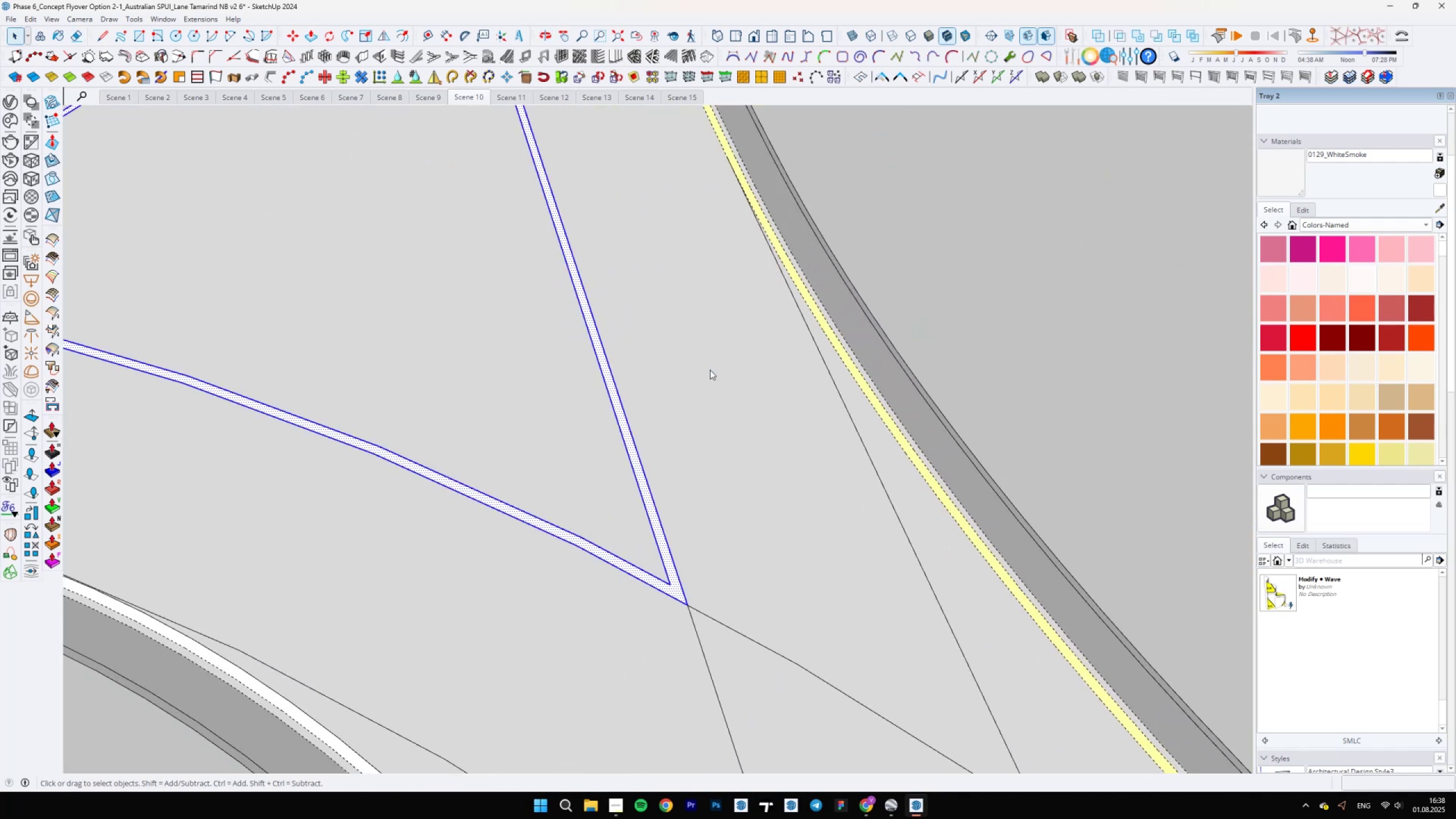 
key(Control+ControlLeft)
 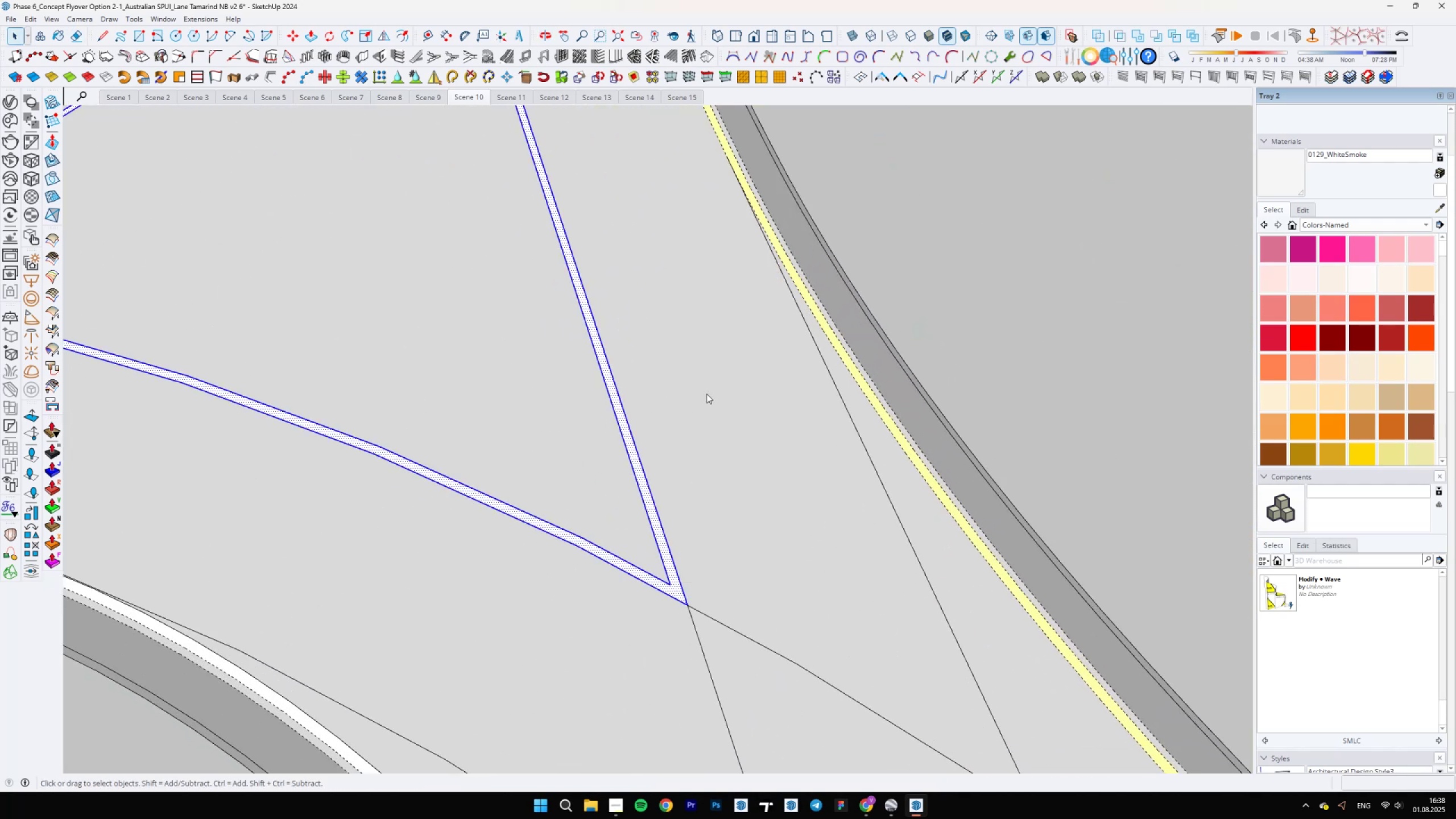 
left_click_drag(start_coordinate=[663, 527], to_coordinate=[633, 581])
 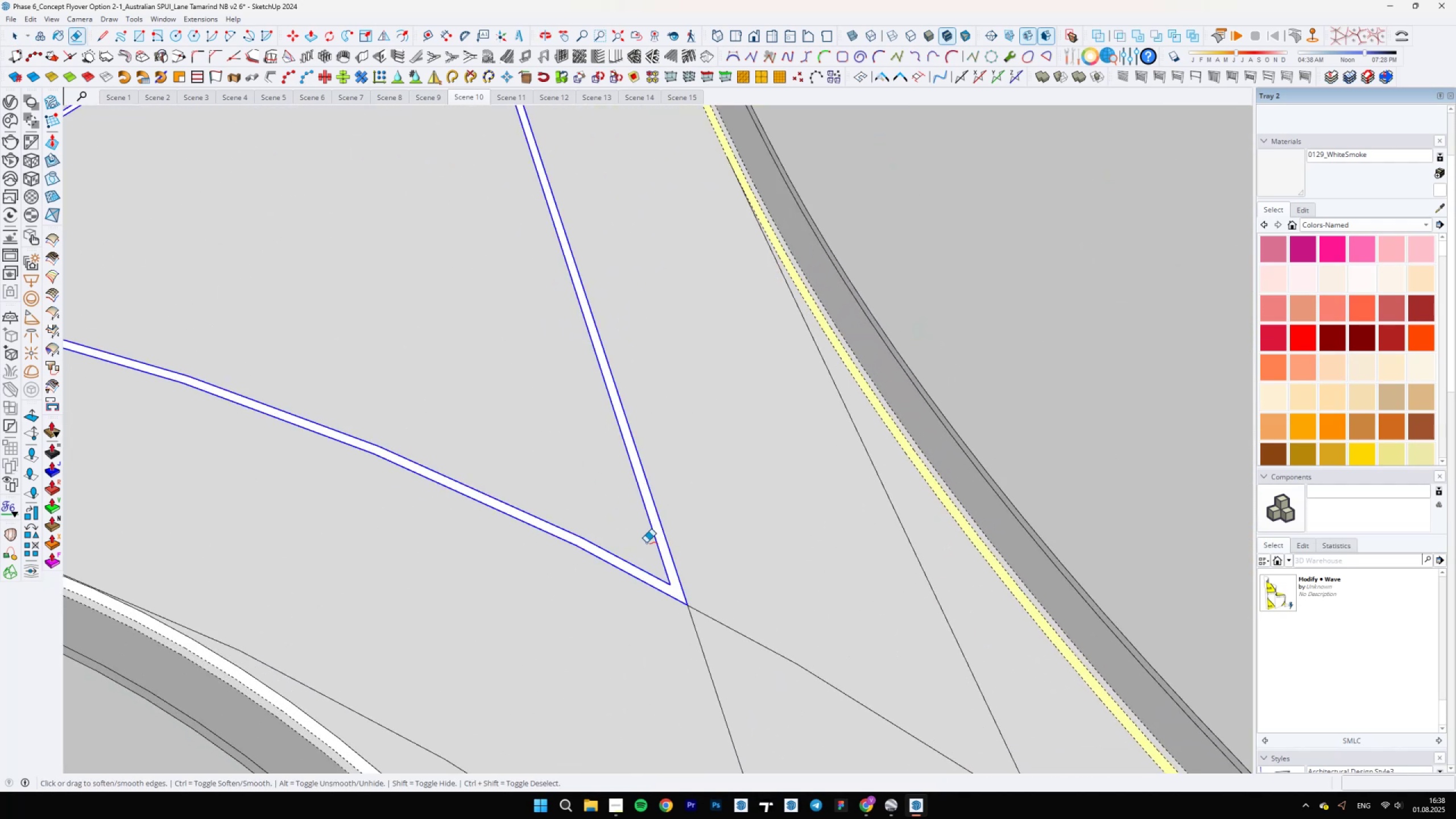 
scroll: coordinate [624, 469], scroll_direction: down, amount: 13.0
 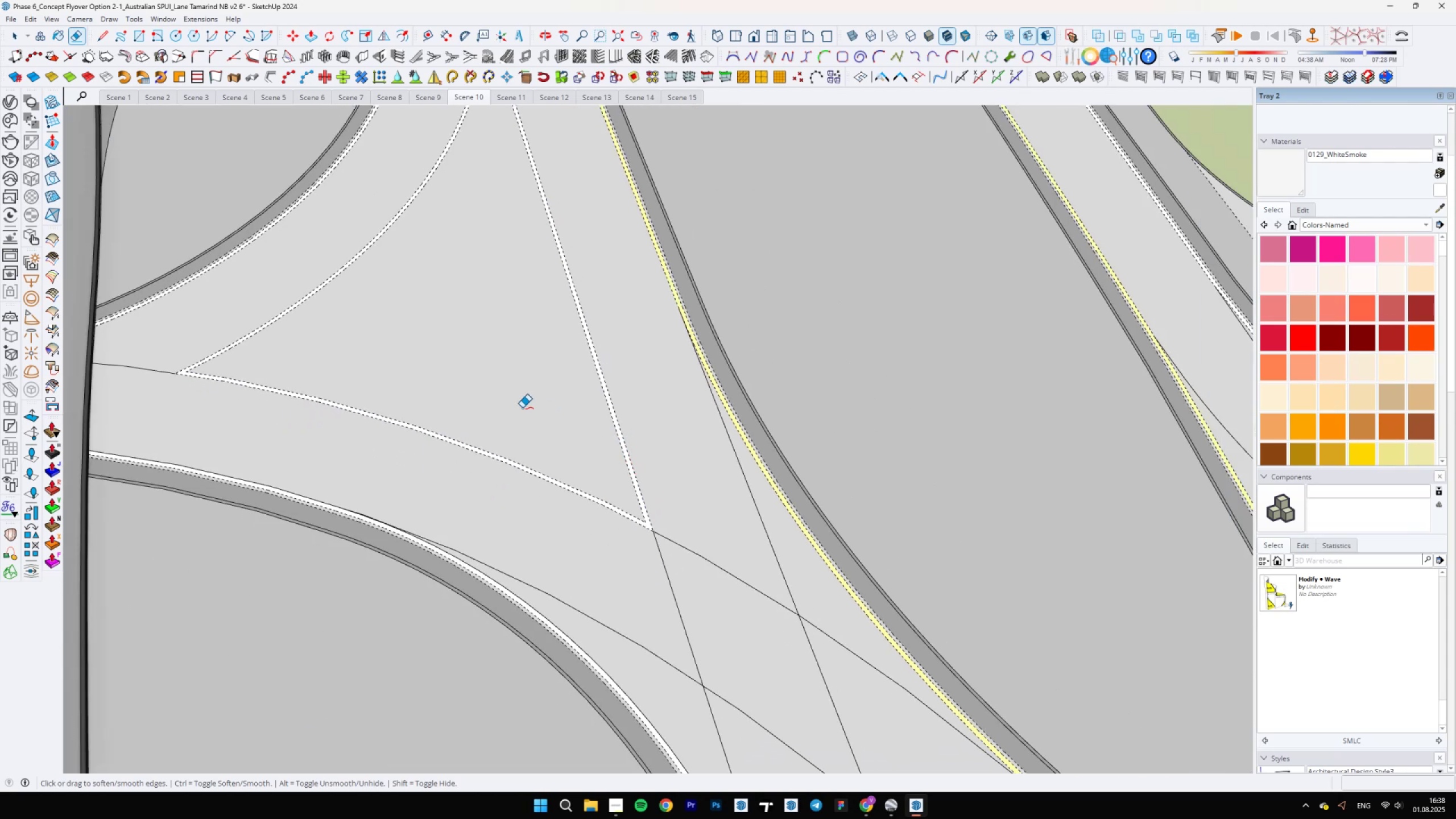 
scroll: coordinate [380, 517], scroll_direction: up, amount: 5.0
 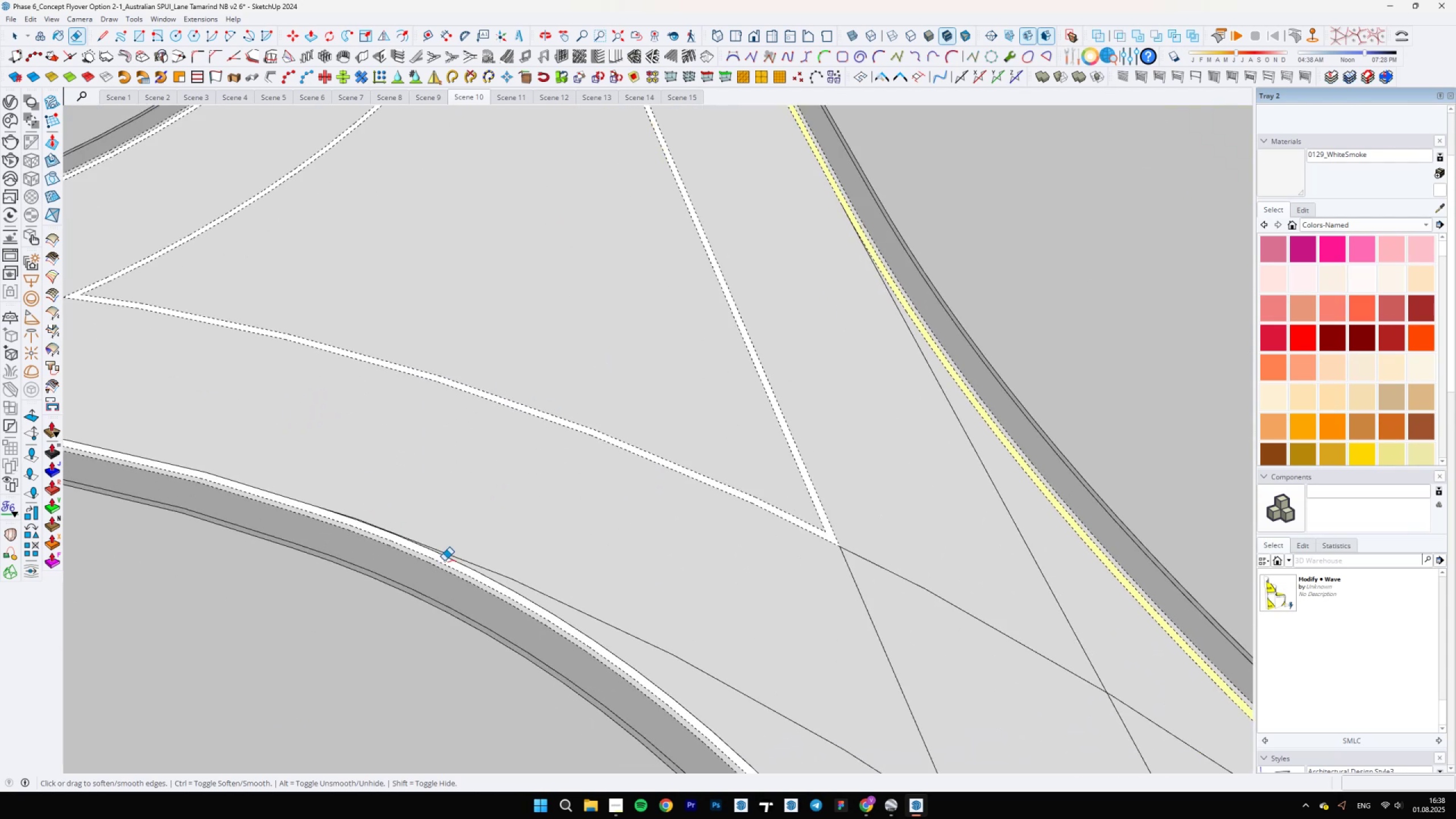 
scroll: coordinate [527, 597], scroll_direction: down, amount: 4.0
 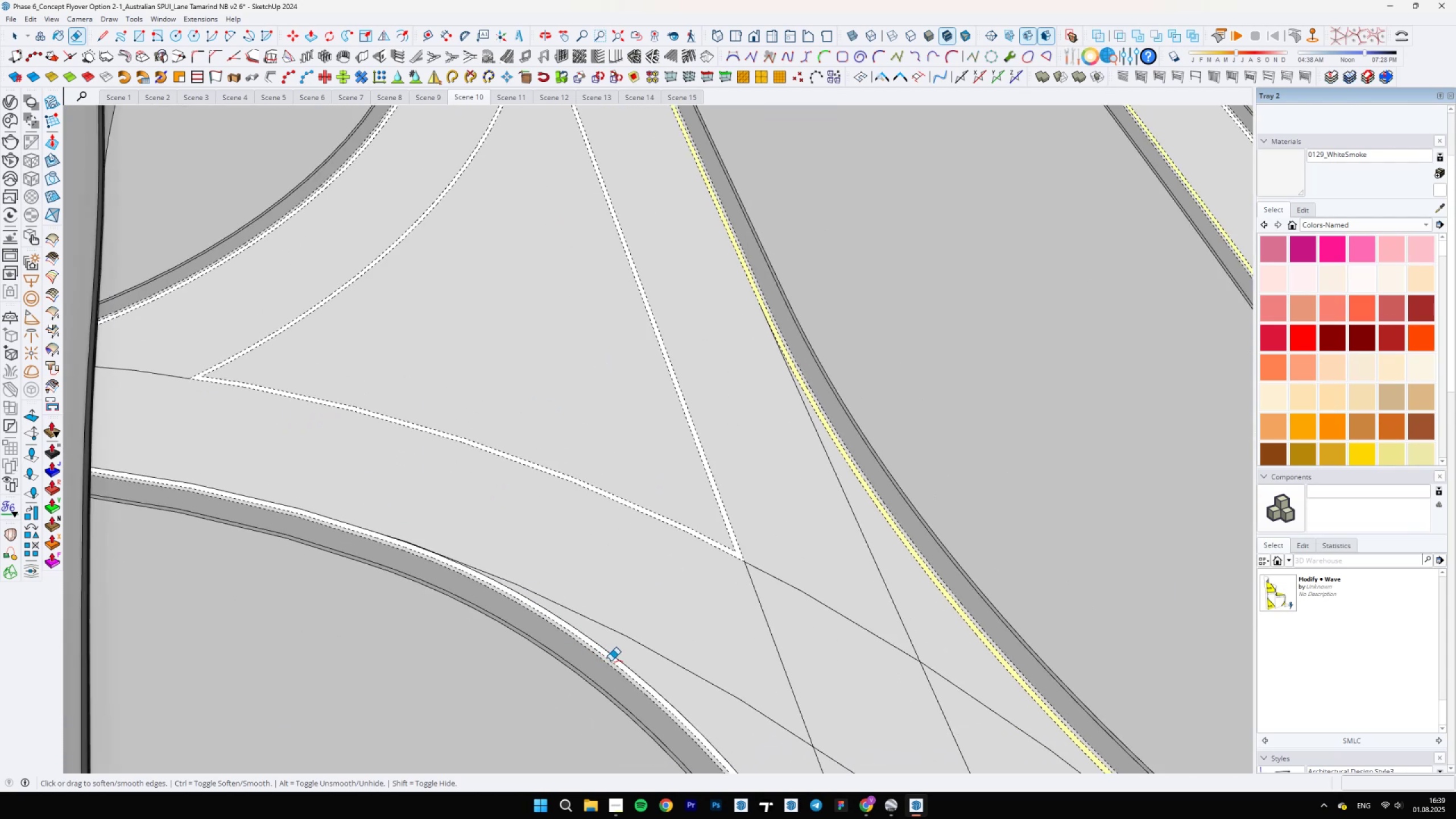 
left_click_drag(start_coordinate=[611, 660], to_coordinate=[618, 659])
 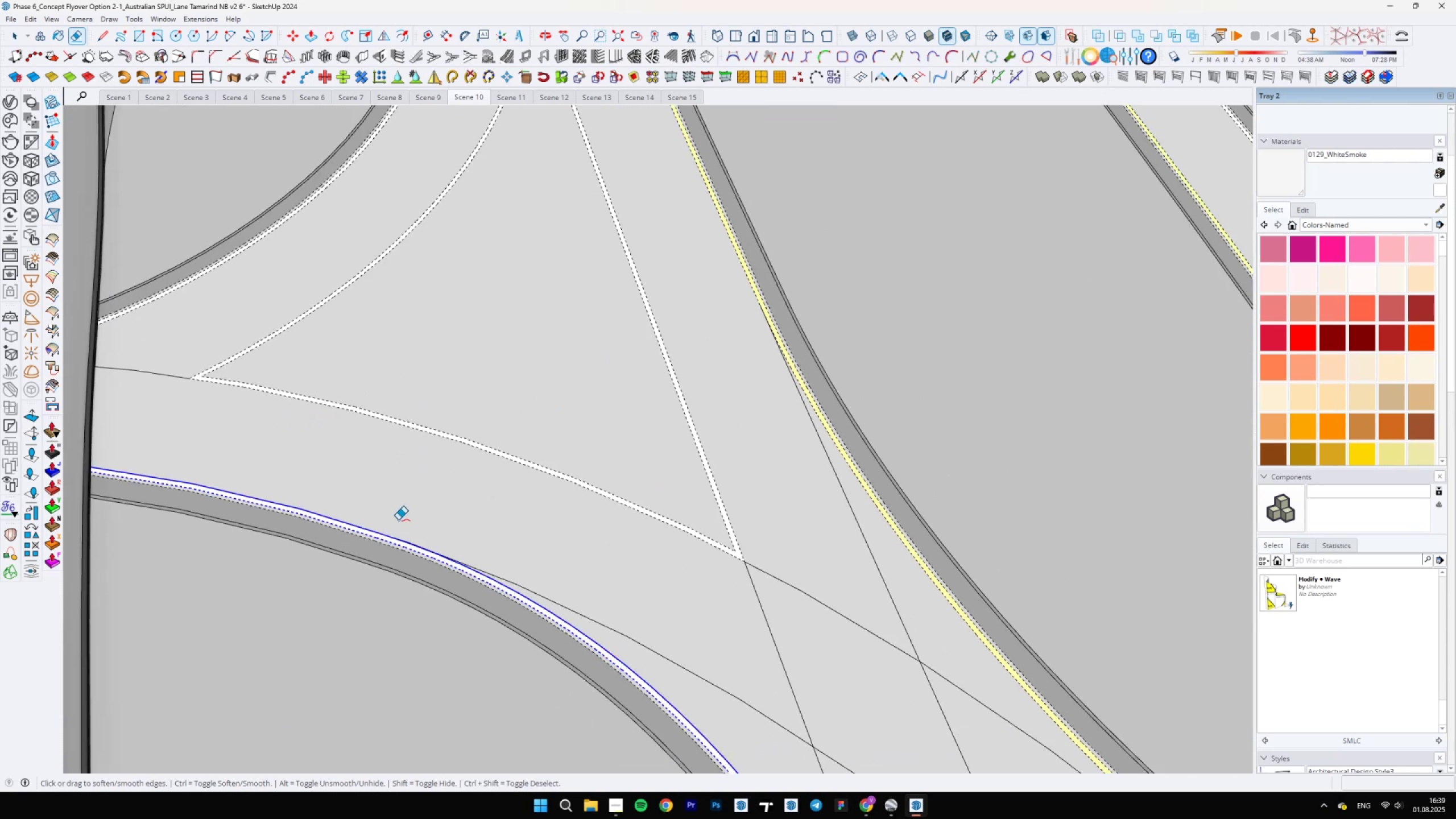 
scroll: coordinate [337, 508], scroll_direction: up, amount: 5.0
 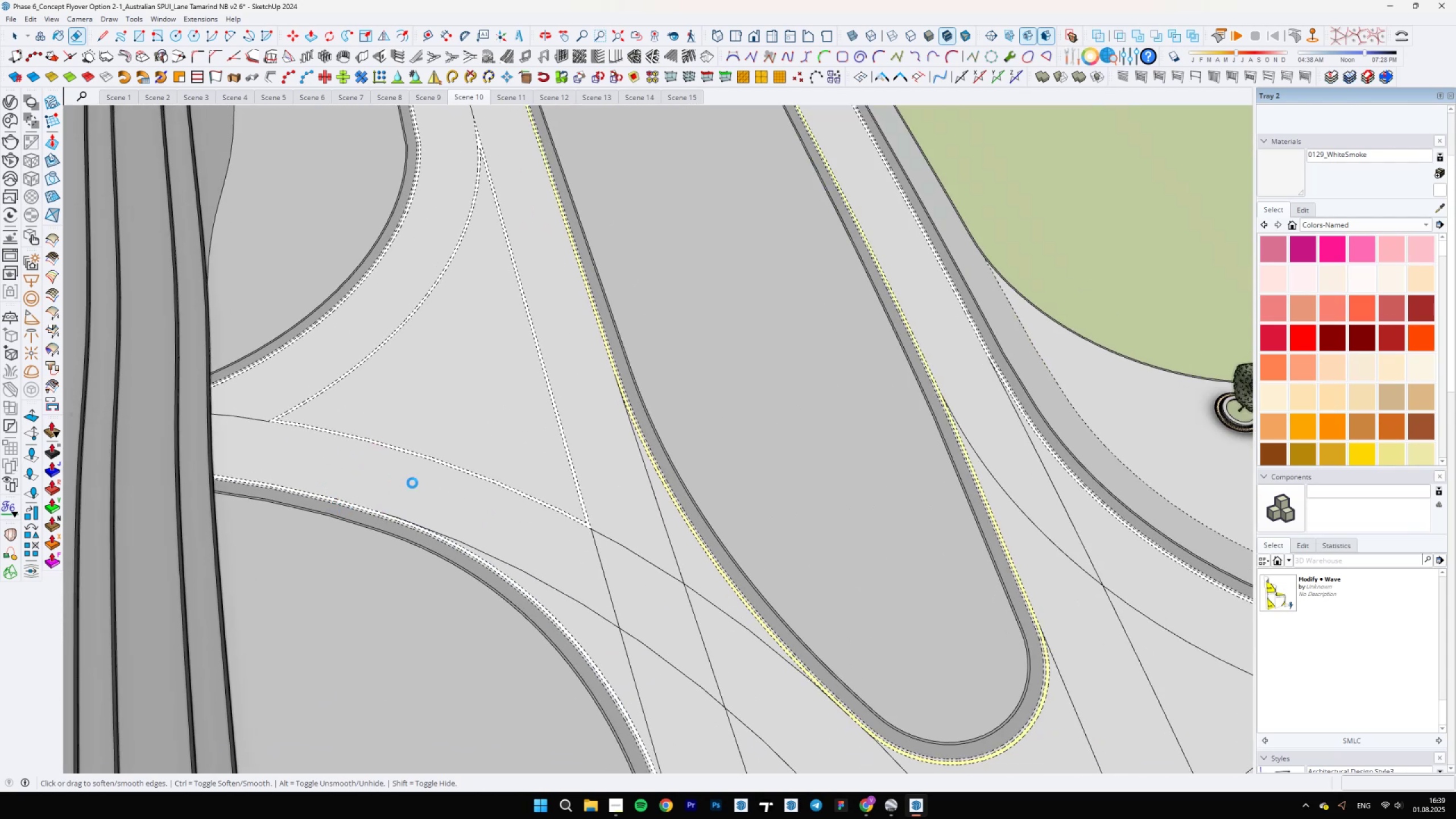 
scroll: coordinate [533, 646], scroll_direction: down, amount: 27.0
 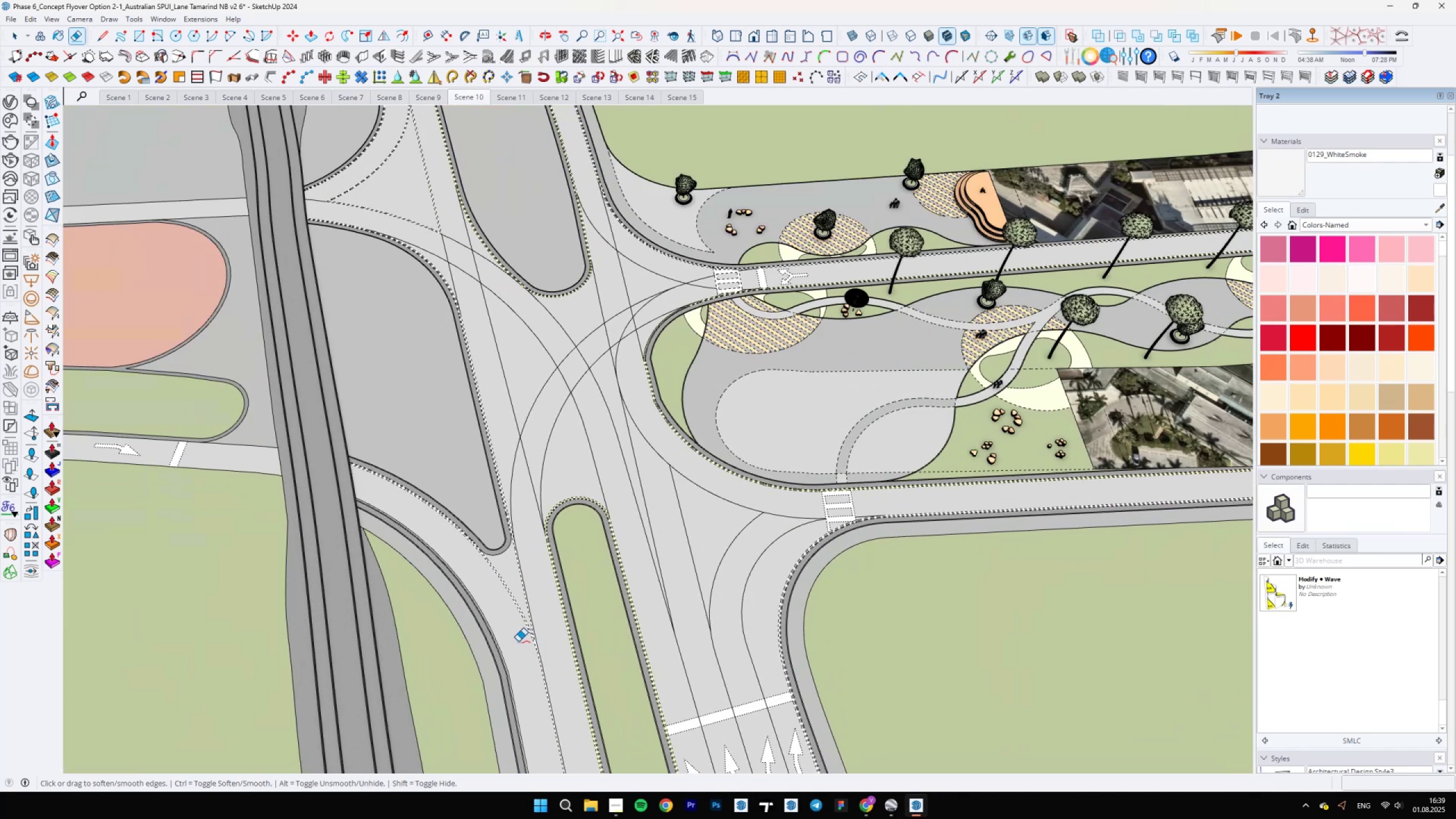 
scroll: coordinate [439, 448], scroll_direction: up, amount: 7.0
 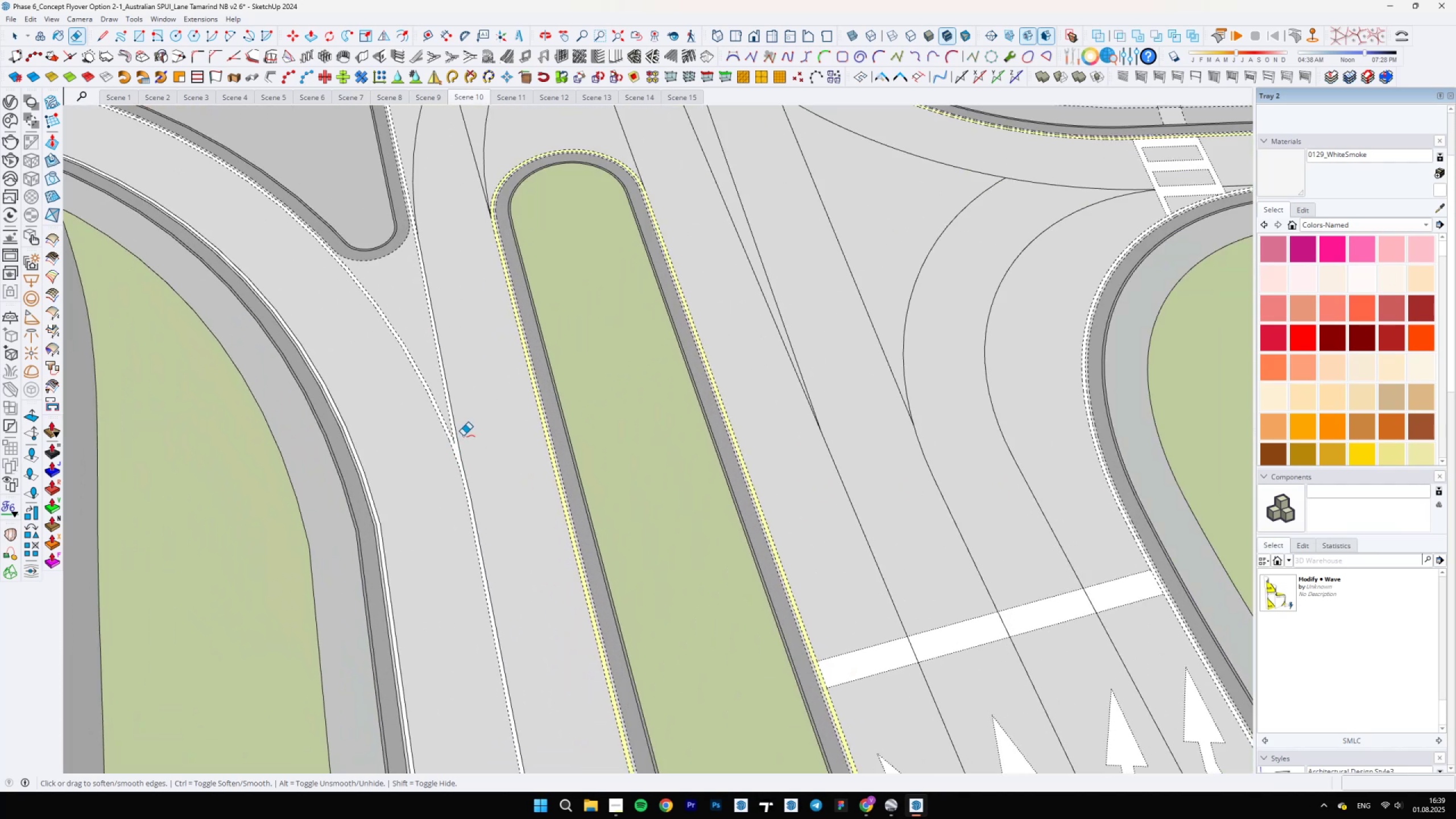 
left_click_drag(start_coordinate=[465, 437], to_coordinate=[461, 439])
 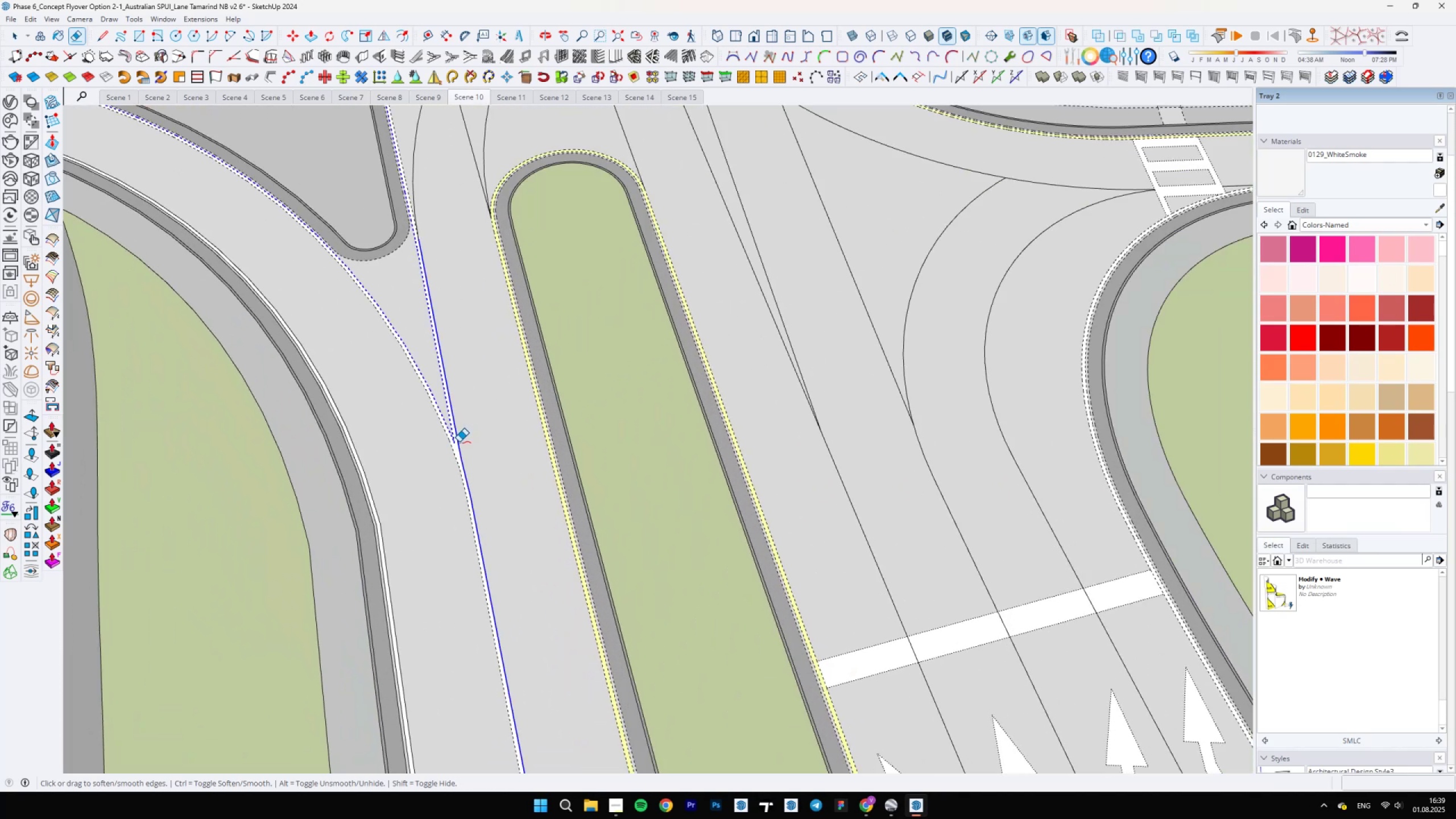 
scroll: coordinate [547, 574], scroll_direction: down, amount: 8.0
 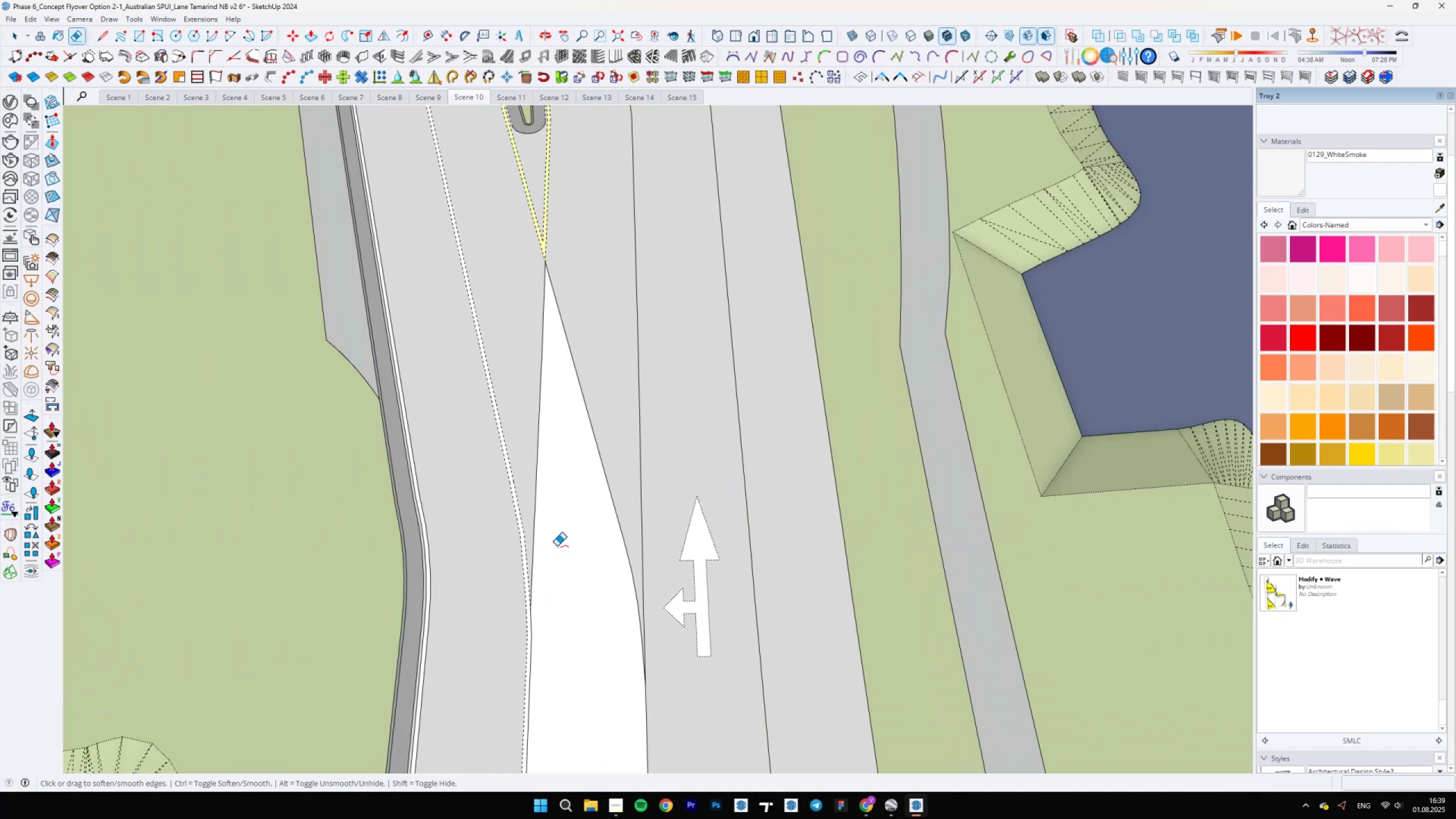 
key(Space)
 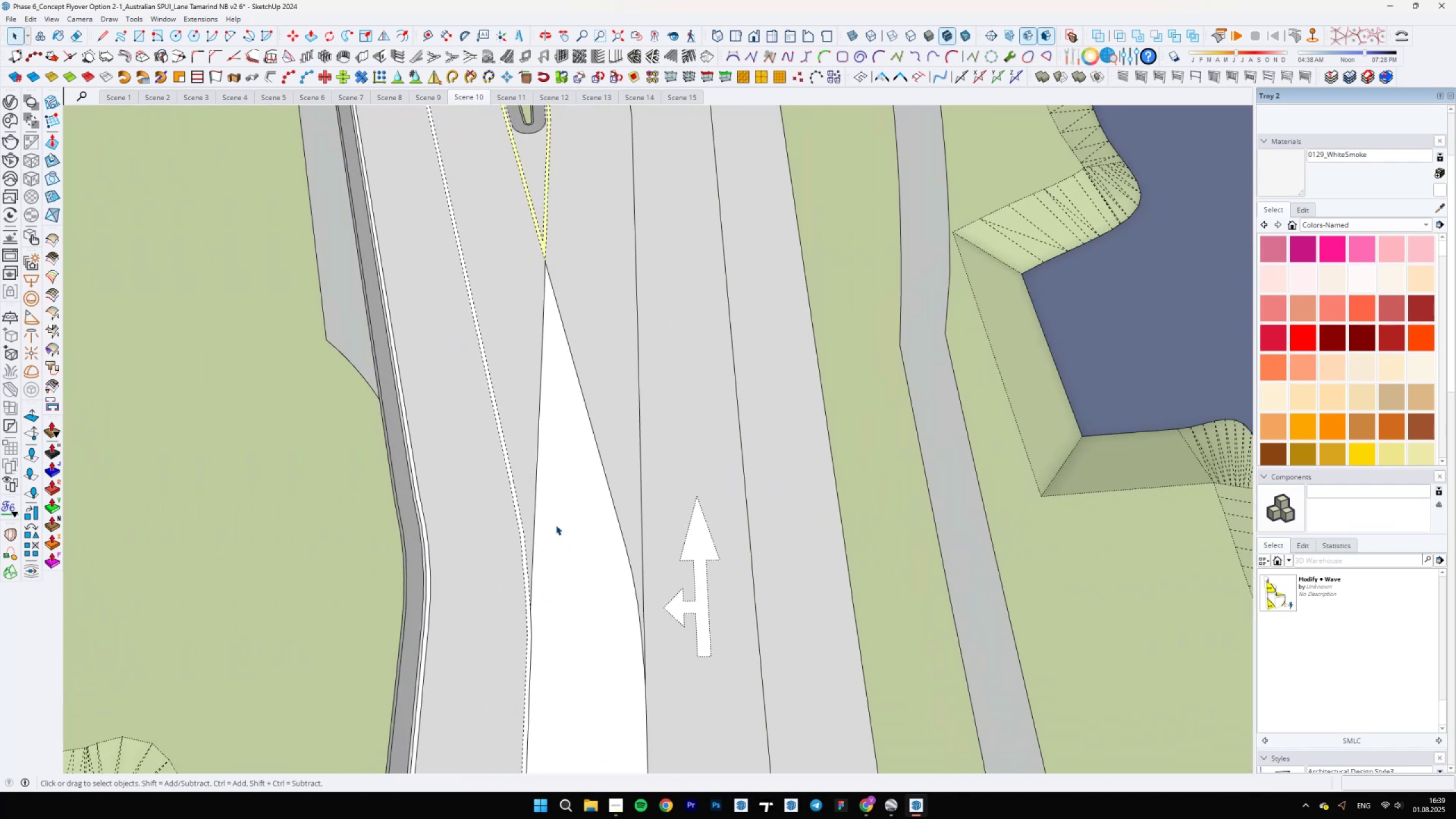 
left_click([555, 524])
 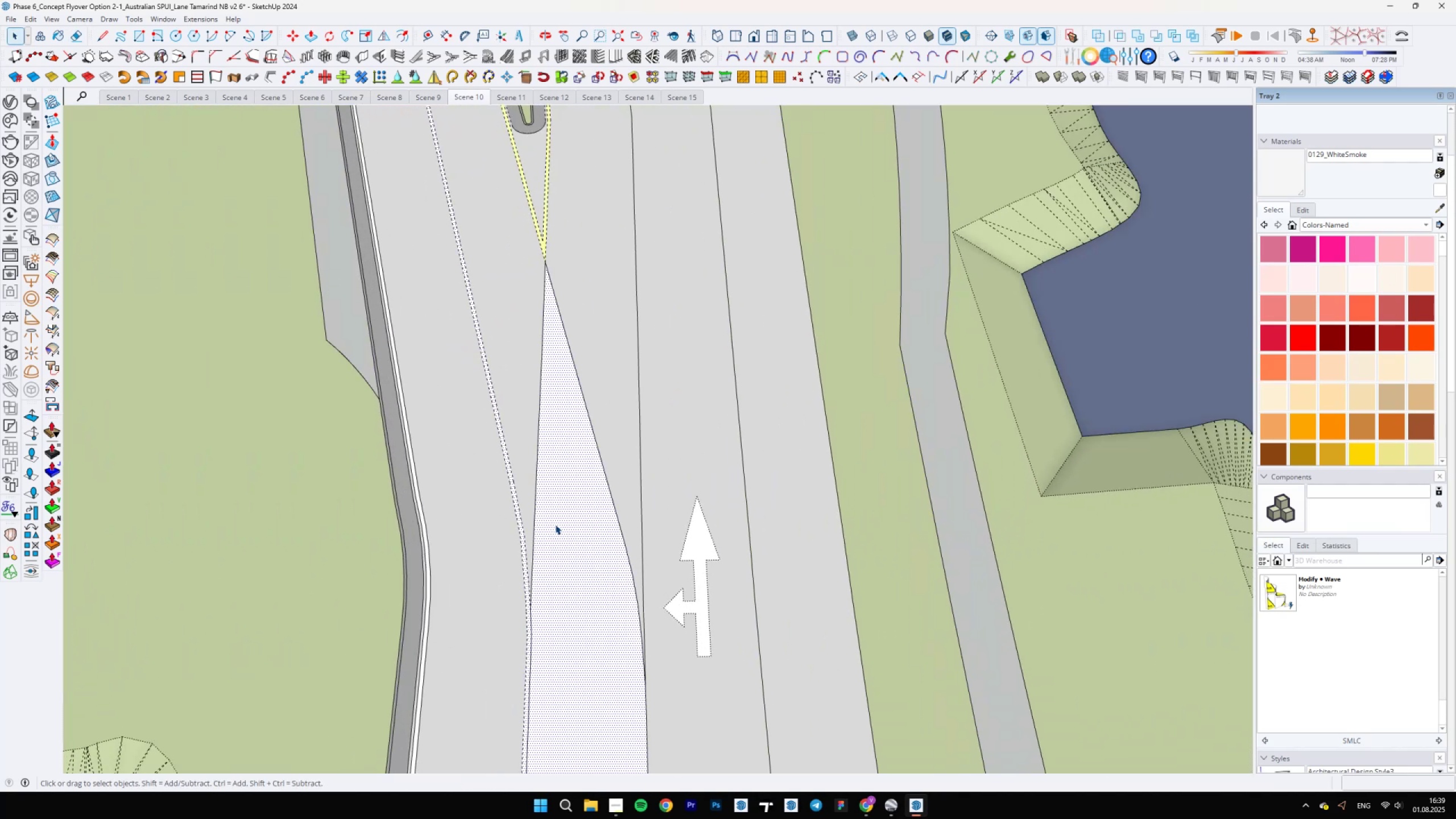 
scroll: coordinate [552, 524], scroll_direction: up, amount: 4.0
 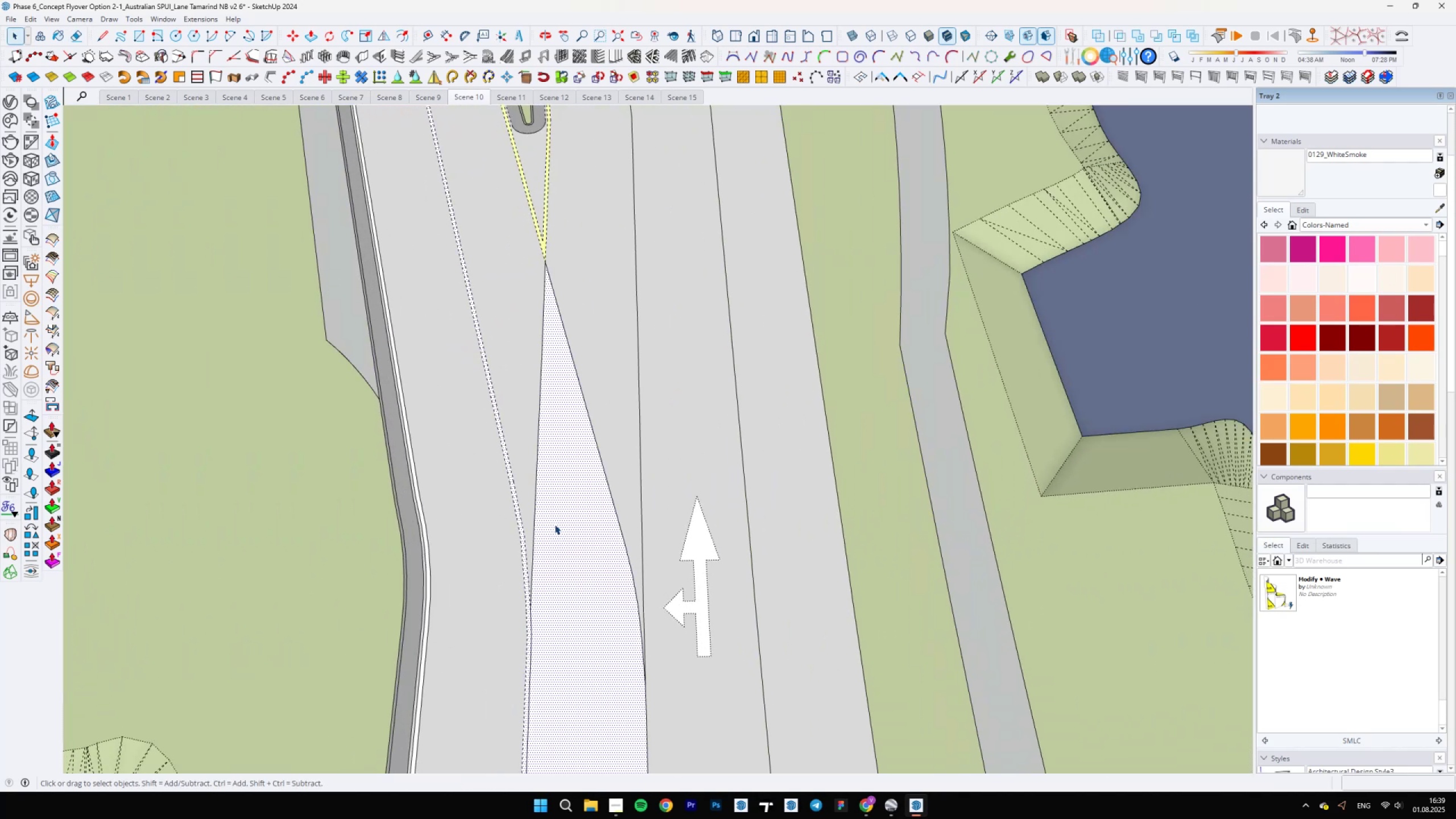 
key(B)
 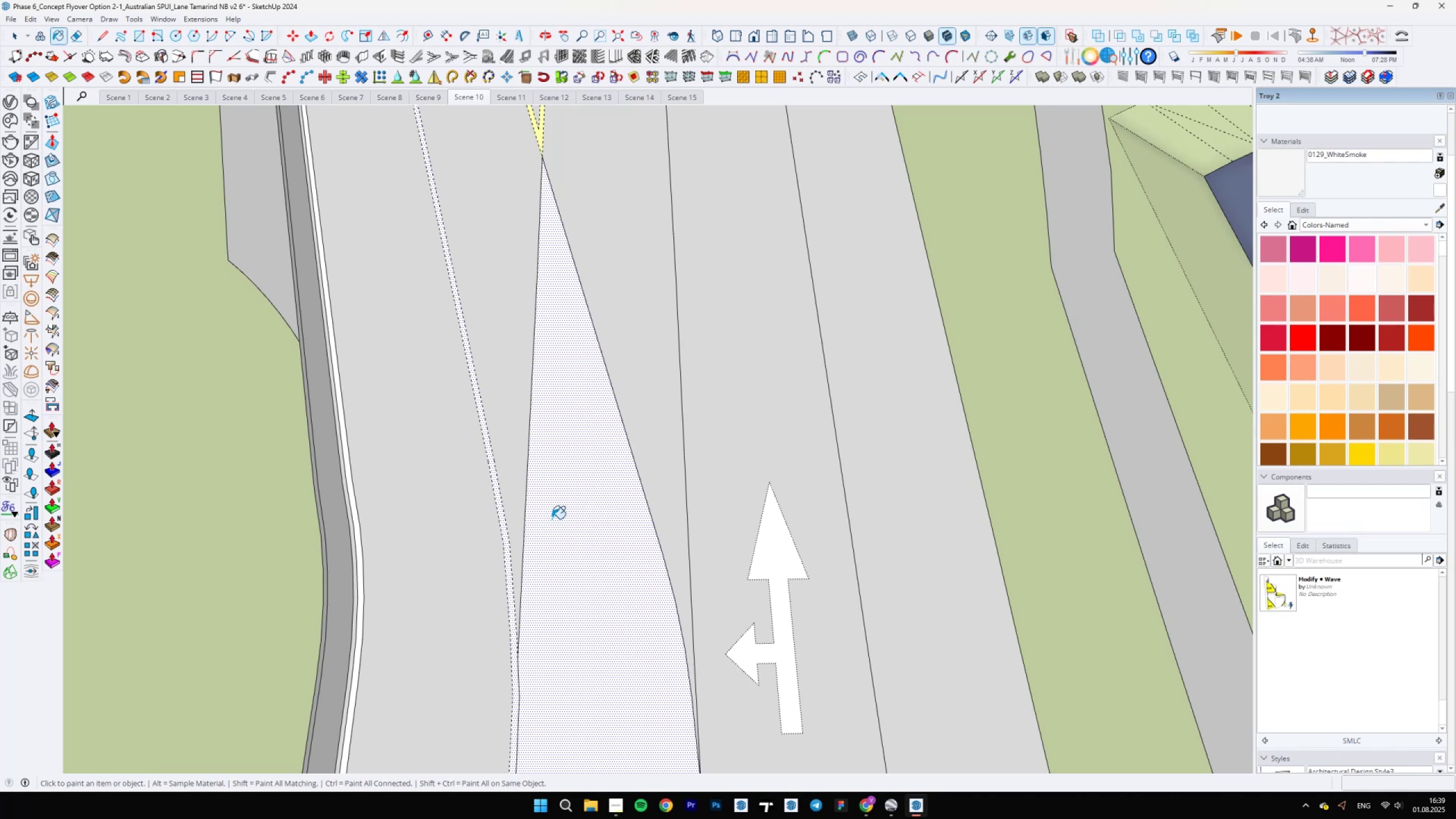 
scroll: coordinate [617, 345], scroll_direction: down, amount: 12.0
 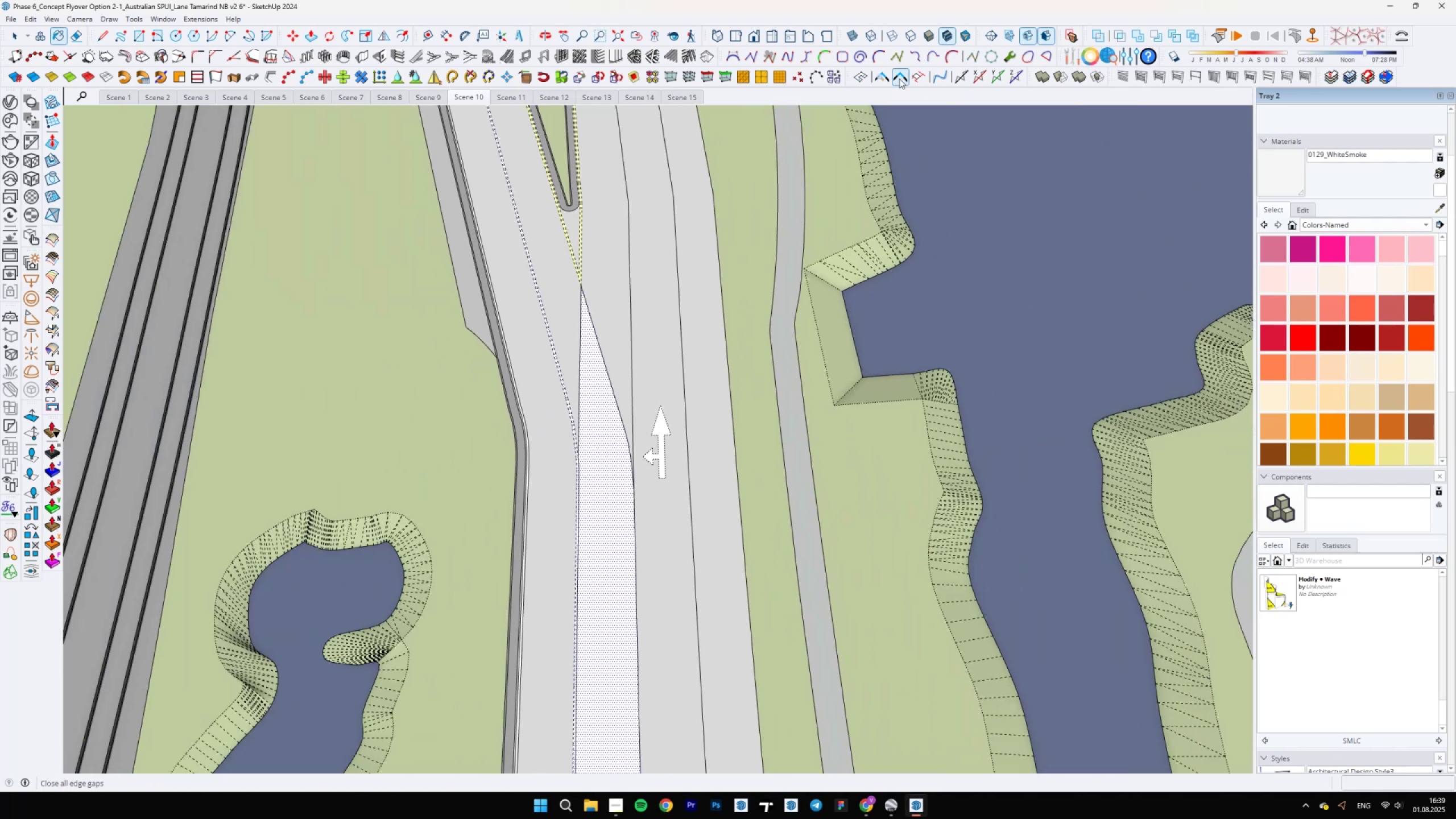 
left_click([888, 81])
 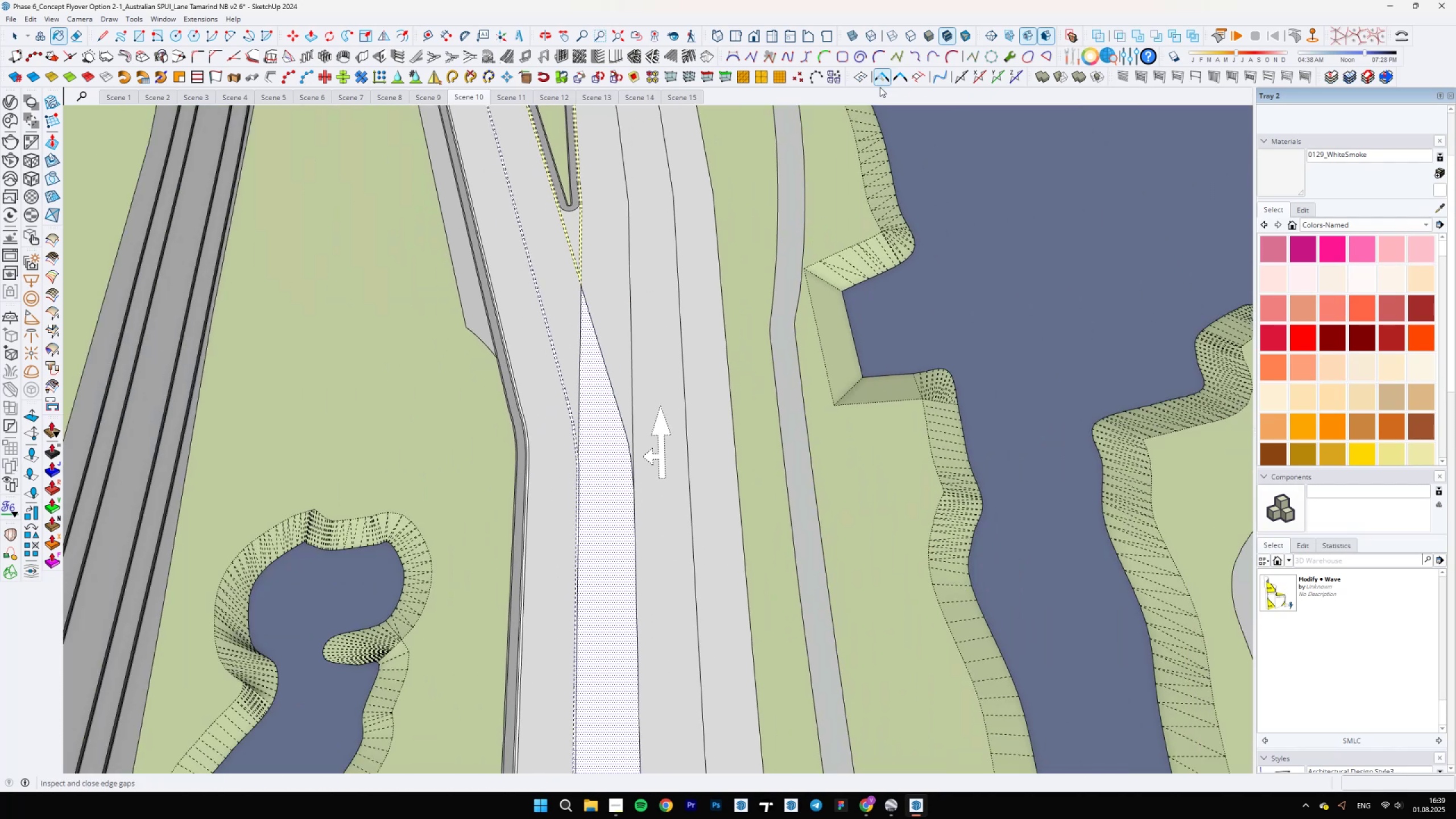 
scroll: coordinate [693, 151], scroll_direction: up, amount: 5.0
 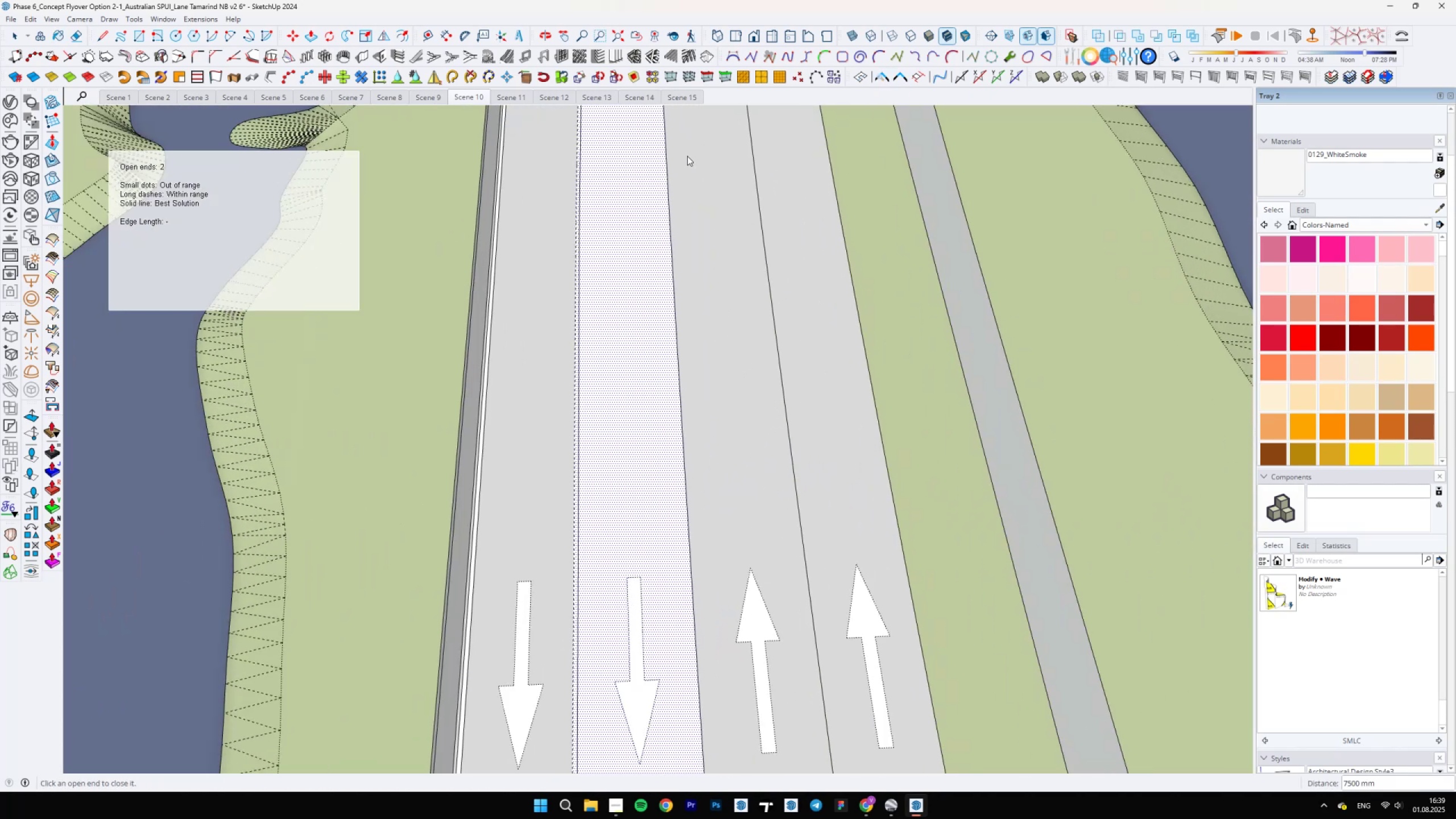 
hold_key(key=ShiftLeft, duration=0.53)
scroll: coordinate [624, 249], scroll_direction: up, amount: 12.0
 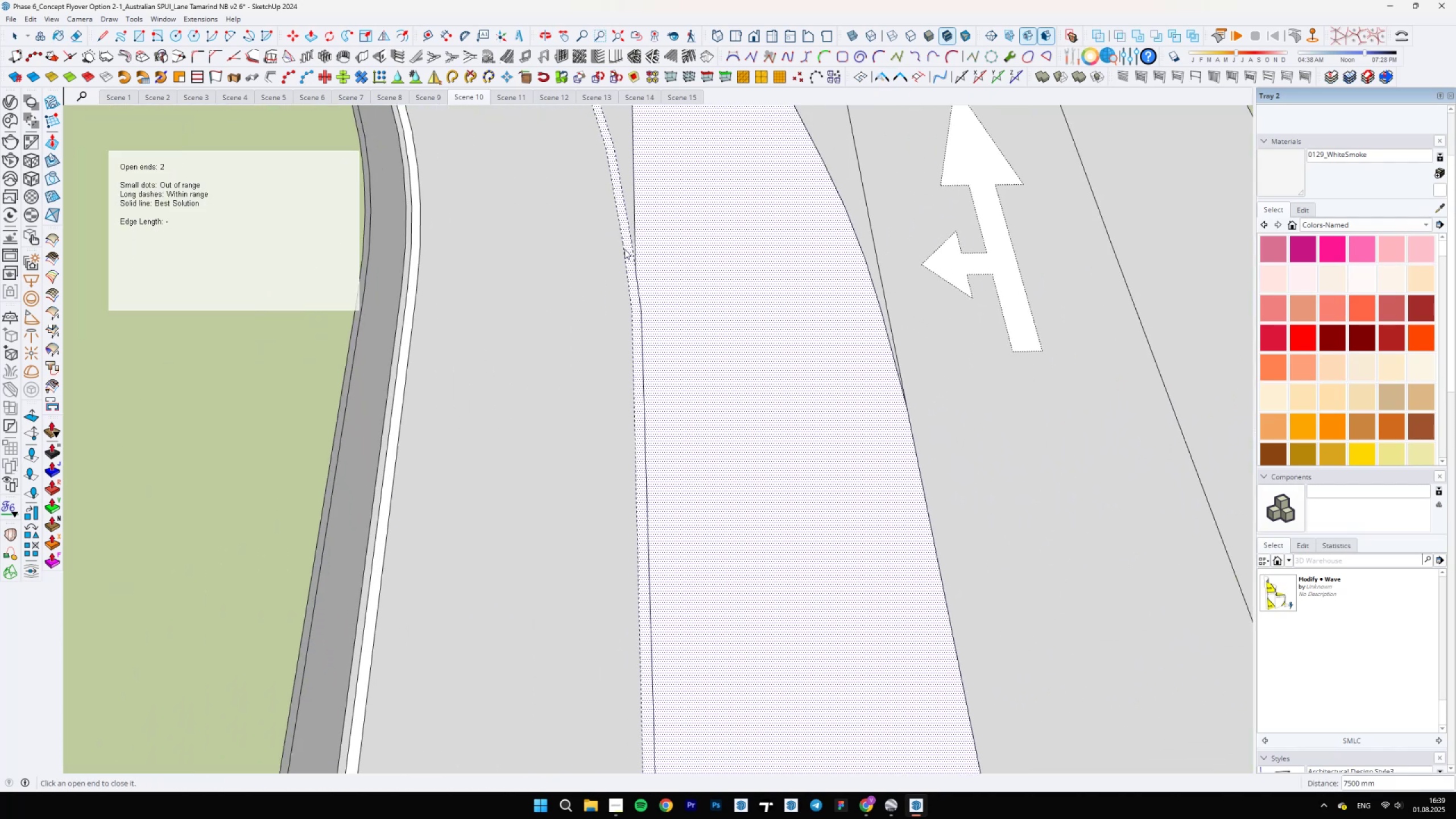 
key(Space)
 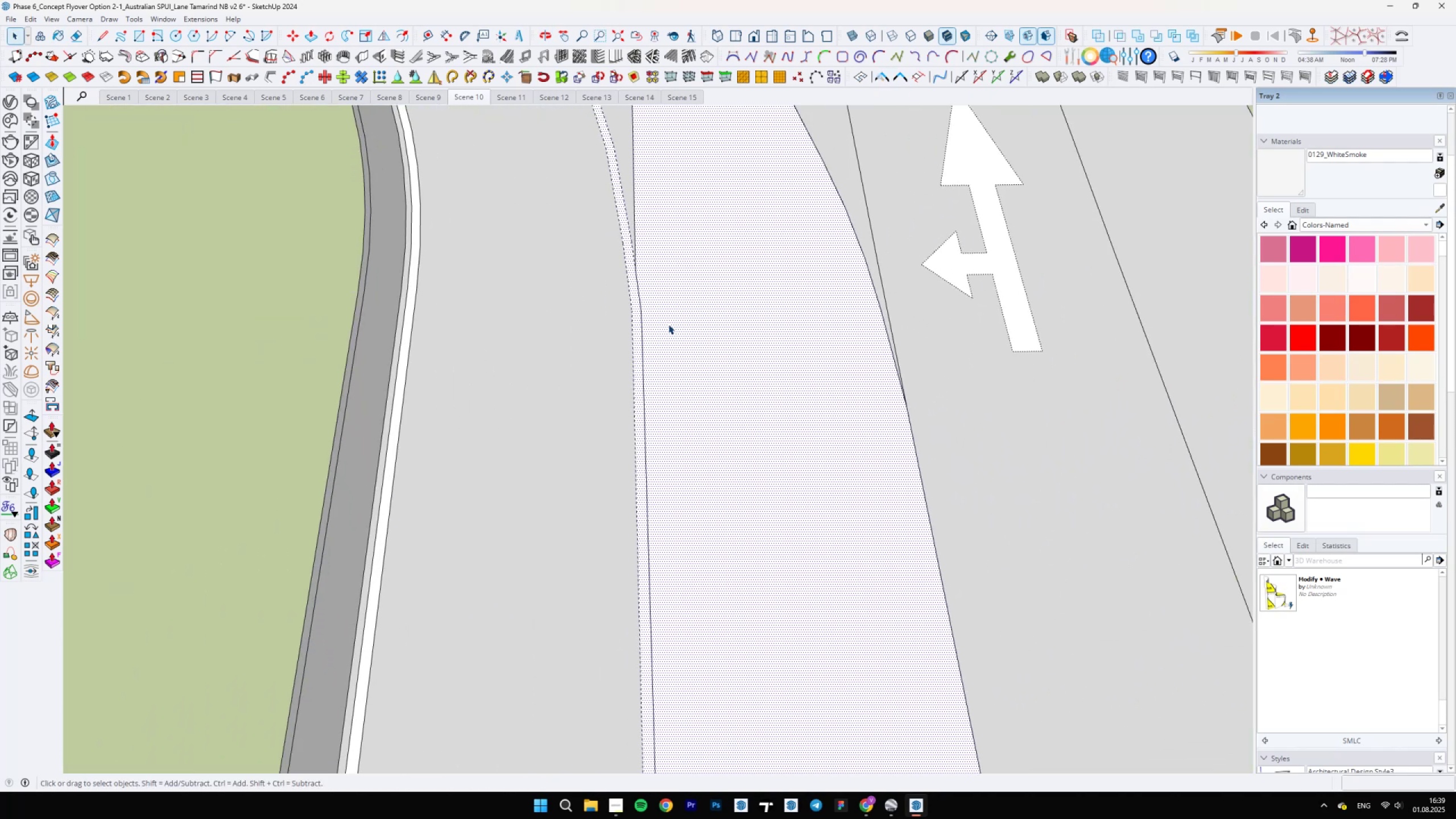 
left_click([668, 324])
 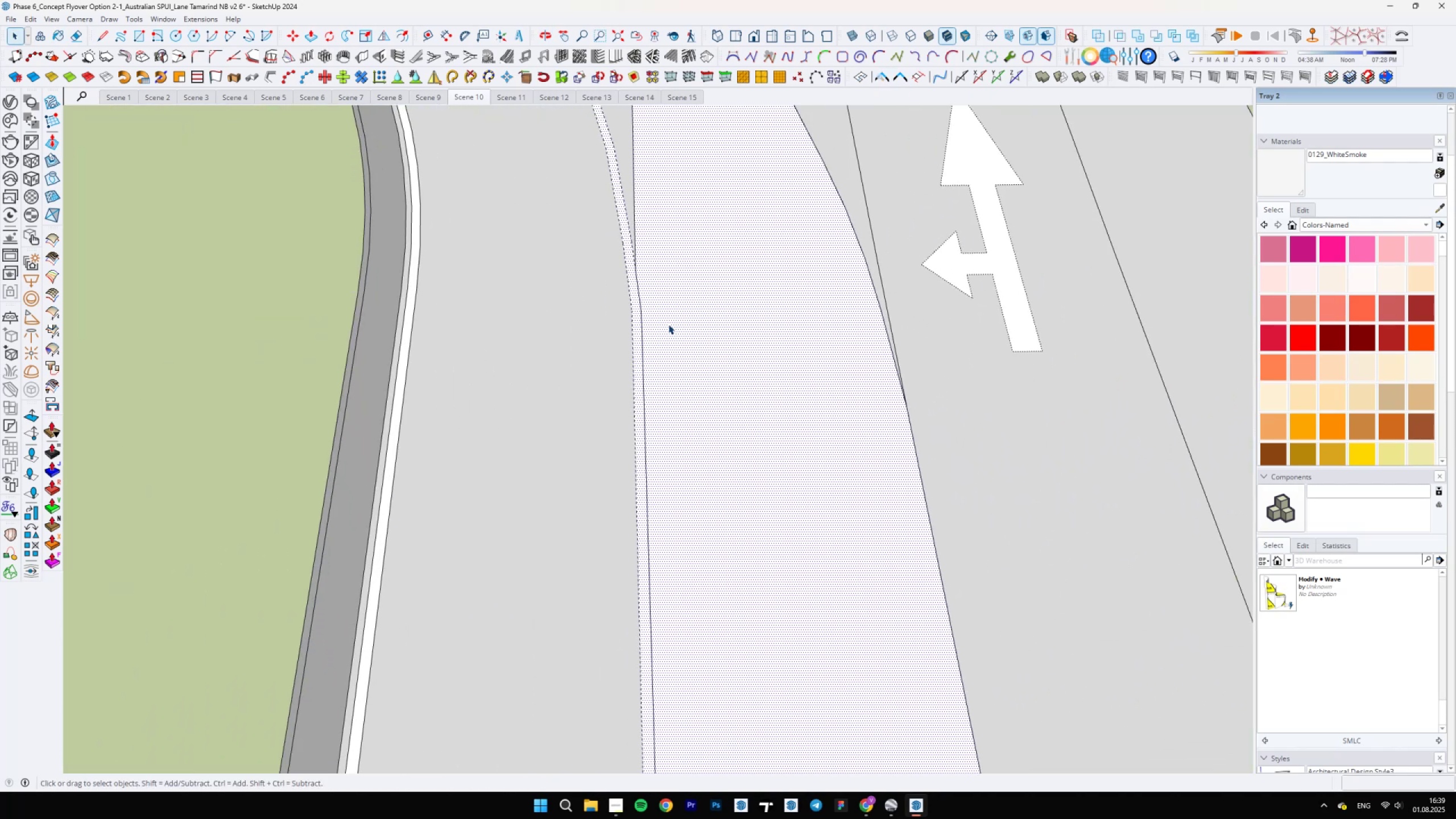 
scroll: coordinate [642, 356], scroll_direction: up, amount: 2.0
 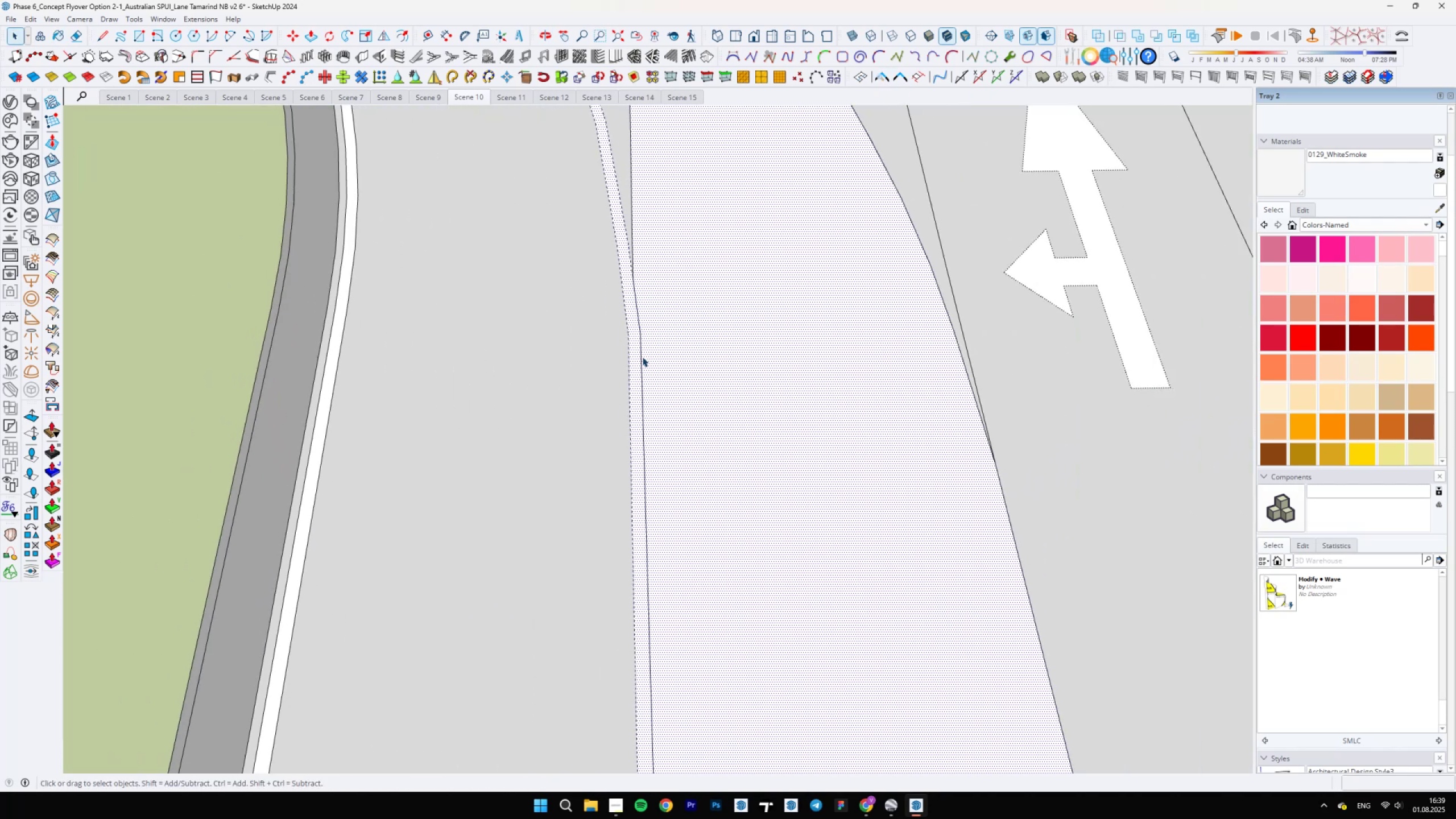 
key(L)
 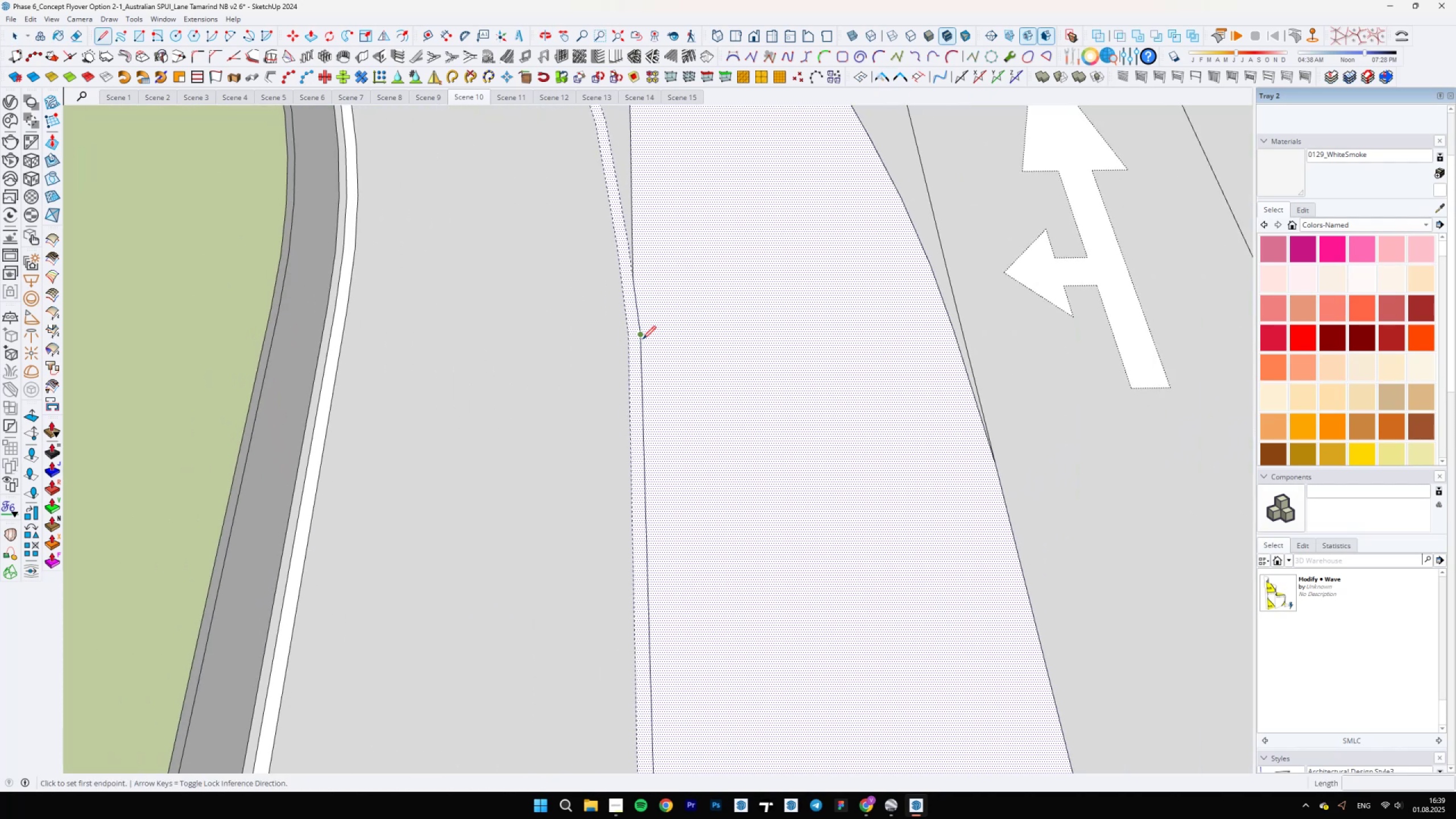 
left_click([643, 337])
 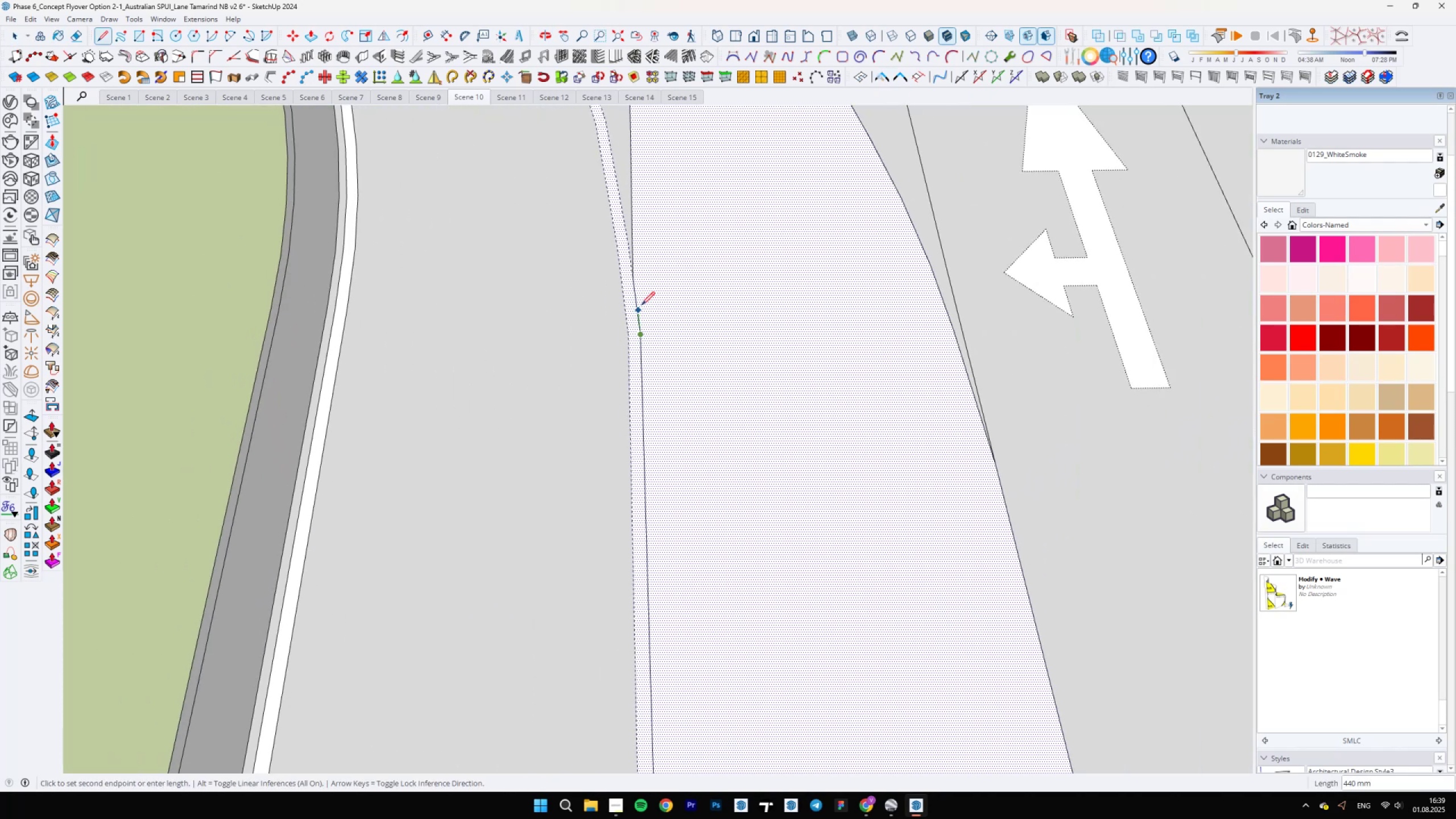 
scroll: coordinate [630, 273], scroll_direction: up, amount: 6.0
 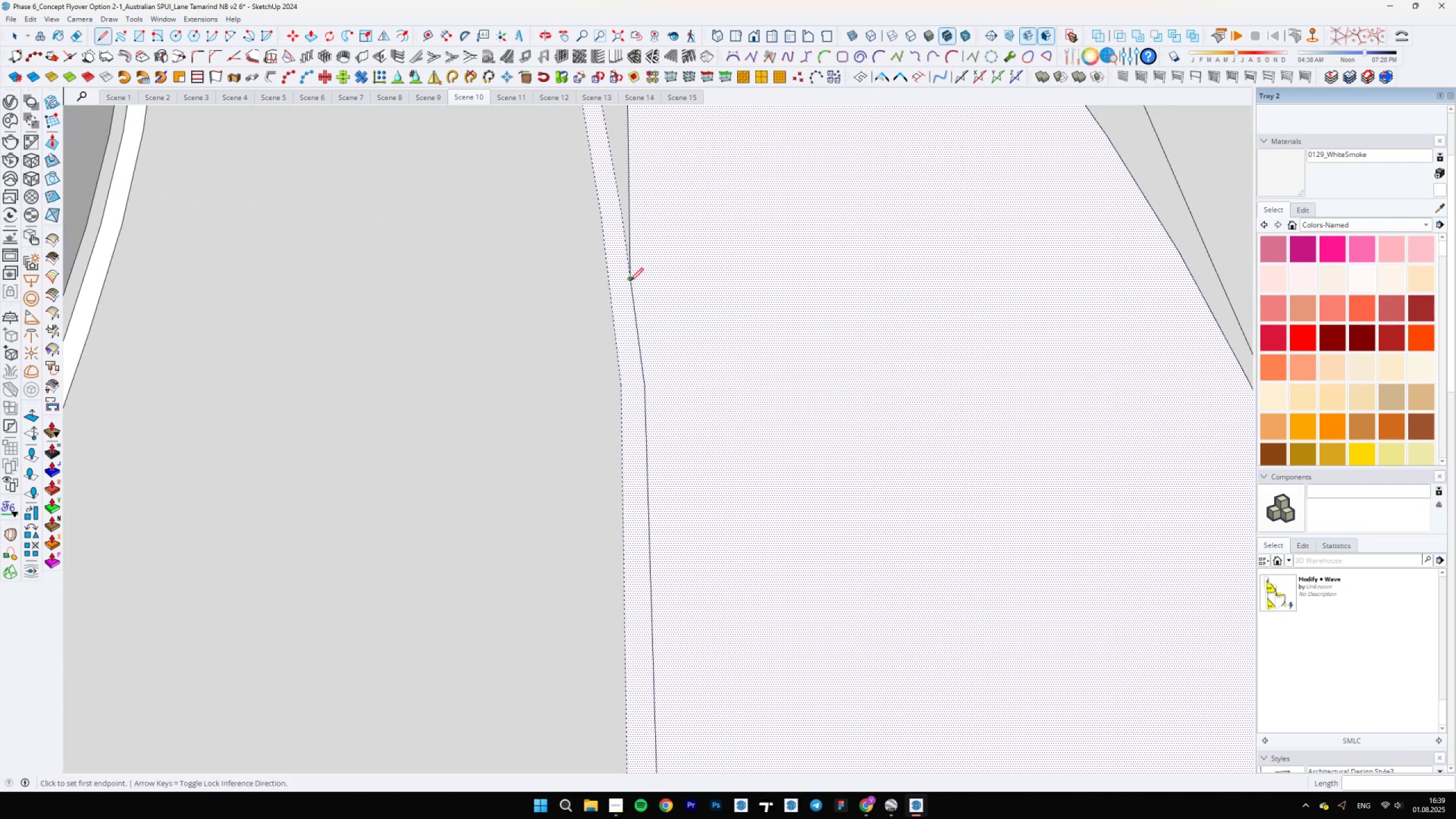 
key(Escape)
 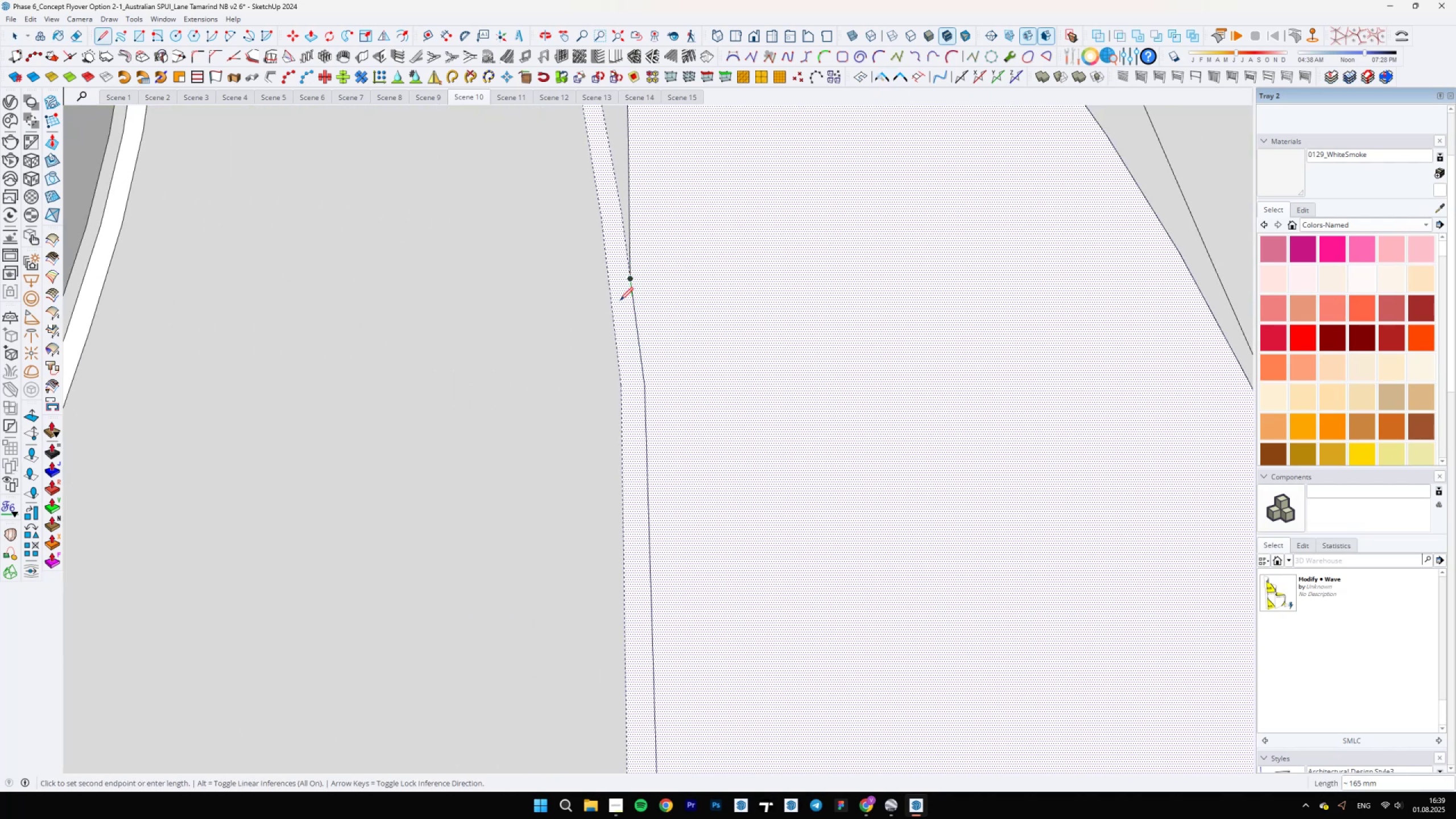 
left_click([613, 318])
 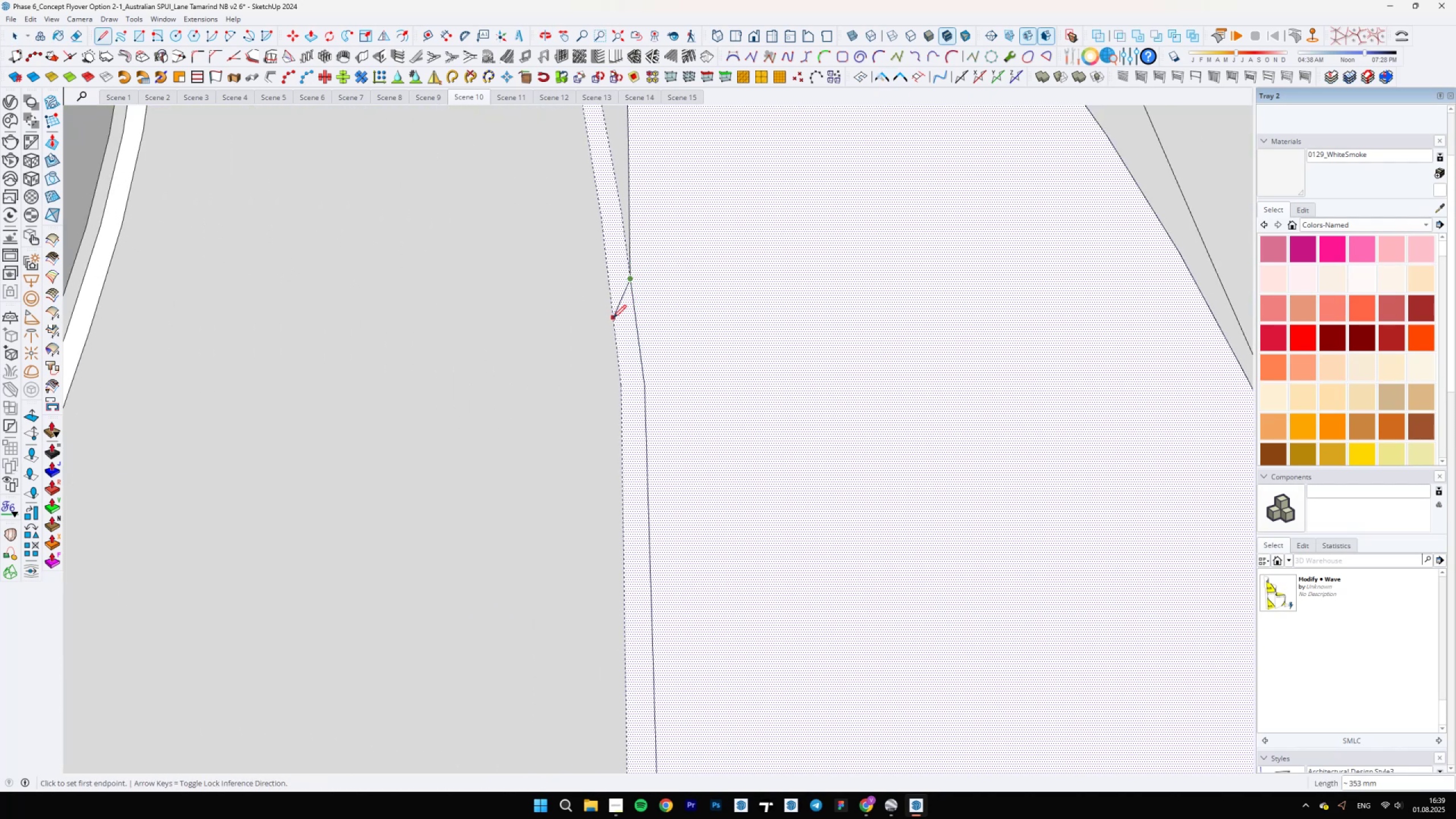 
key(Space)
 